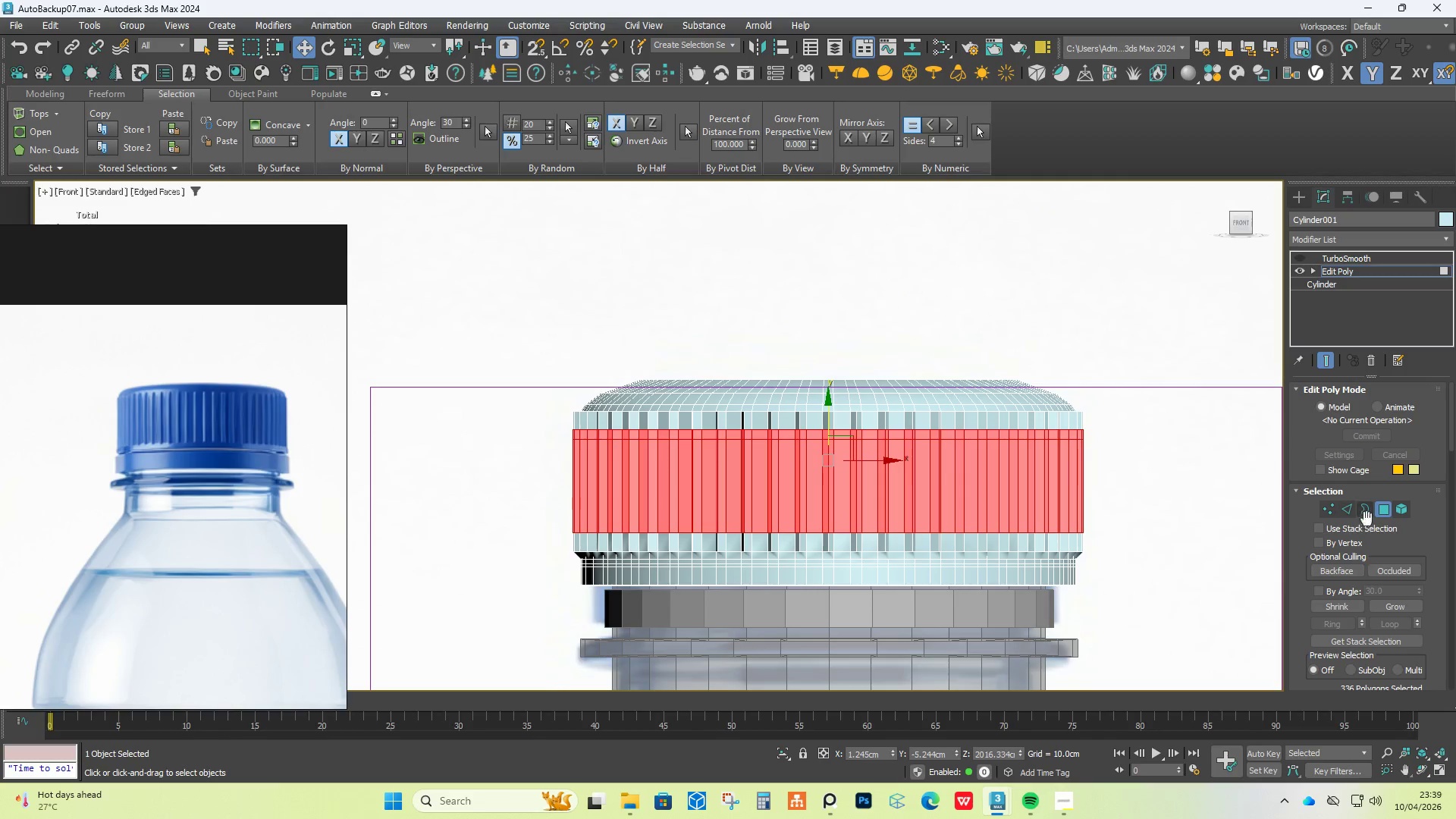 
left_click([1399, 608])
 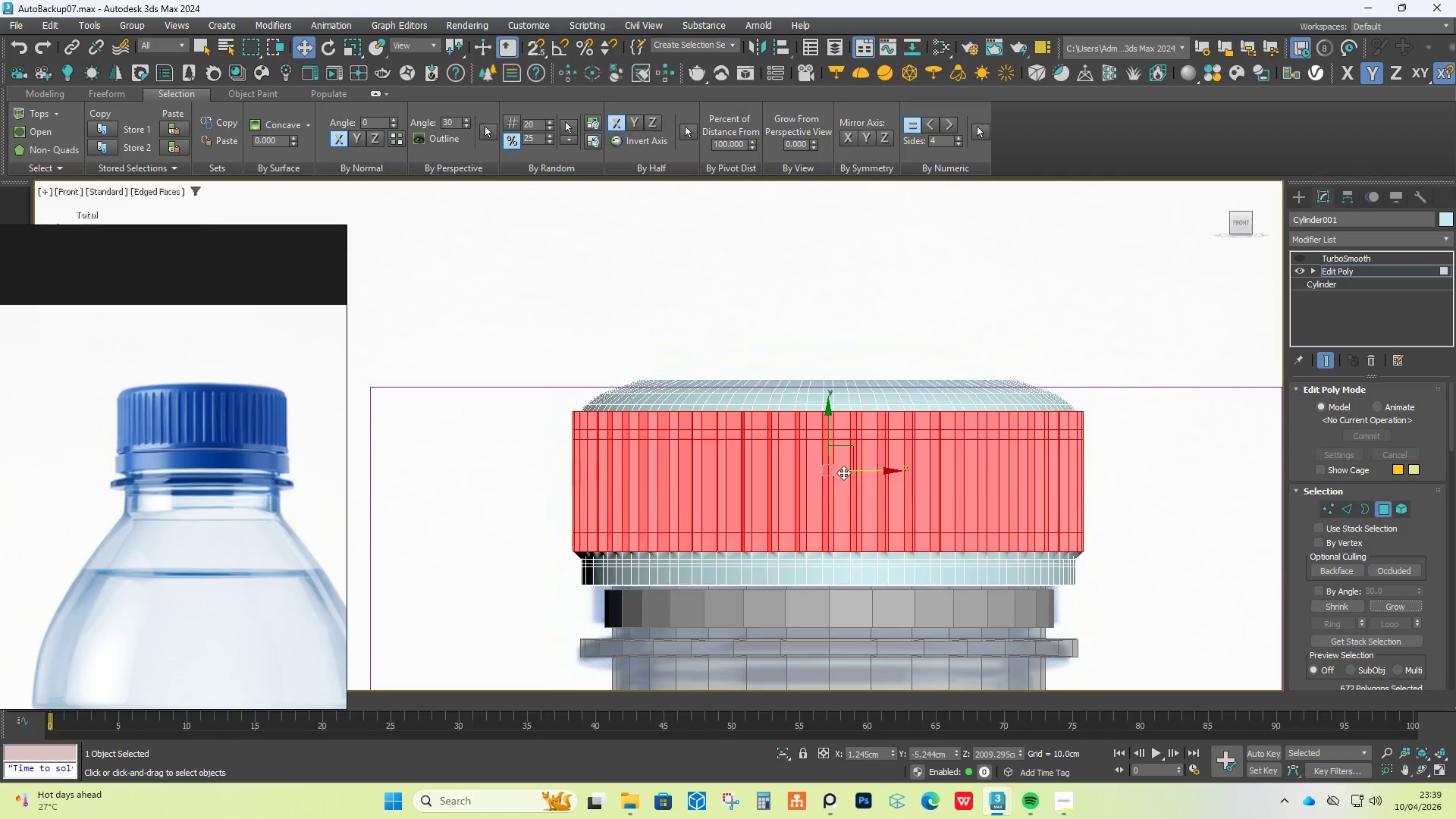 
key(R)
 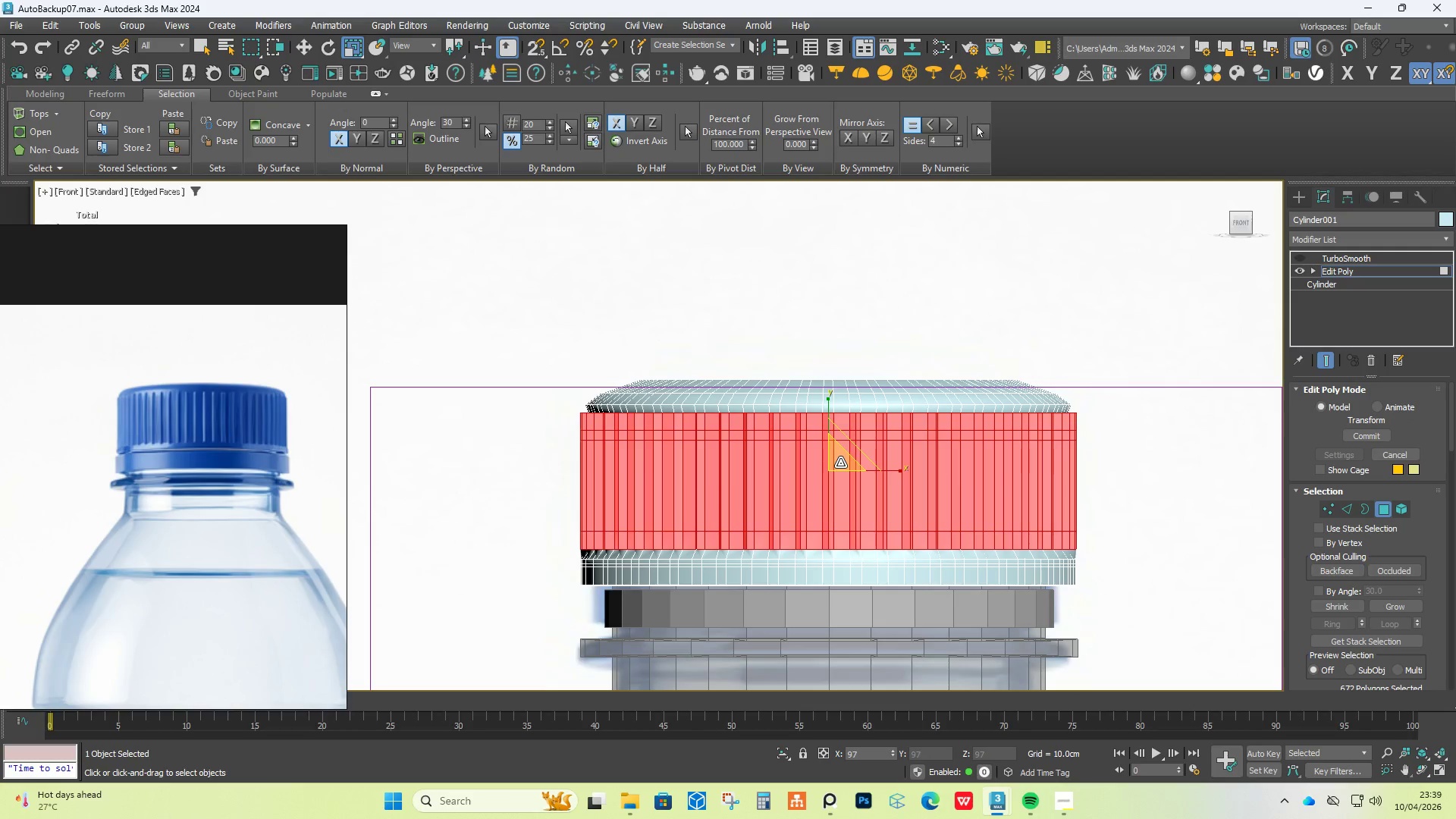 
wait(8.75)
 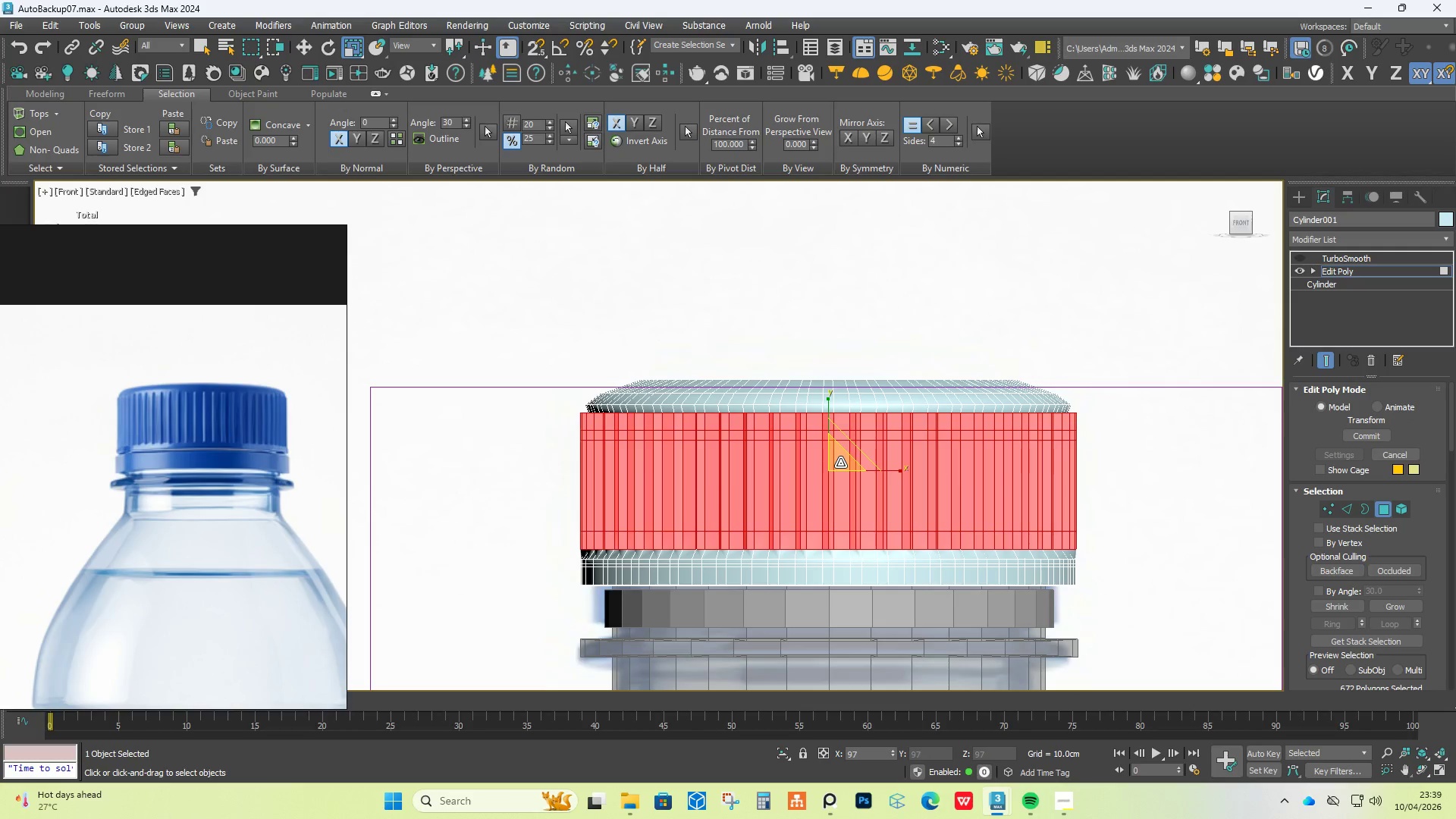 
left_click([1302, 263])
 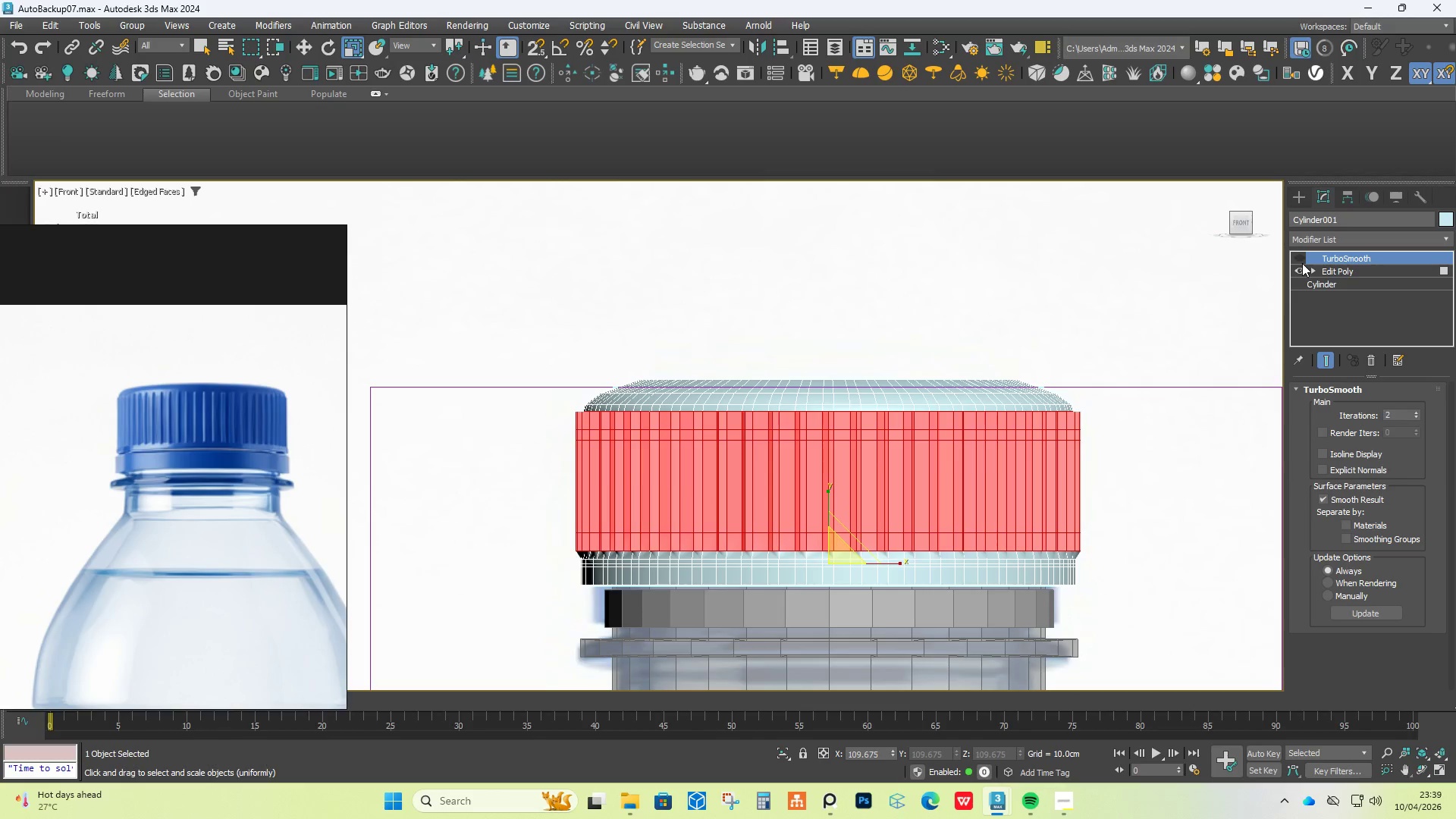 
left_click([1300, 256])
 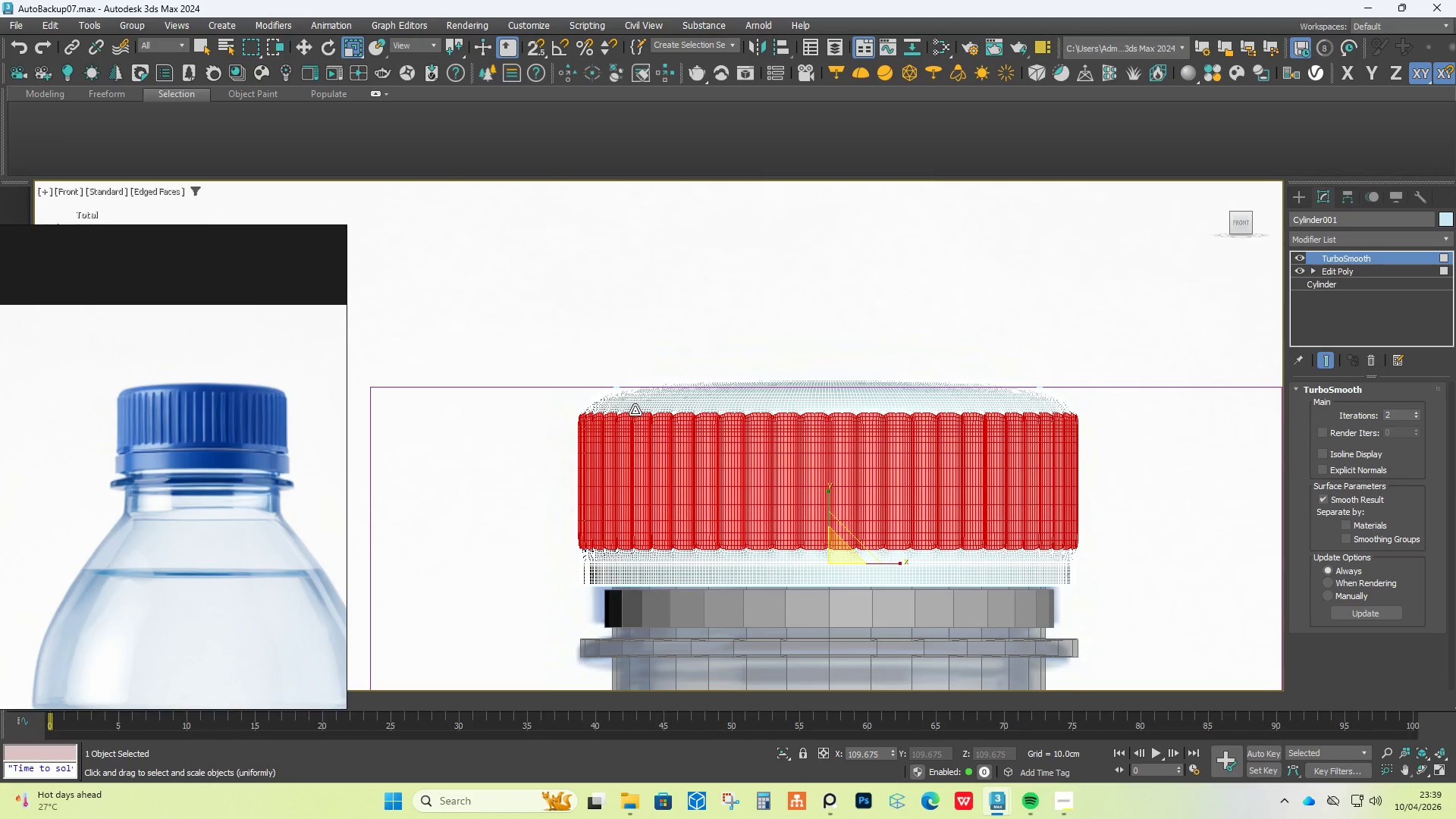 
scroll: coordinate [635, 410], scroll_direction: up, amount: 2.0
 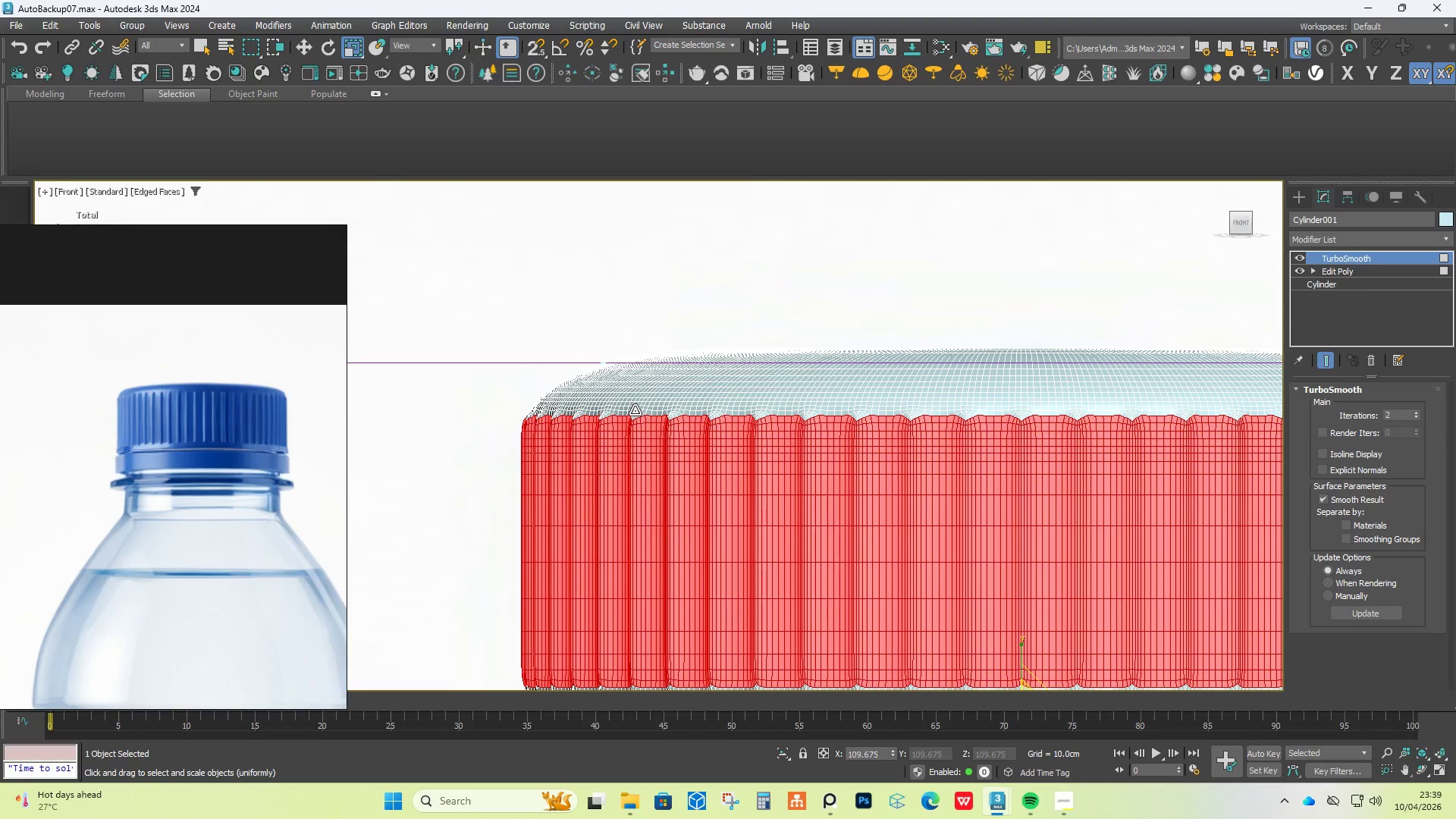 
key(F4)
 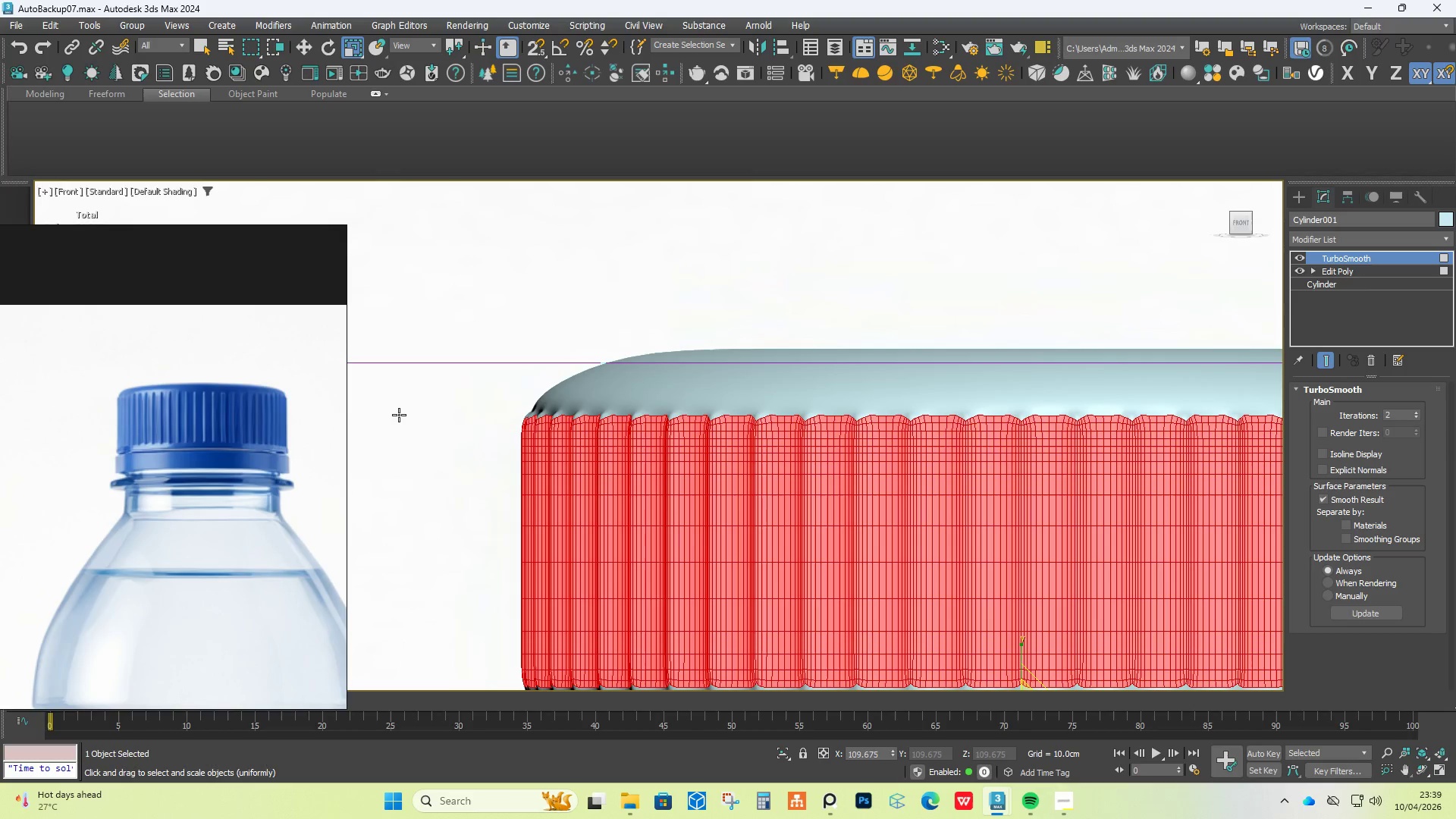 
scroll: coordinate [586, 425], scroll_direction: up, amount: 1.0
 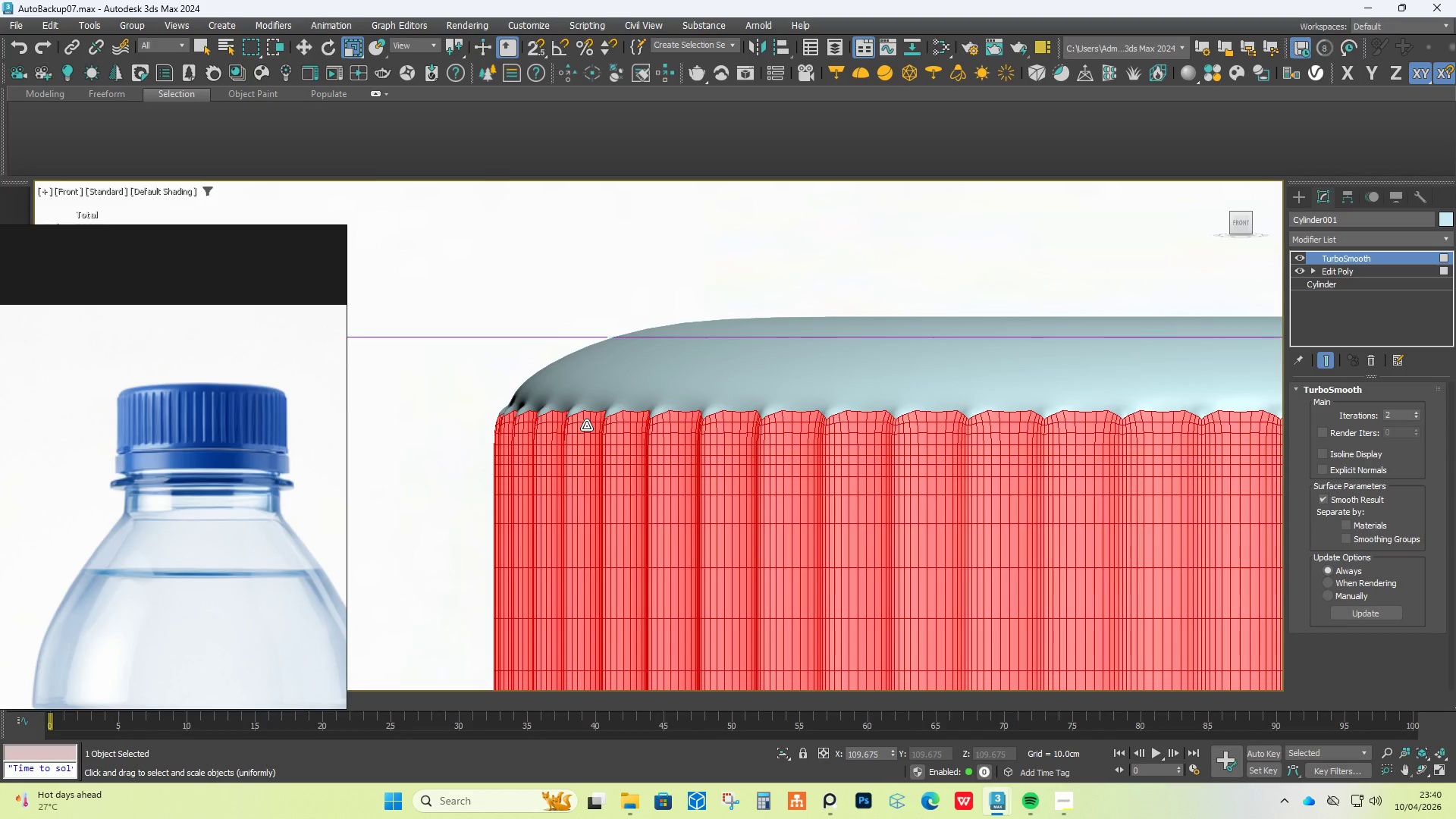 
key(F4)
 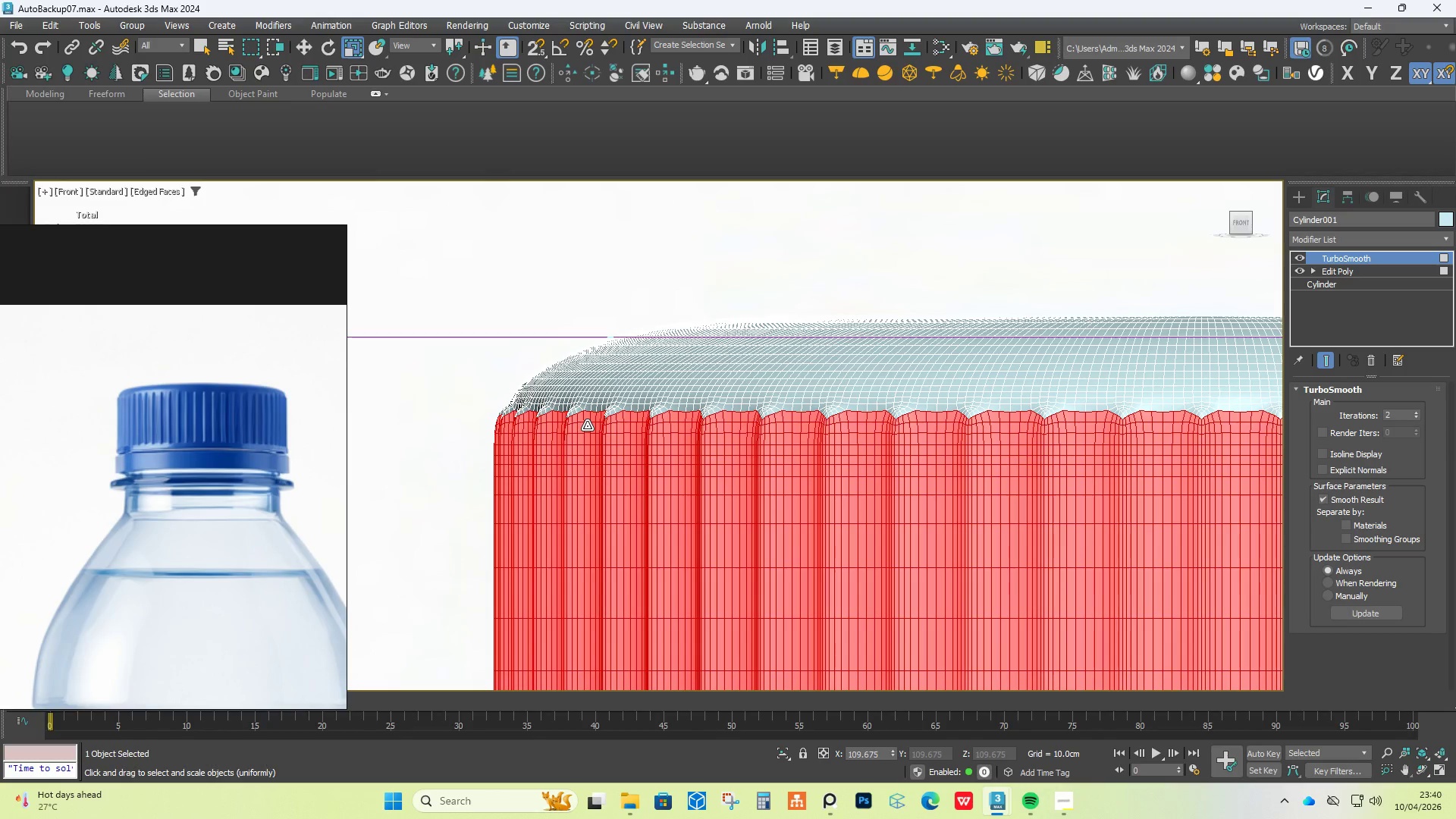 
scroll: coordinate [587, 425], scroll_direction: down, amount: 1.0
 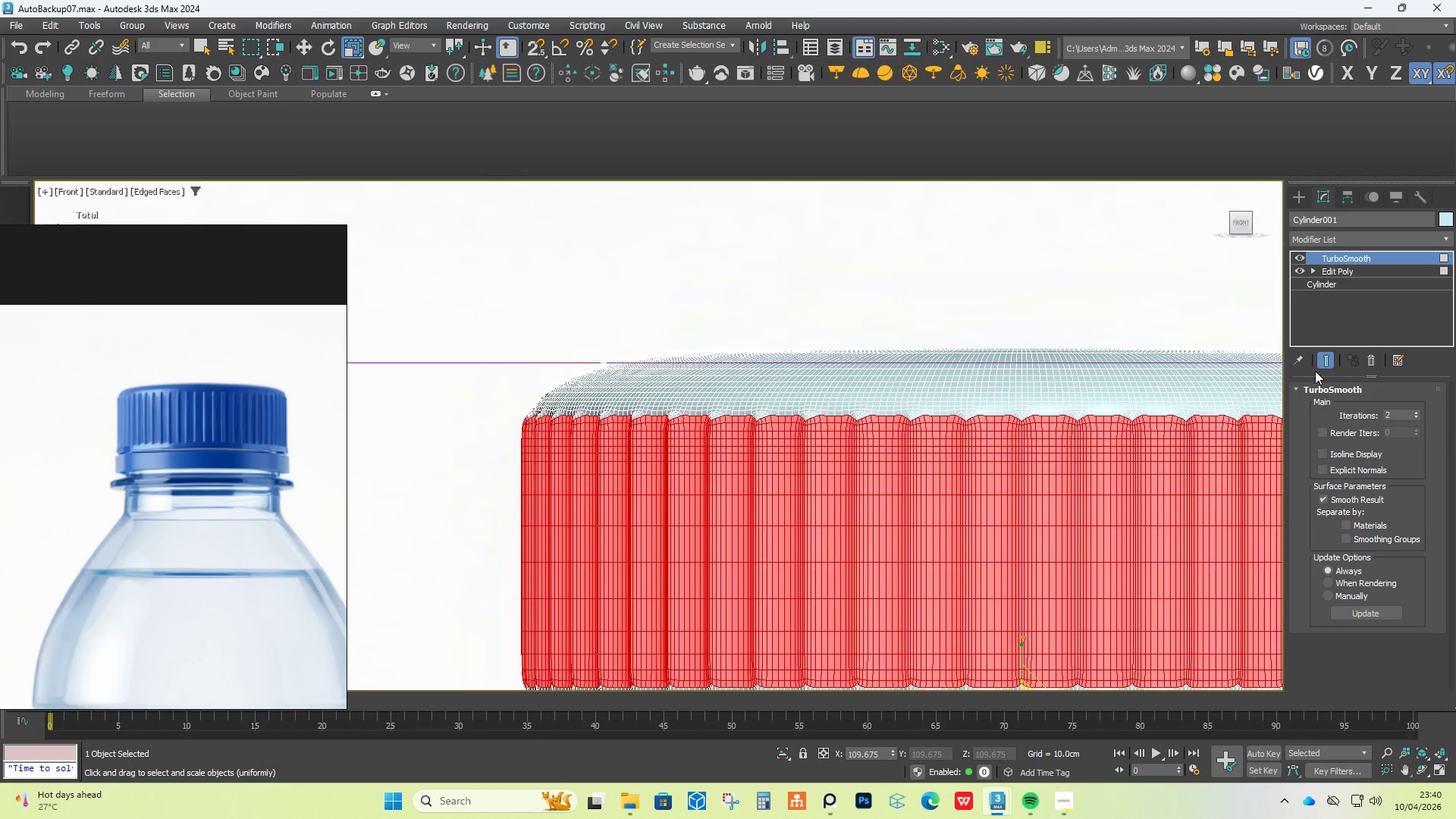 
left_click([1323, 360])
 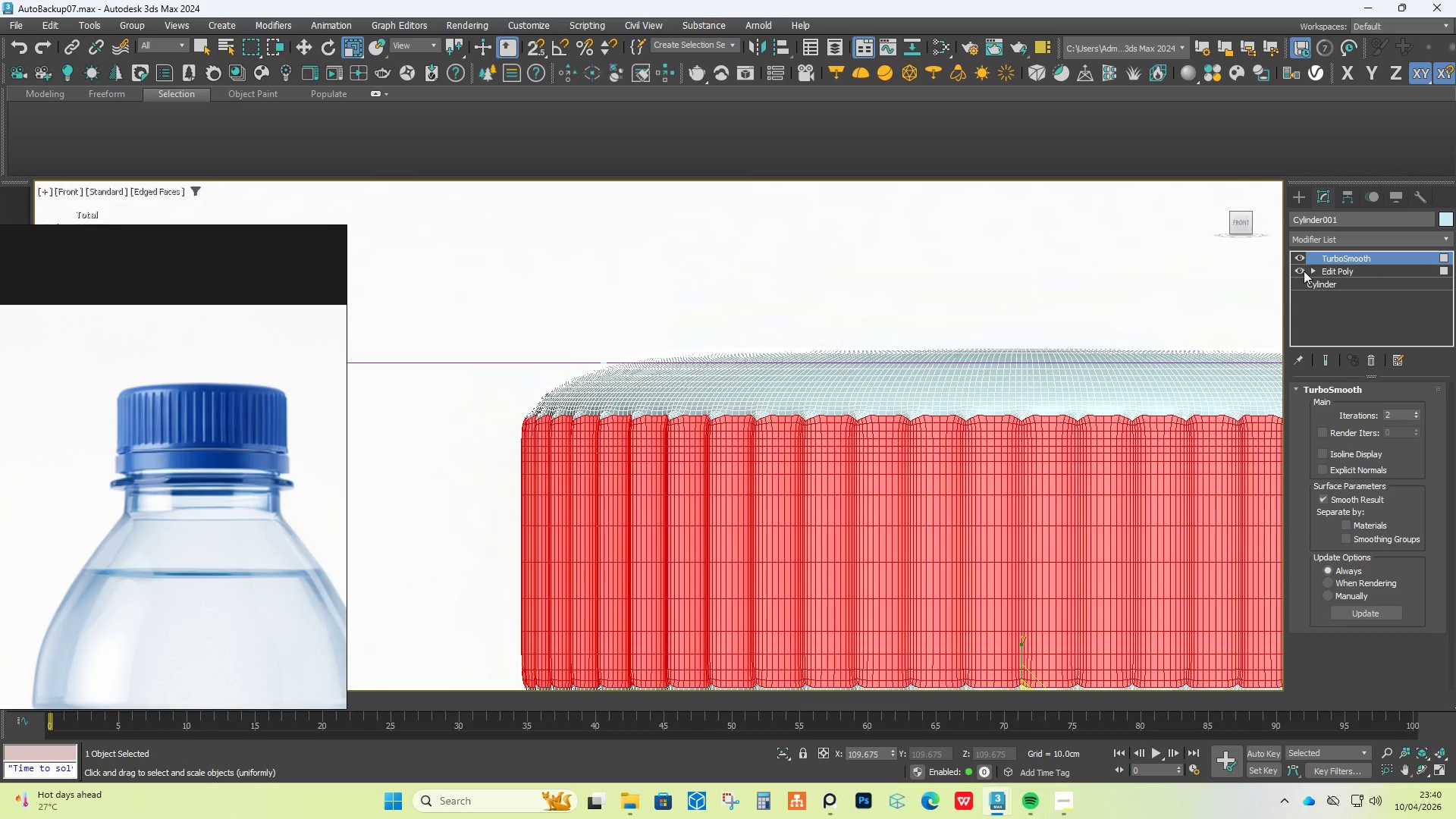 
left_click([1302, 257])
 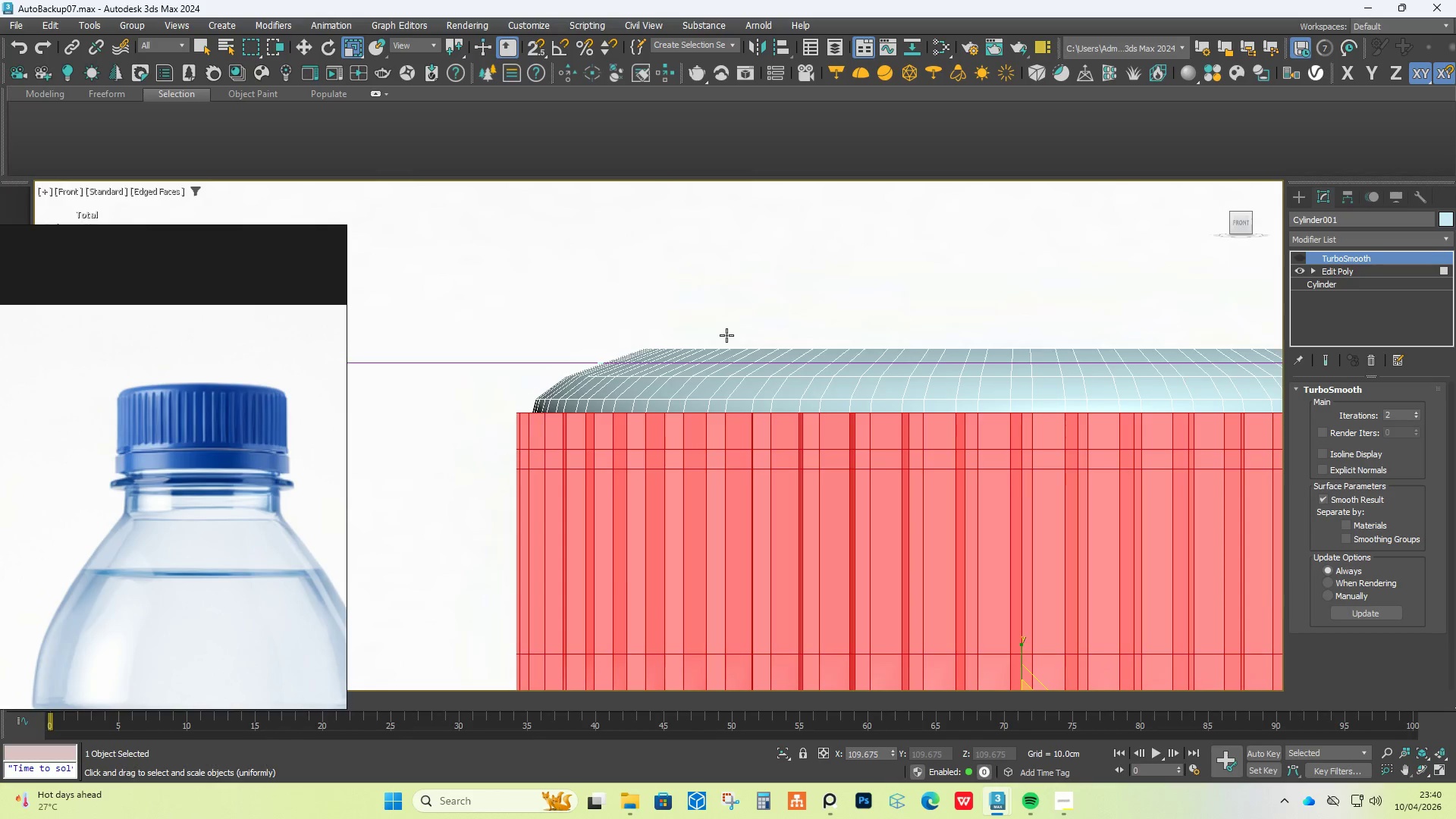 
hold_key(key=AltLeft, duration=0.53)
 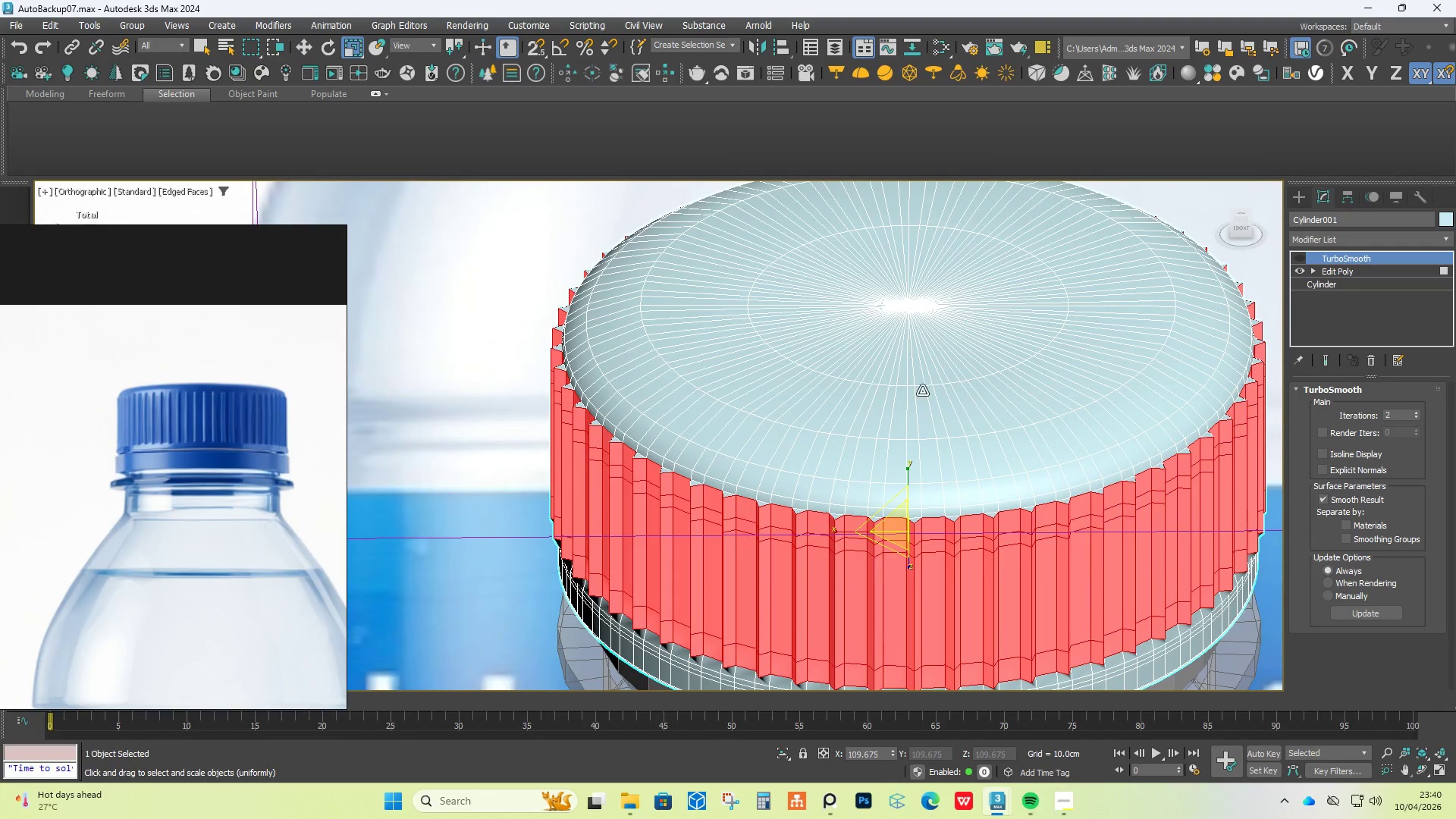 
scroll: coordinate [723, 340], scroll_direction: down, amount: 3.0
 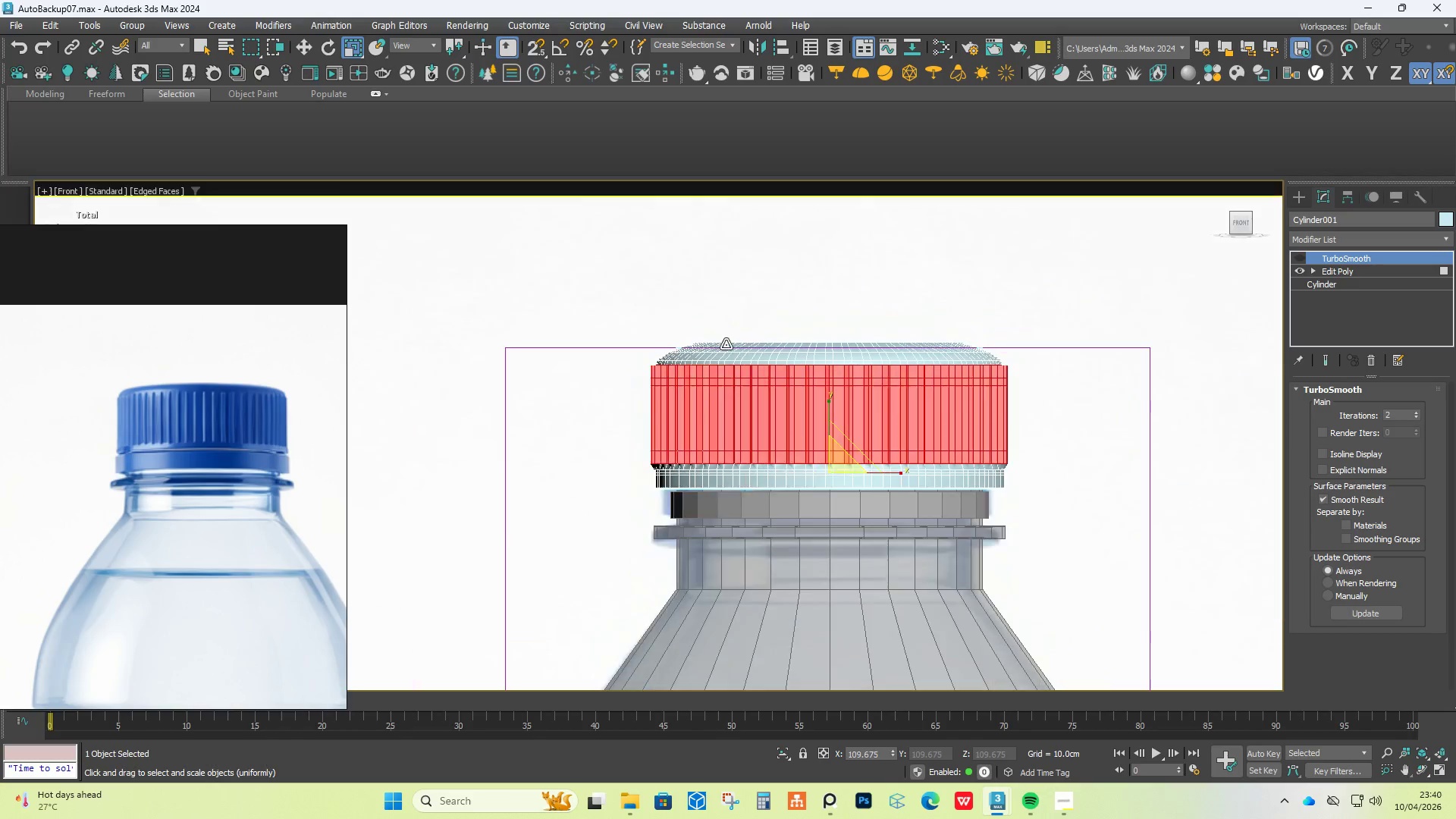 
scroll: coordinate [754, 399], scroll_direction: up, amount: 2.0
 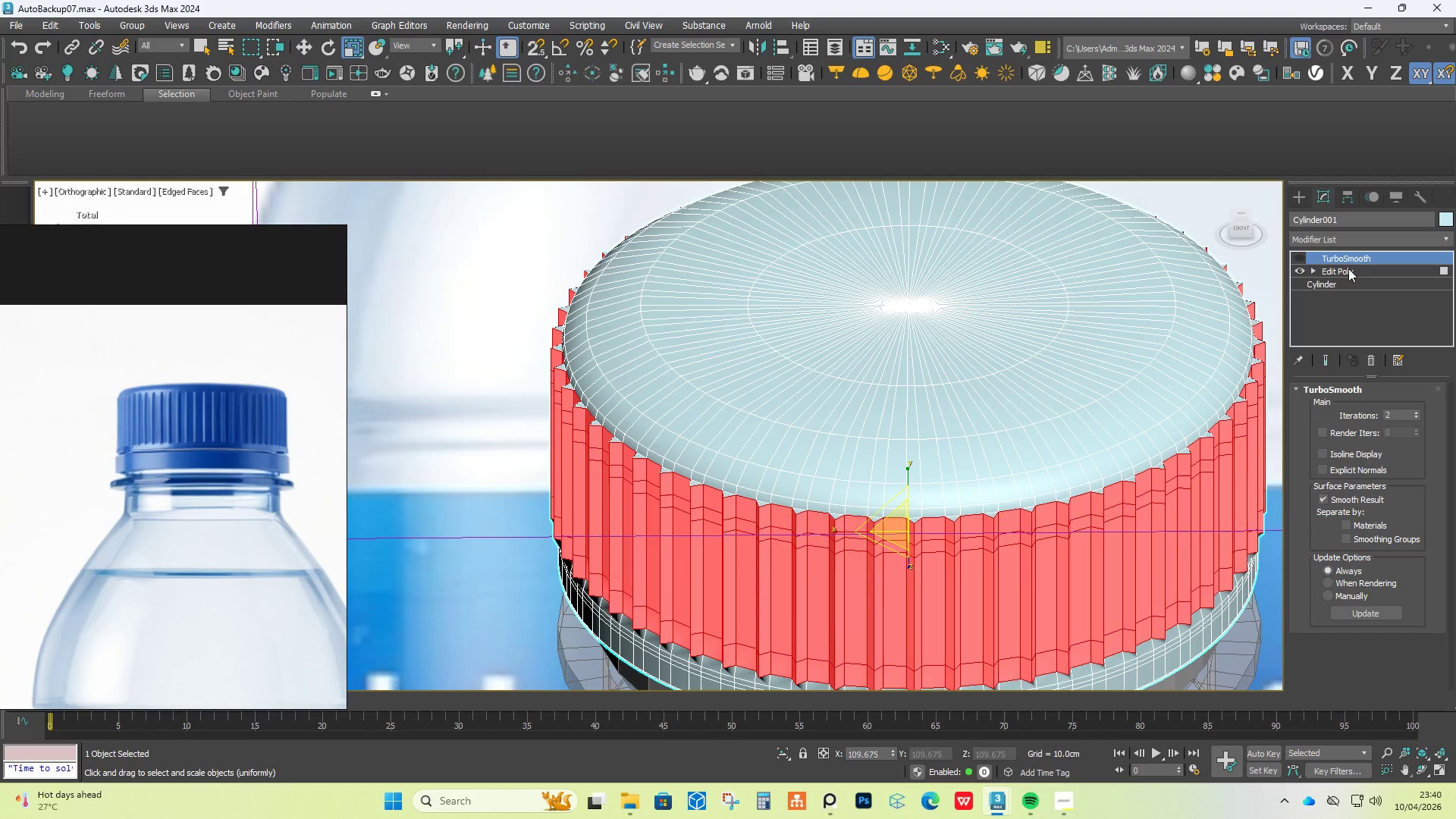 
left_click([1348, 268])
 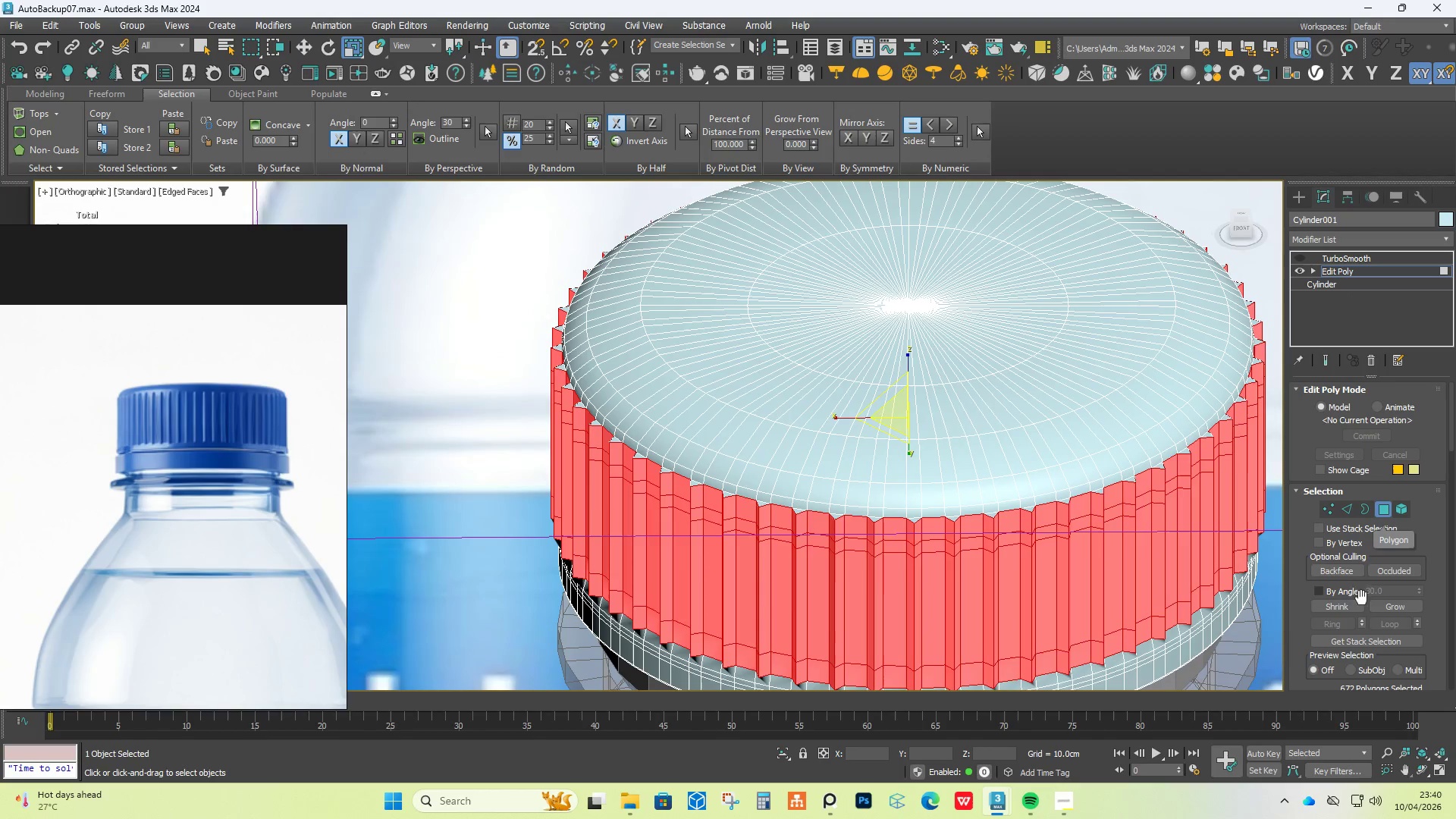 
left_click([1360, 587])
 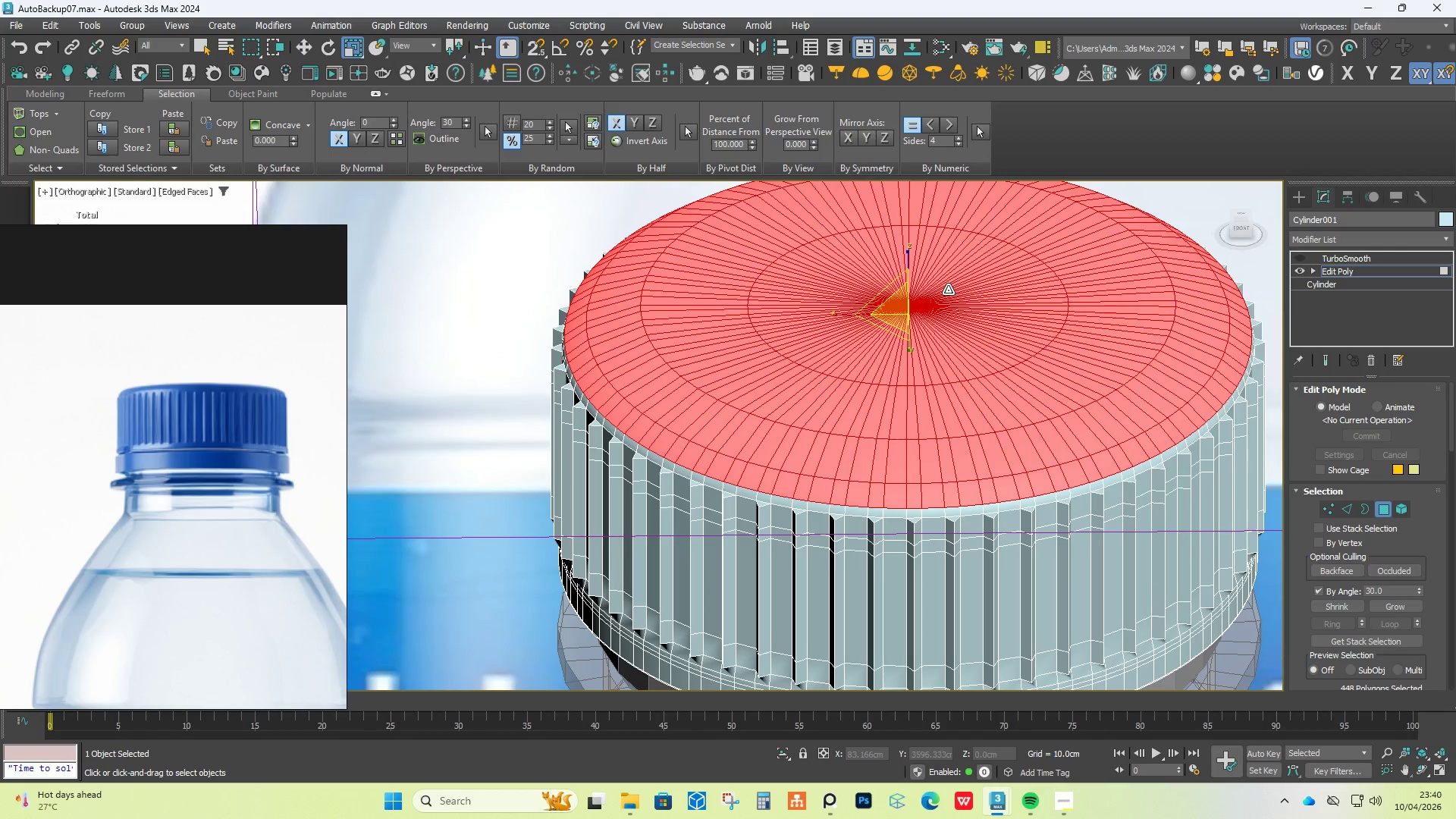 
key(Delete)
 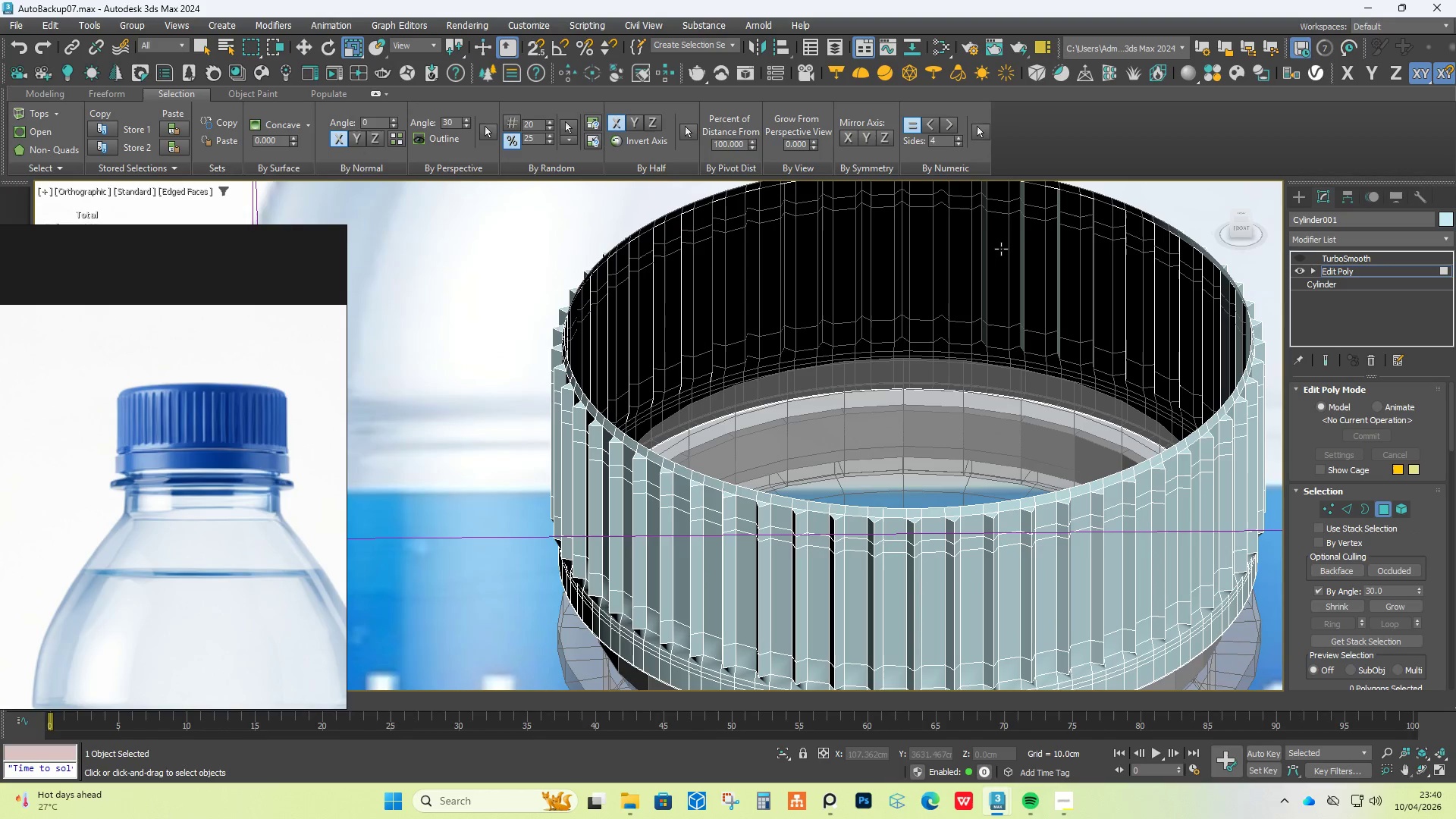 
type(fz)
 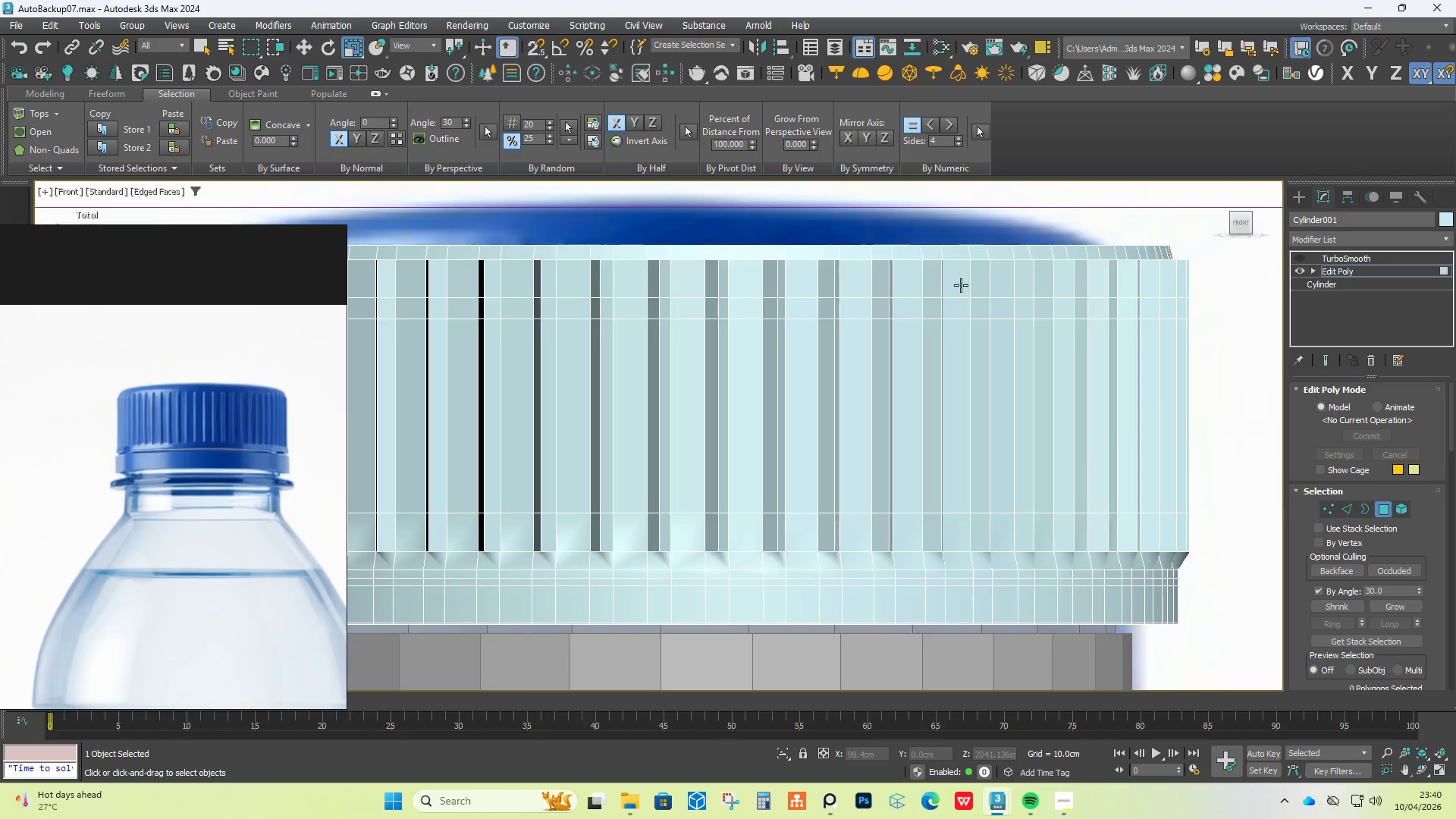 
scroll: coordinate [961, 285], scroll_direction: down, amount: 2.0
 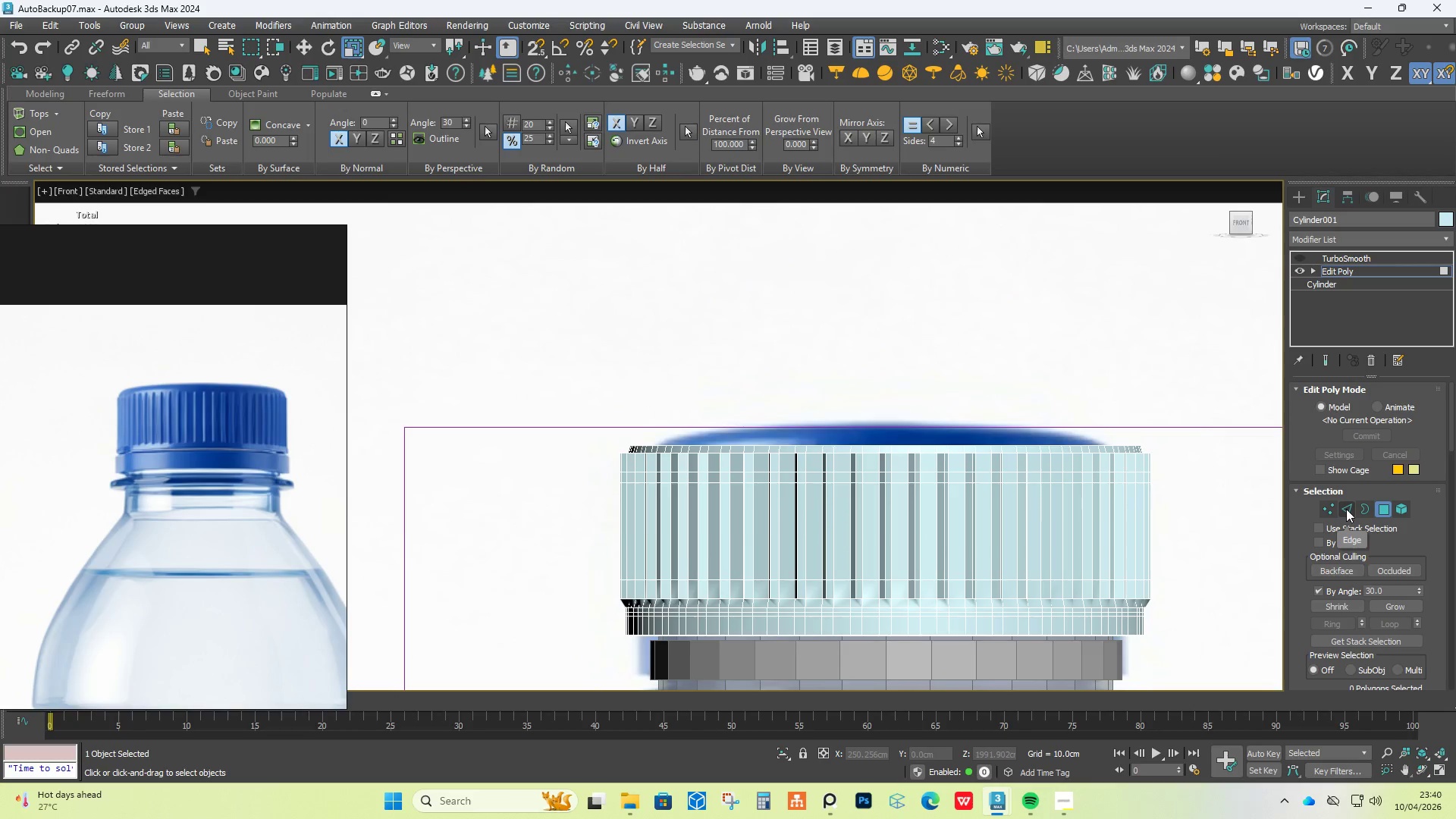 
left_click([979, 438])
 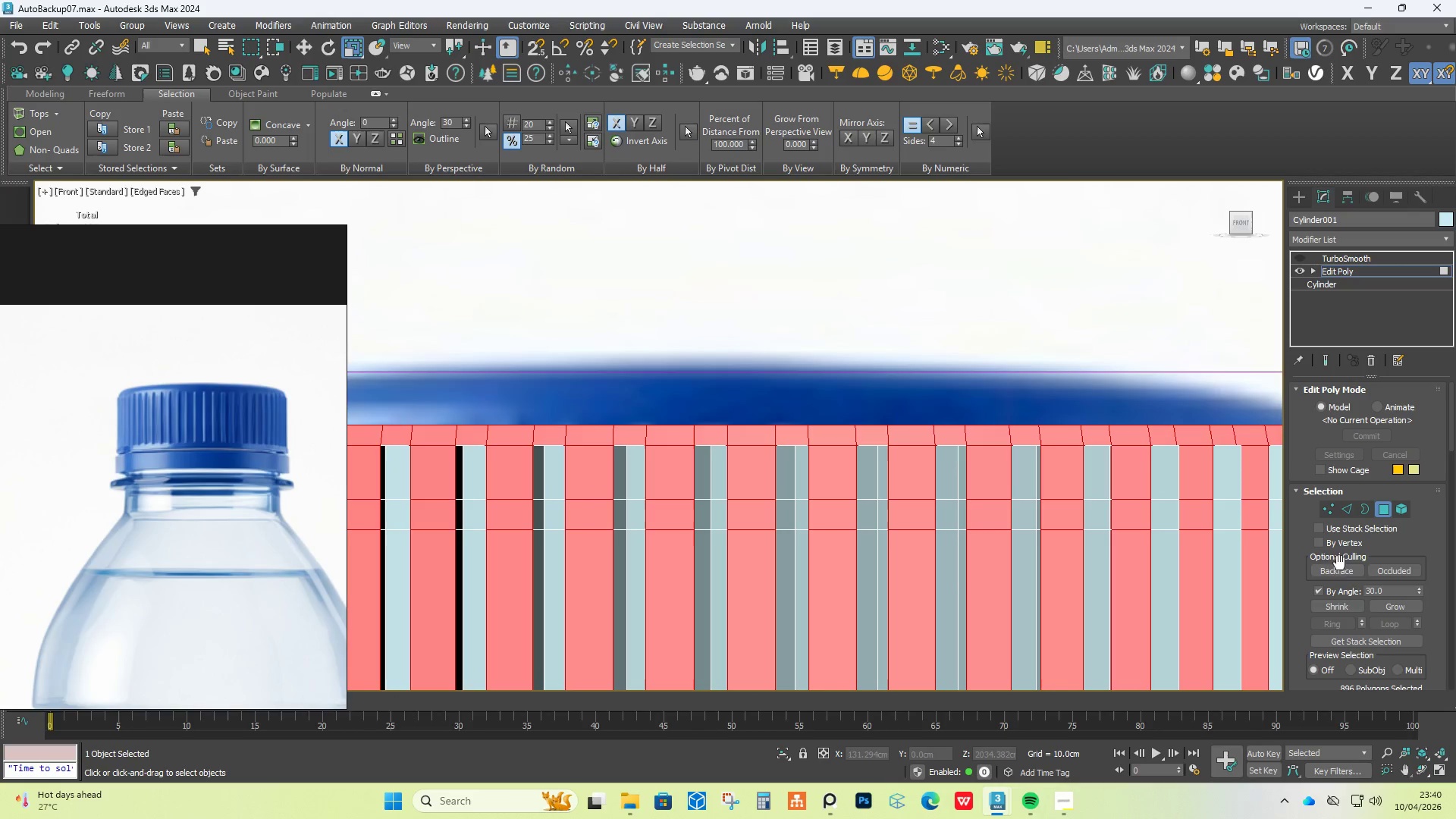 
scroll: coordinate [979, 457], scroll_direction: up, amount: 3.0
 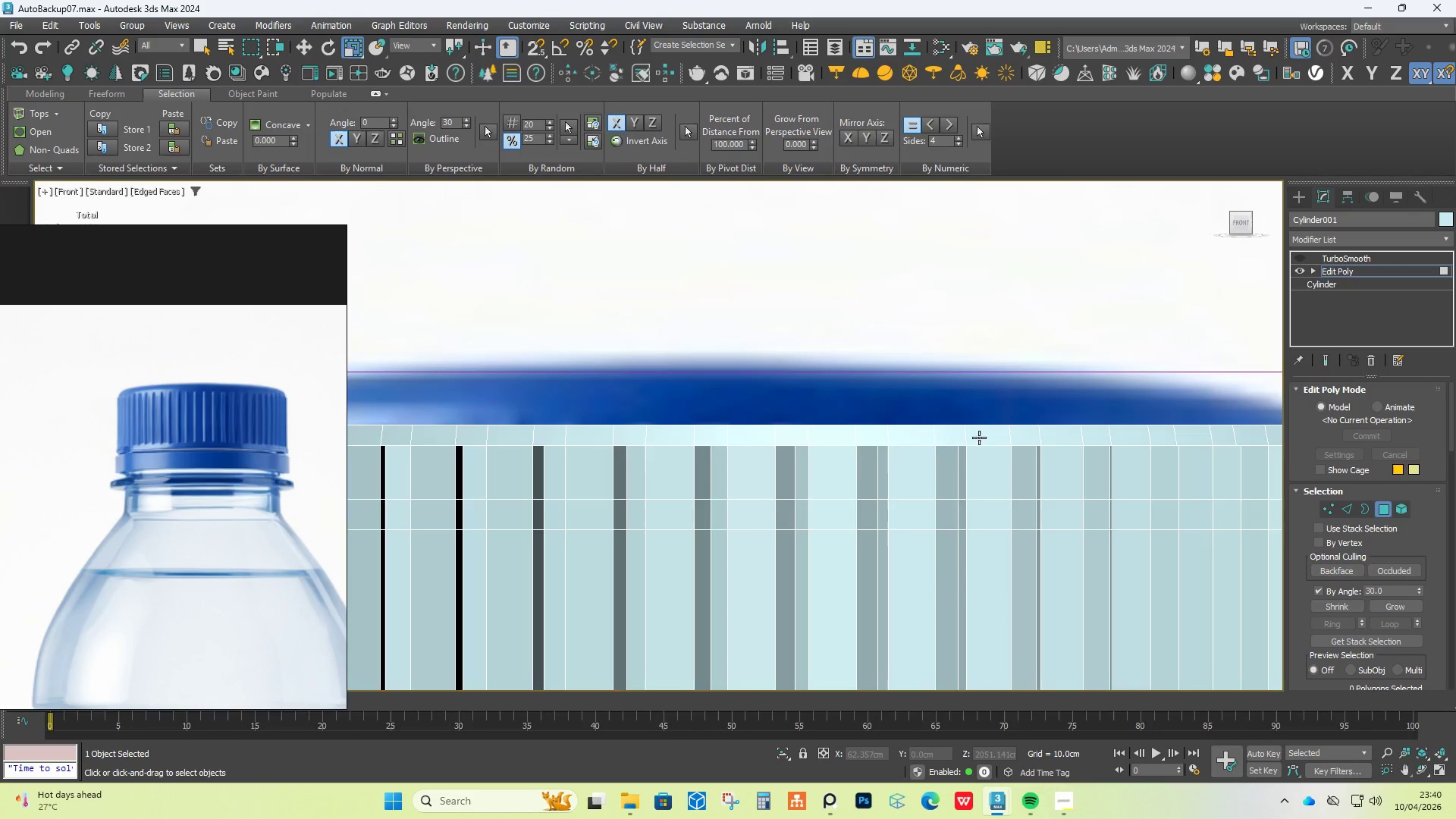 
left_click([1335, 590])
 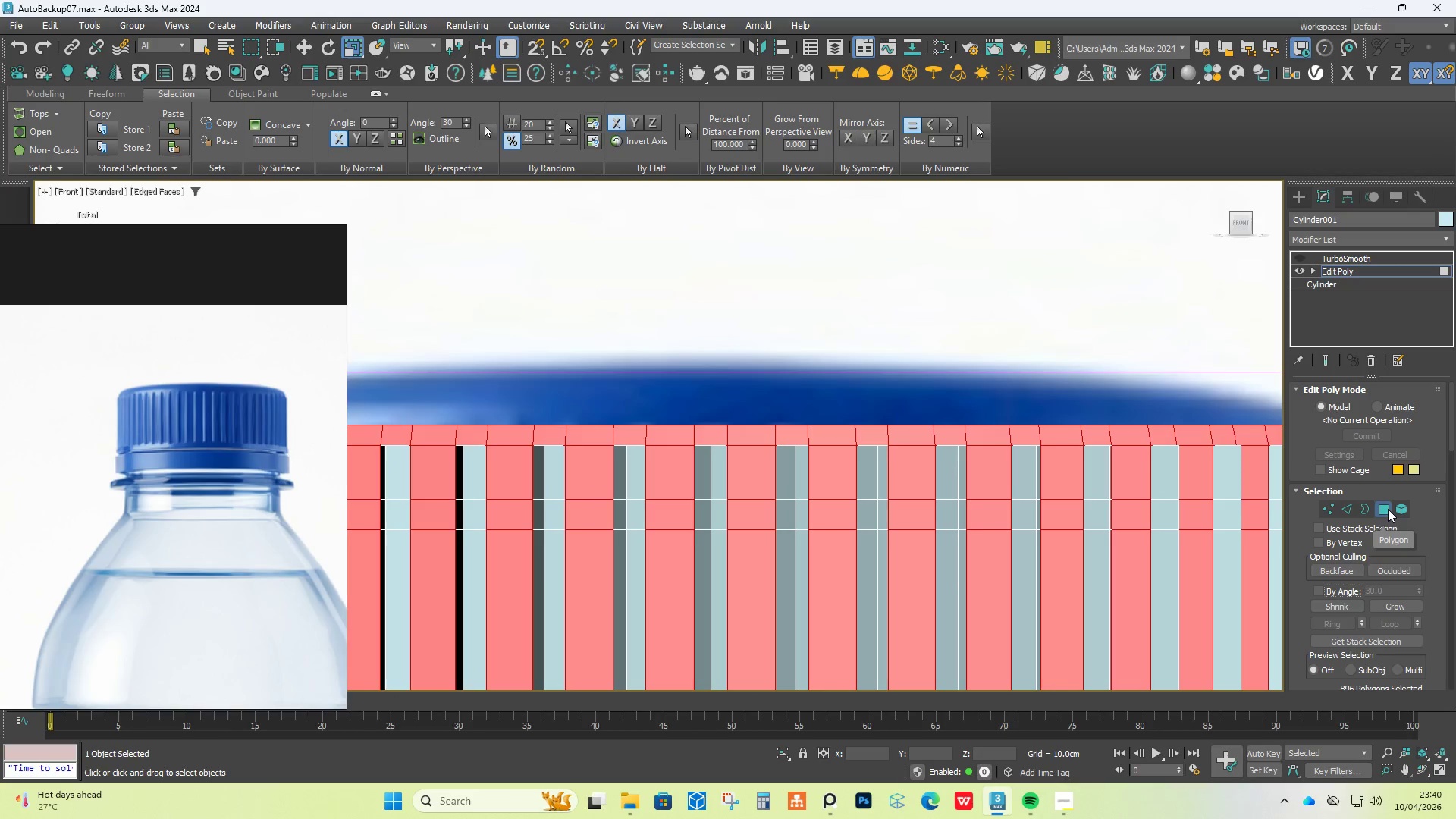 
left_click([1172, 444])
 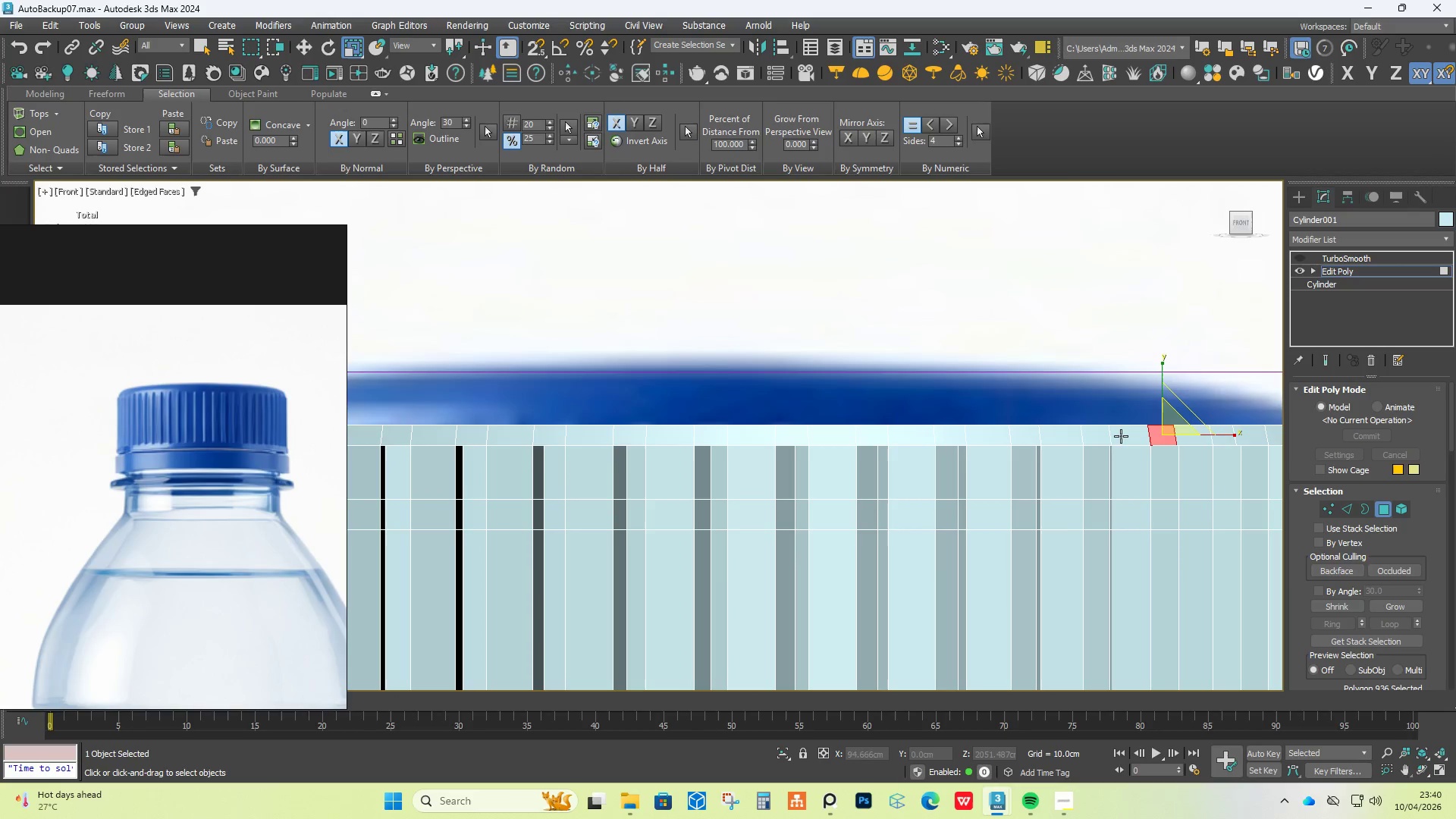 
hold_key(key=ControlLeft, duration=0.98)
double_click([1136, 436])
 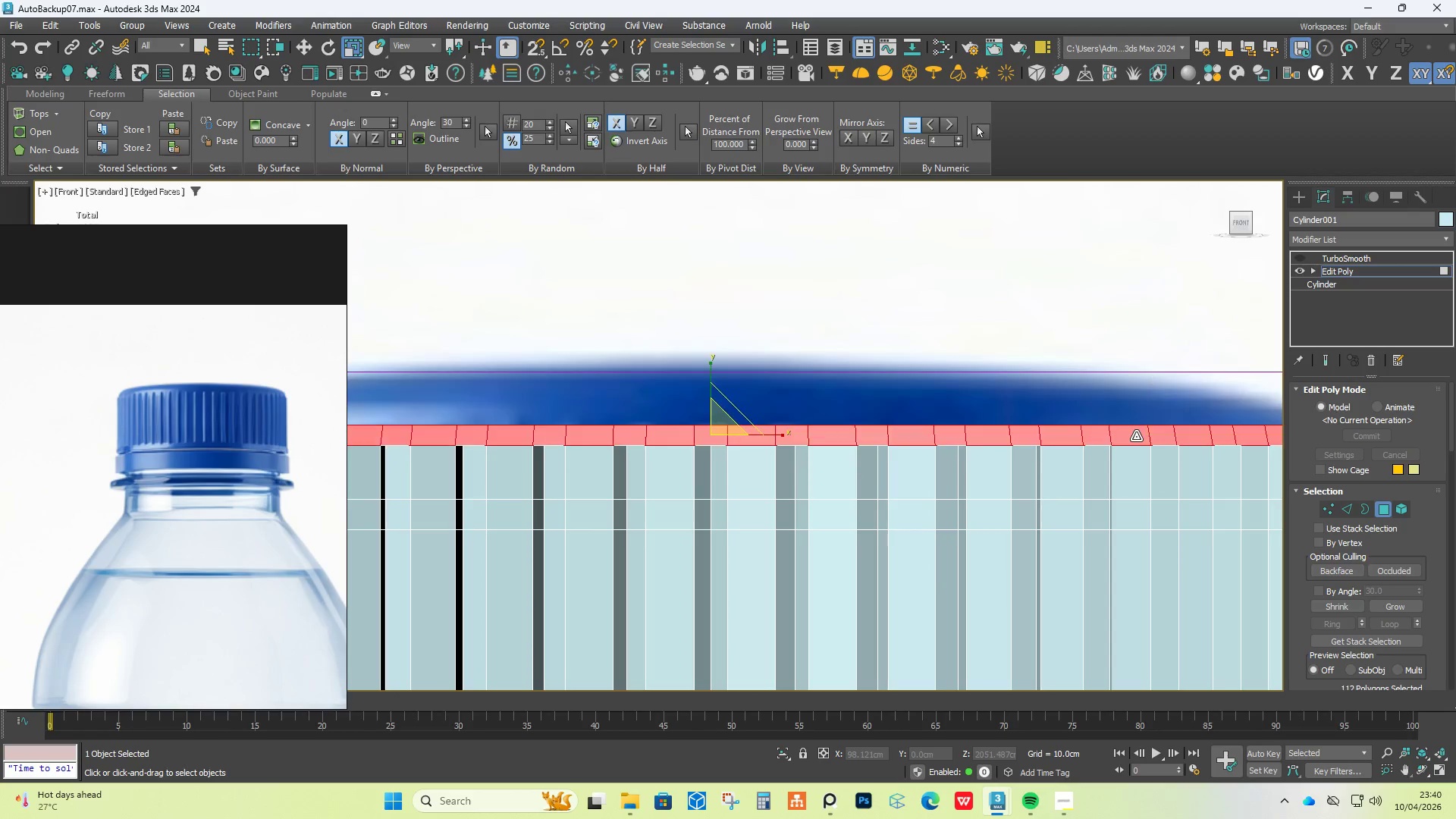 
triple_click([1136, 436])
 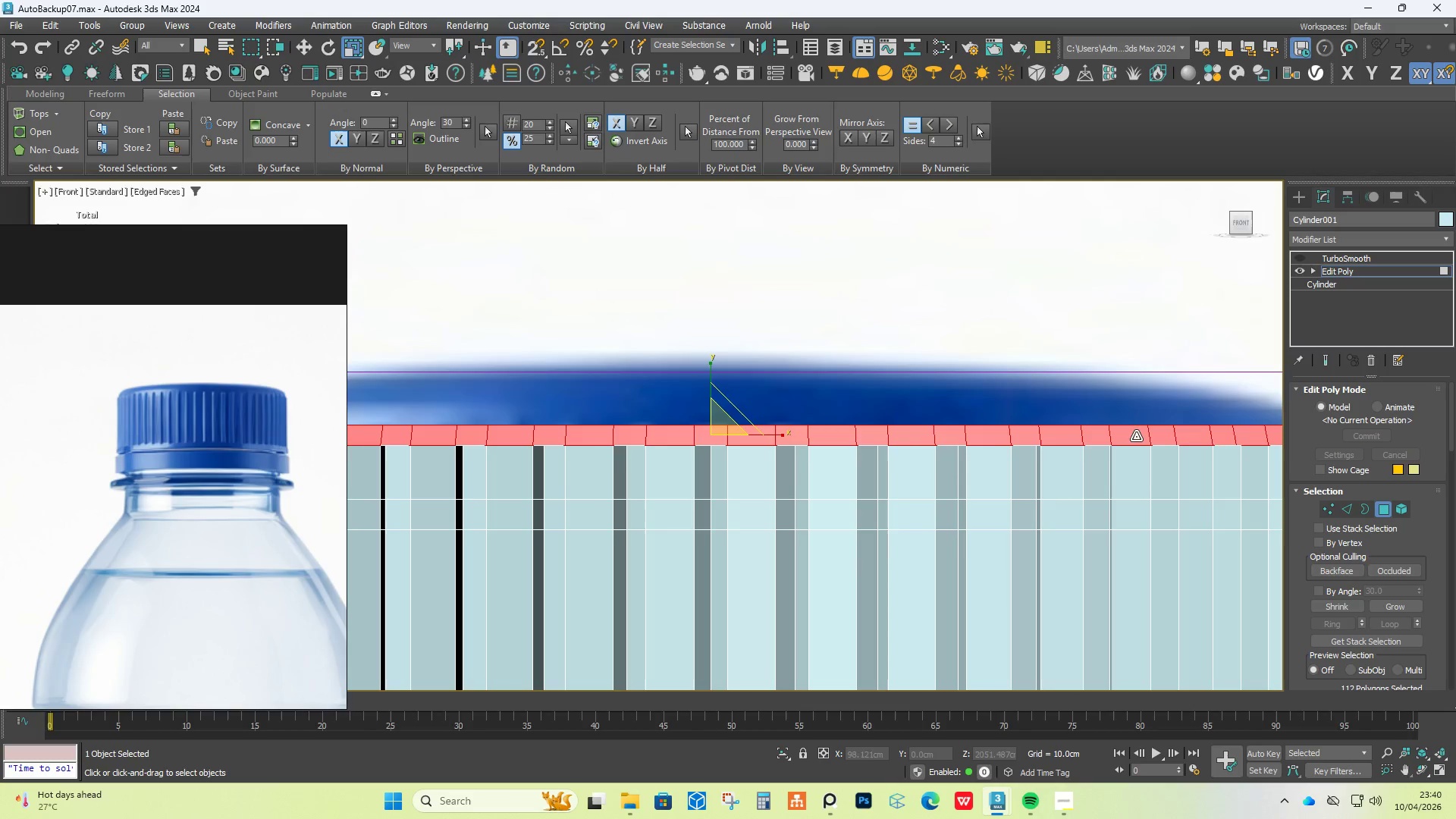 
key(Delete)
 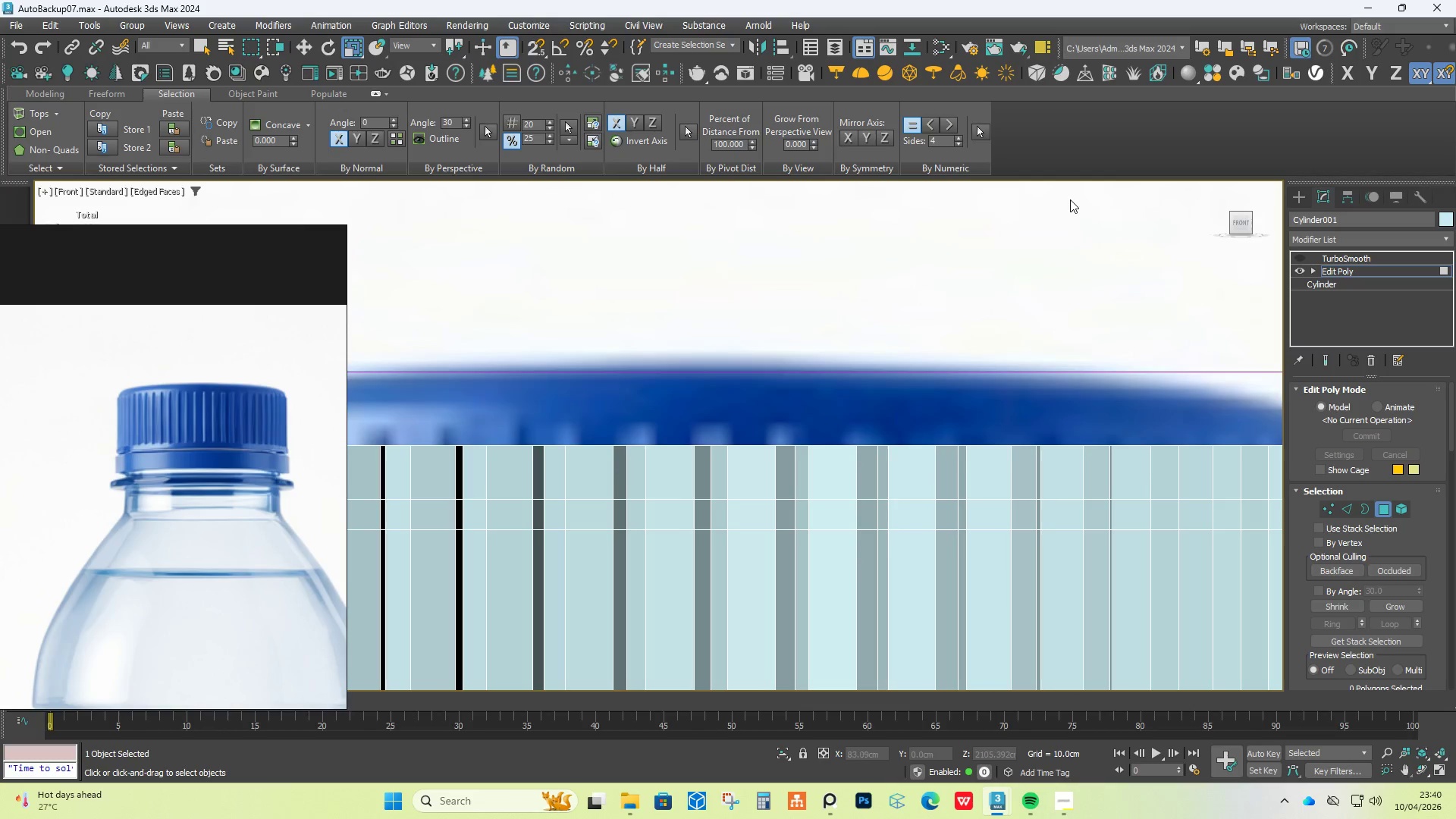 
scroll: coordinate [895, 524], scroll_direction: down, amount: 2.0
 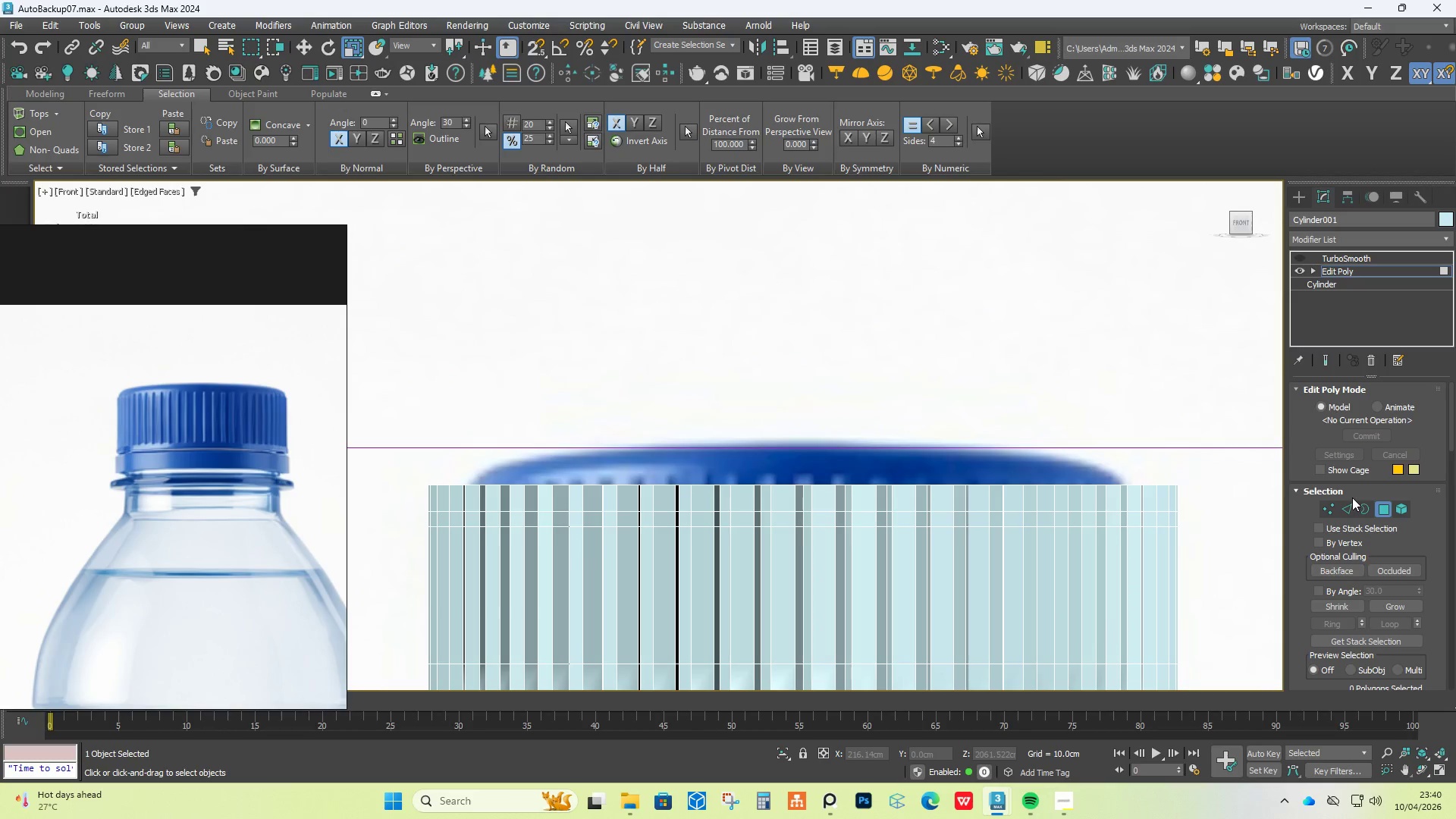 
left_click([1347, 507])
 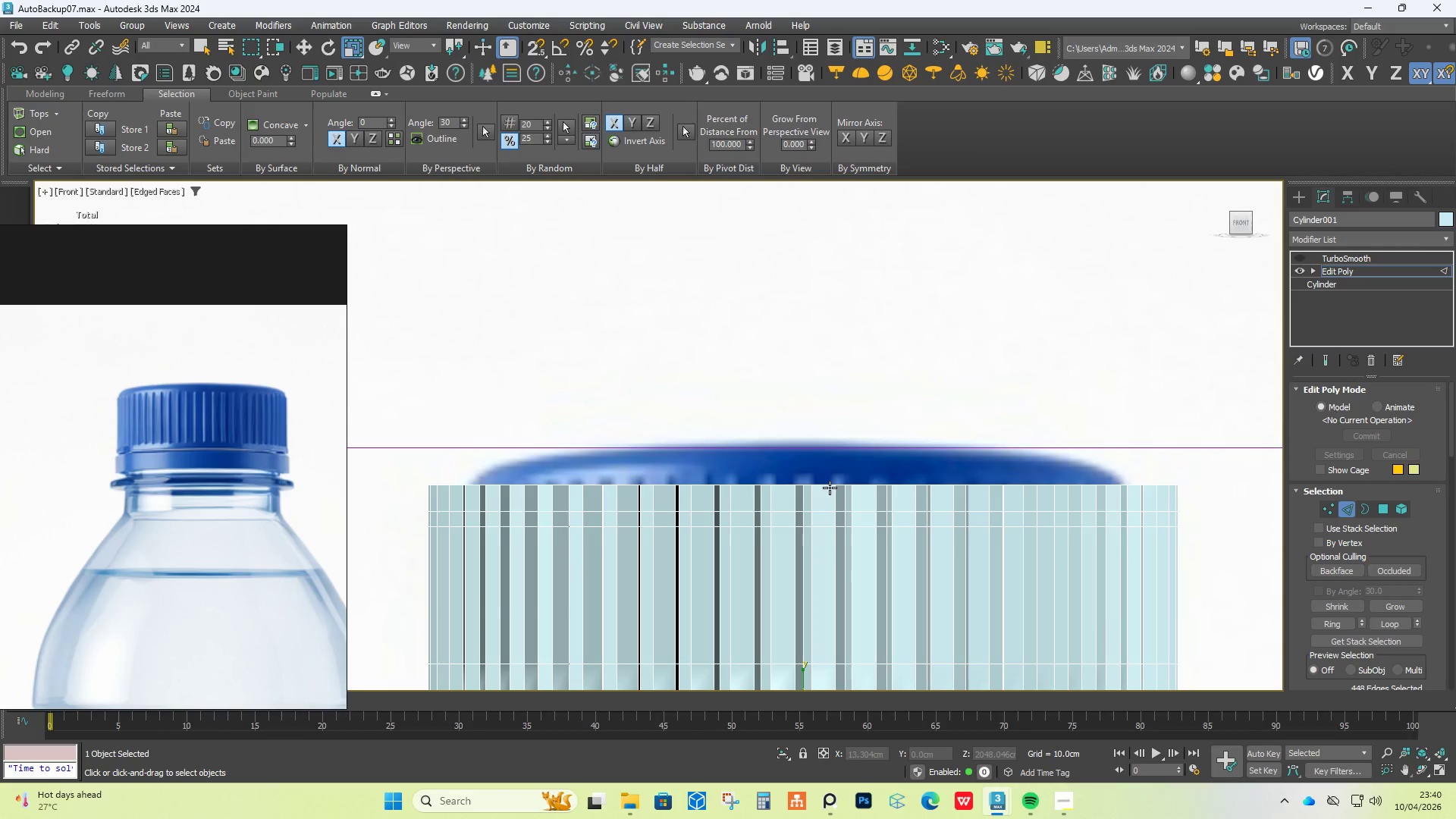 
double_click([830, 485])
 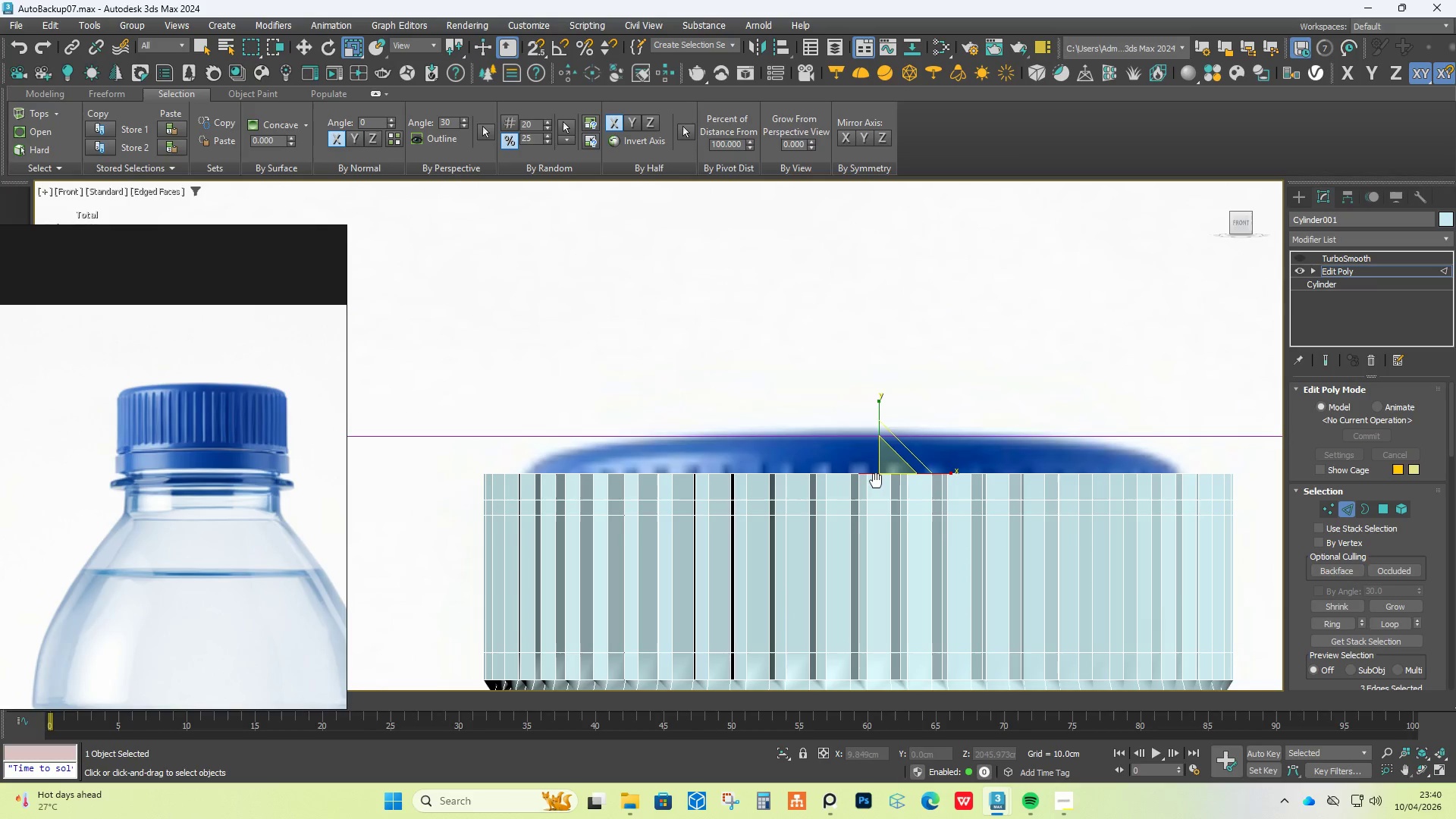 
scroll: coordinate [867, 482], scroll_direction: up, amount: 2.0
 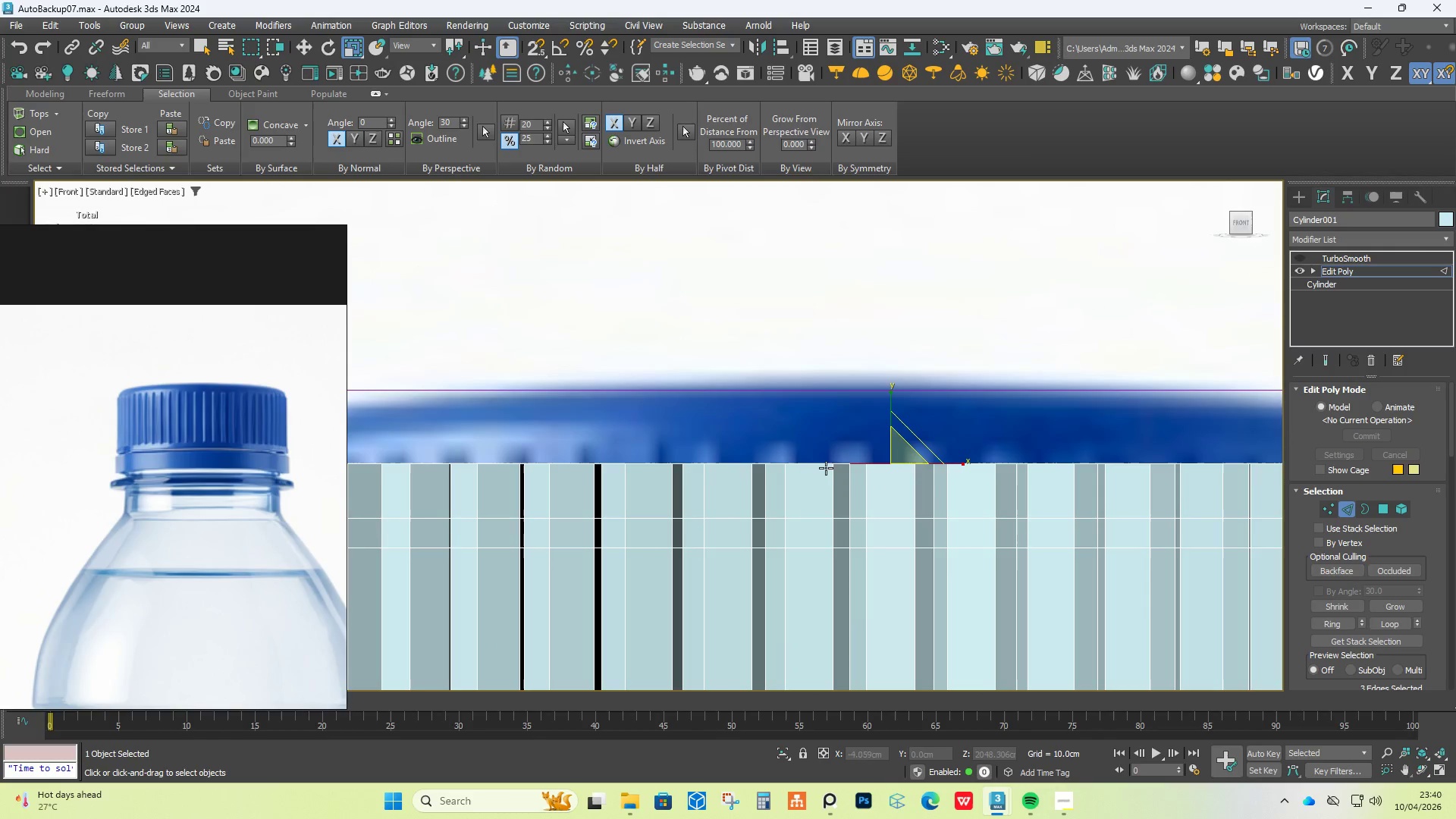 
hold_key(key=ControlLeft, duration=1.5)
left_click([826, 466])
 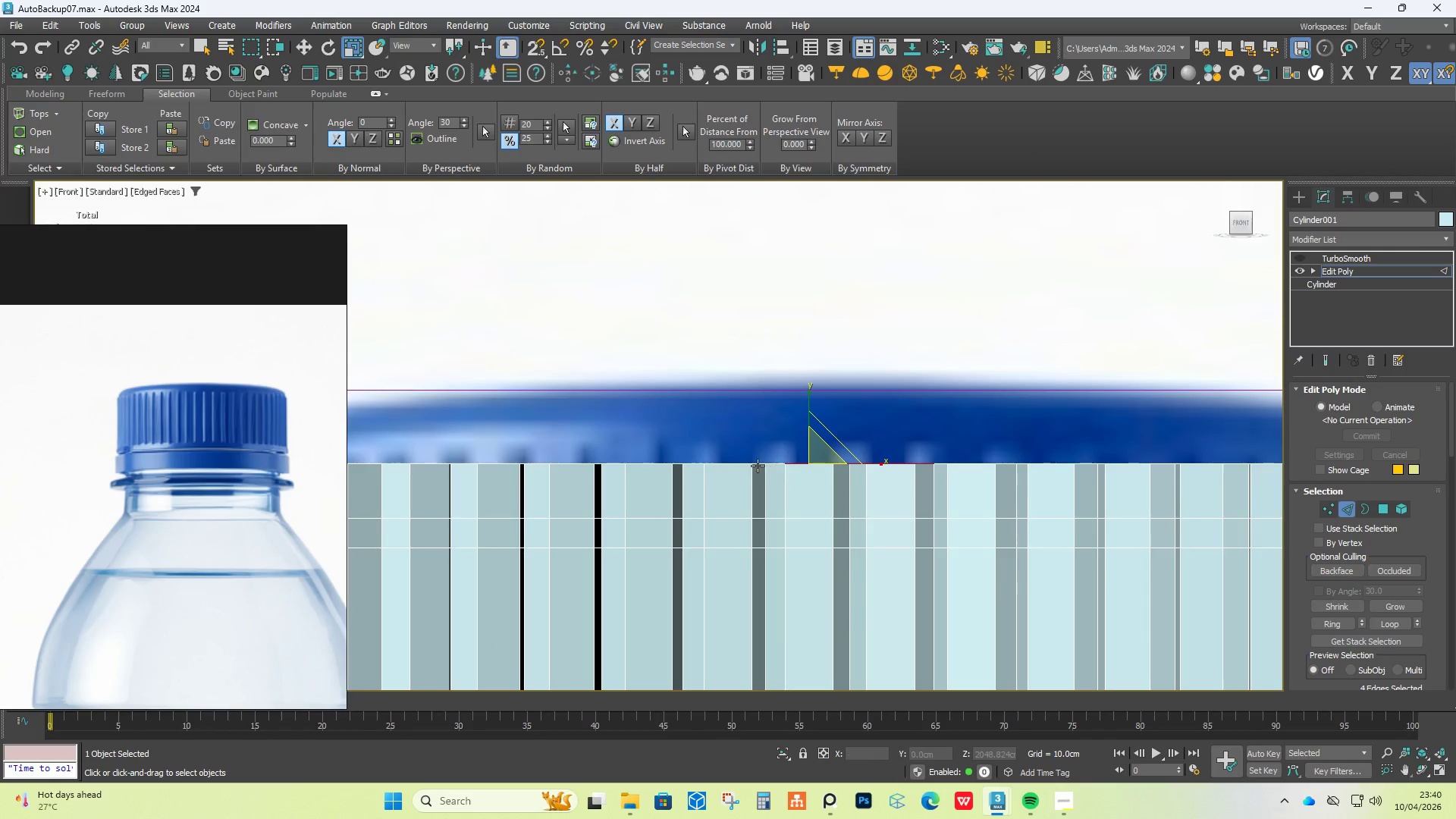 
left_click([748, 463])
 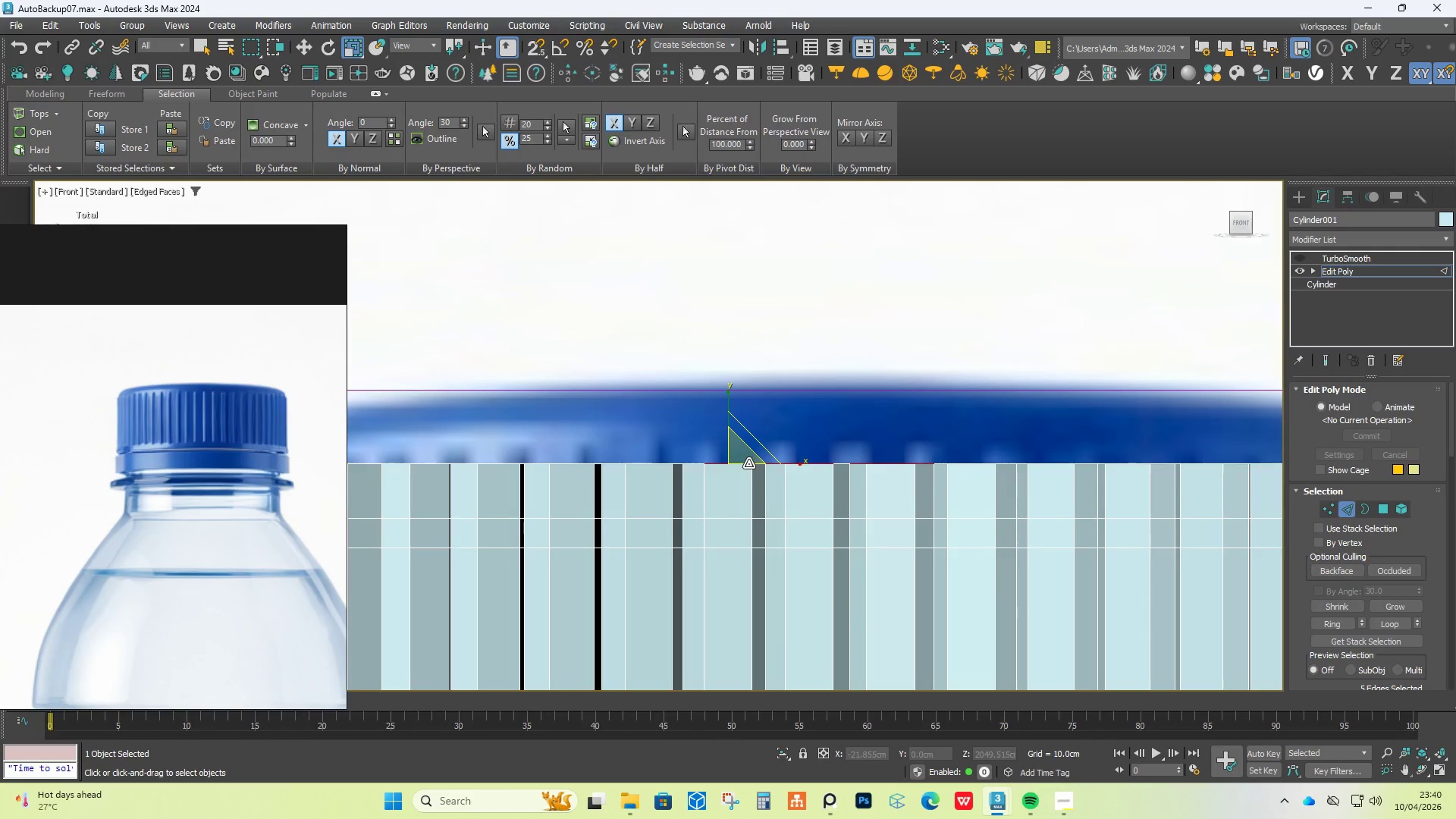 
double_click([748, 463])
 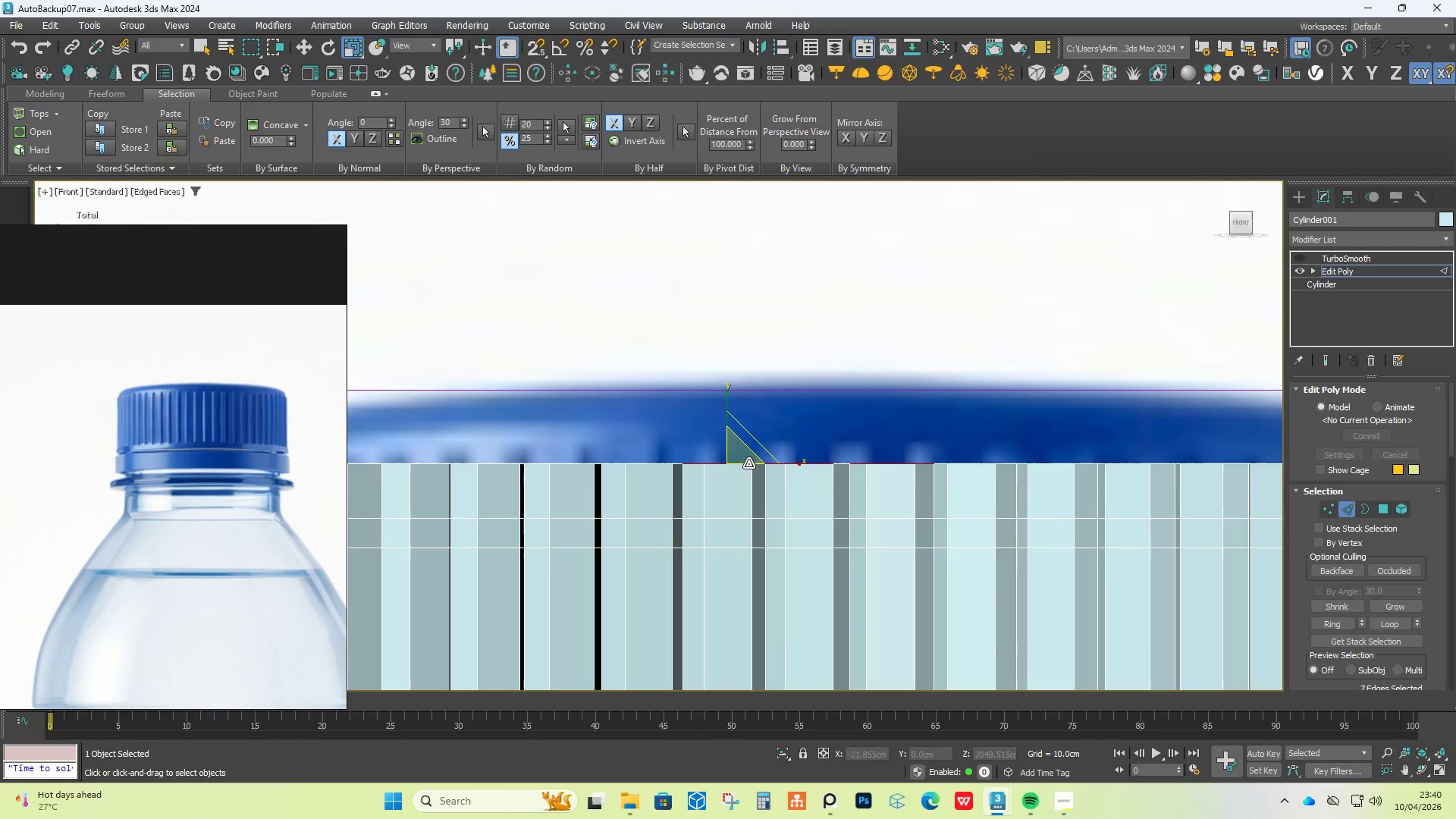 
hold_key(key=ControlLeft, duration=0.42)
triple_click([748, 463])
 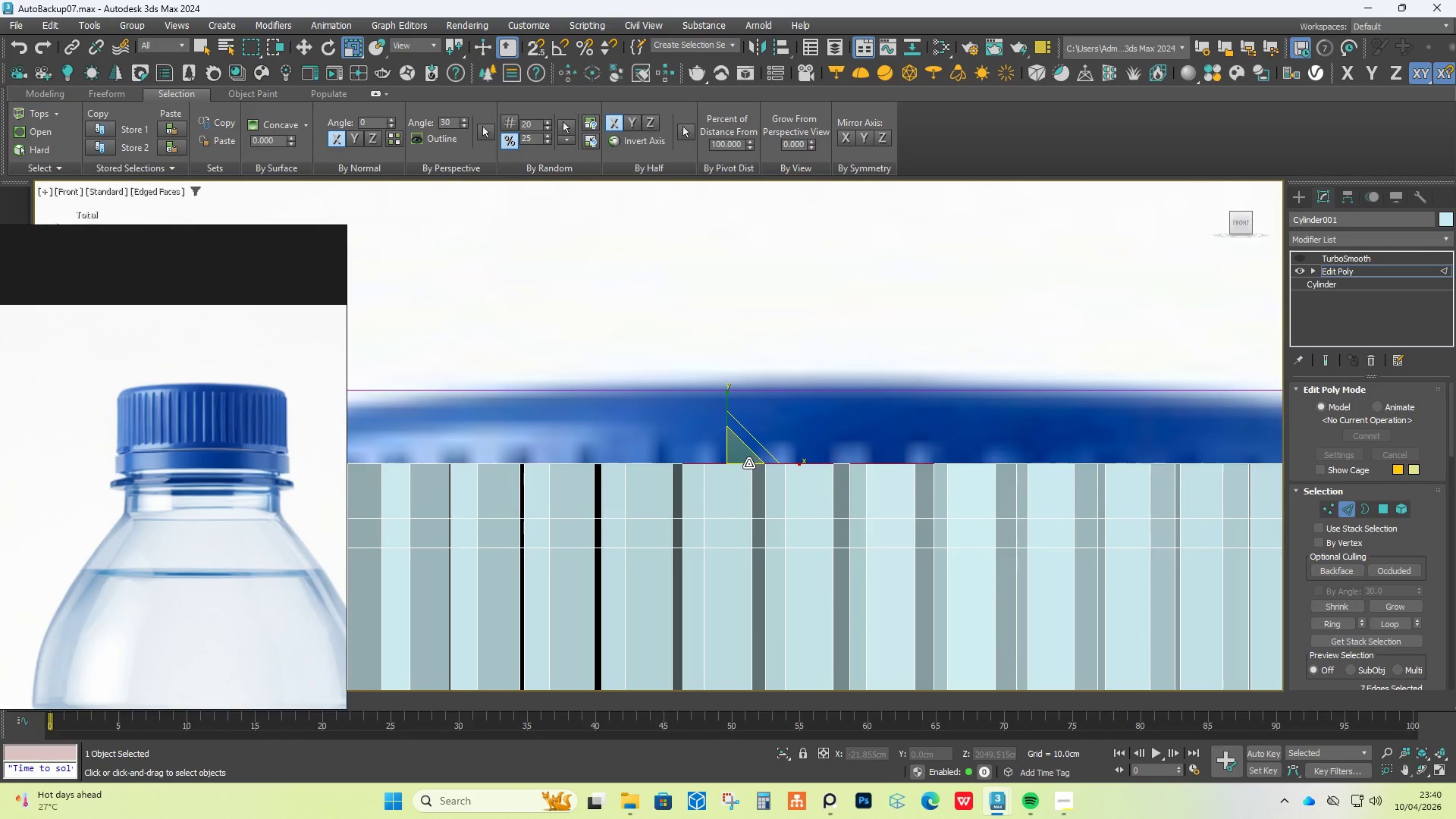 
scroll: coordinate [743, 481], scroll_direction: down, amount: 2.0
 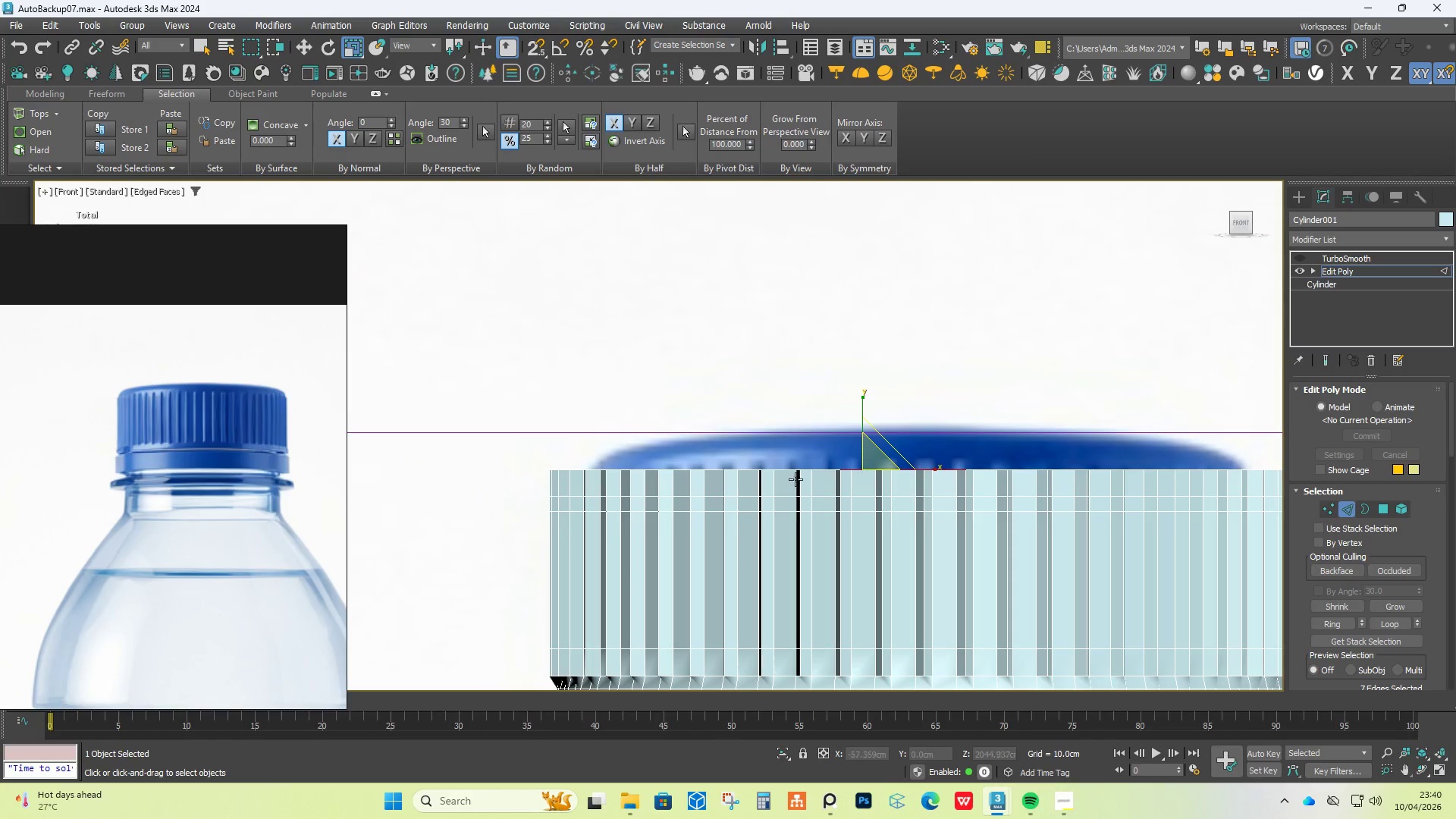 
left_click_drag(start_coordinate=[444, 389], to_coordinate=[1423, 474])
 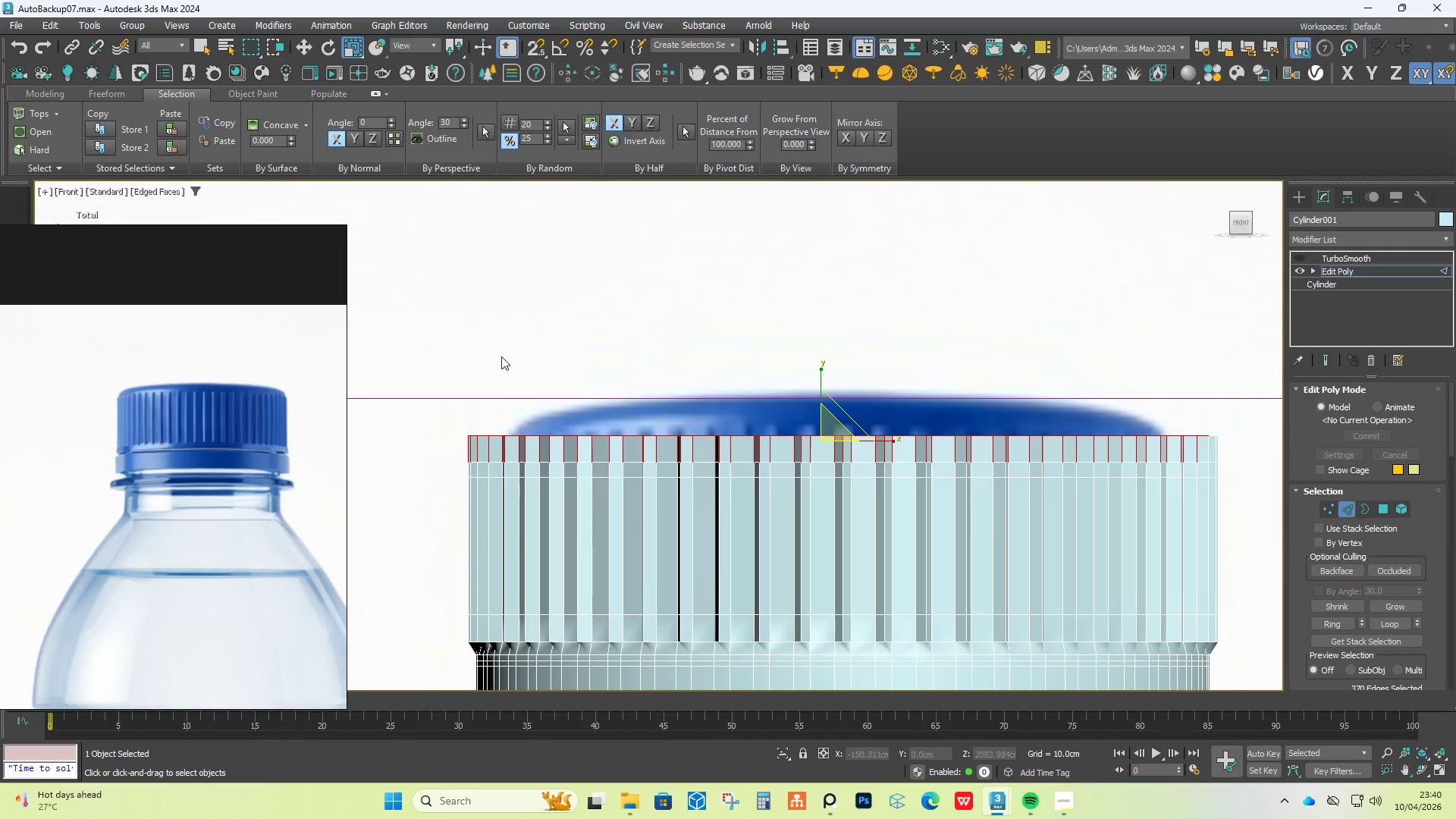 
left_click_drag(start_coordinate=[406, 351], to_coordinate=[1375, 451])
 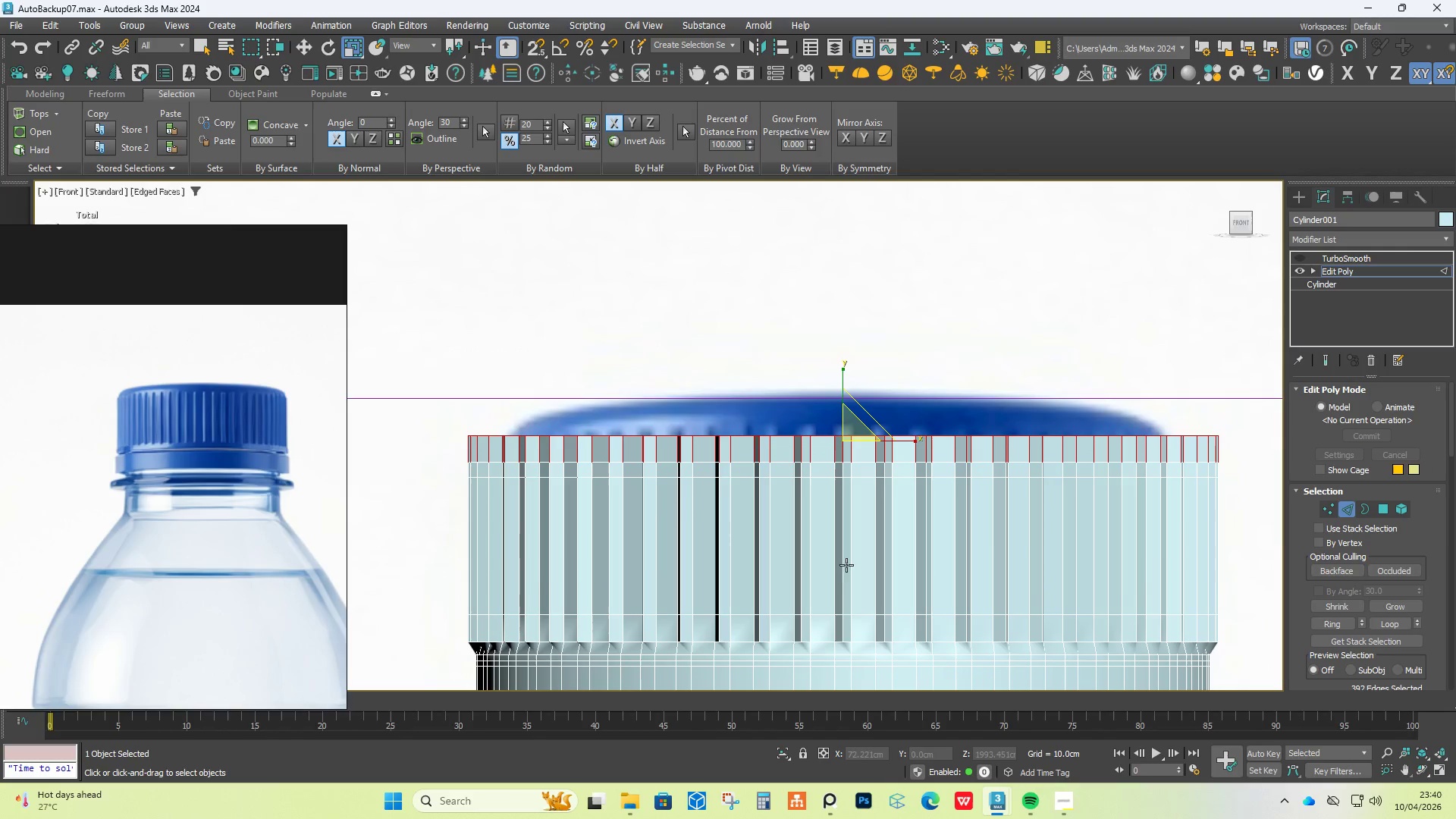 
hold_key(key=AltLeft, duration=1.52)
left_click_drag(start_coordinate=[401, 579], to_coordinate=[1349, 454])
 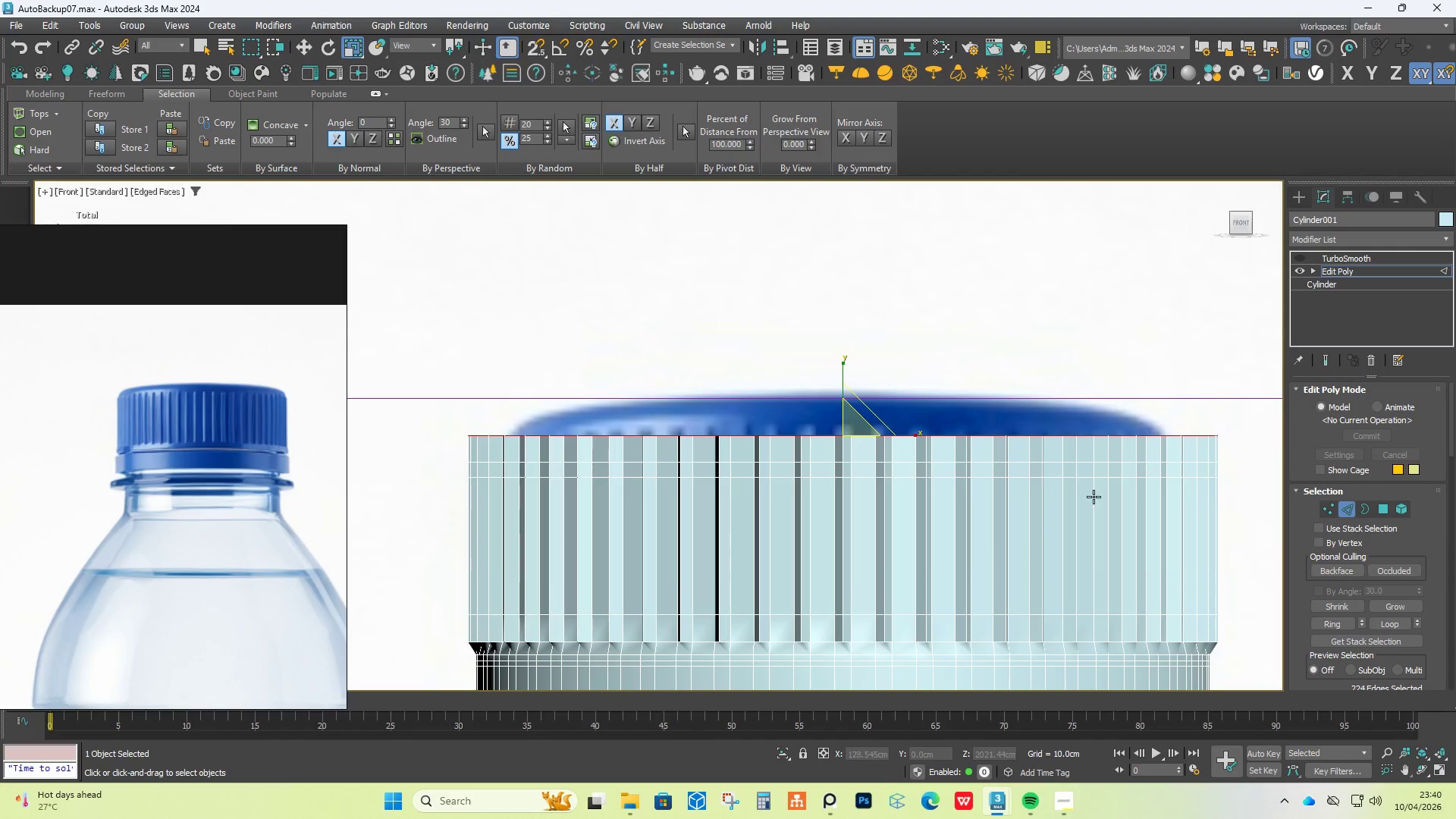 
hold_key(key=AltLeft, duration=0.8)
 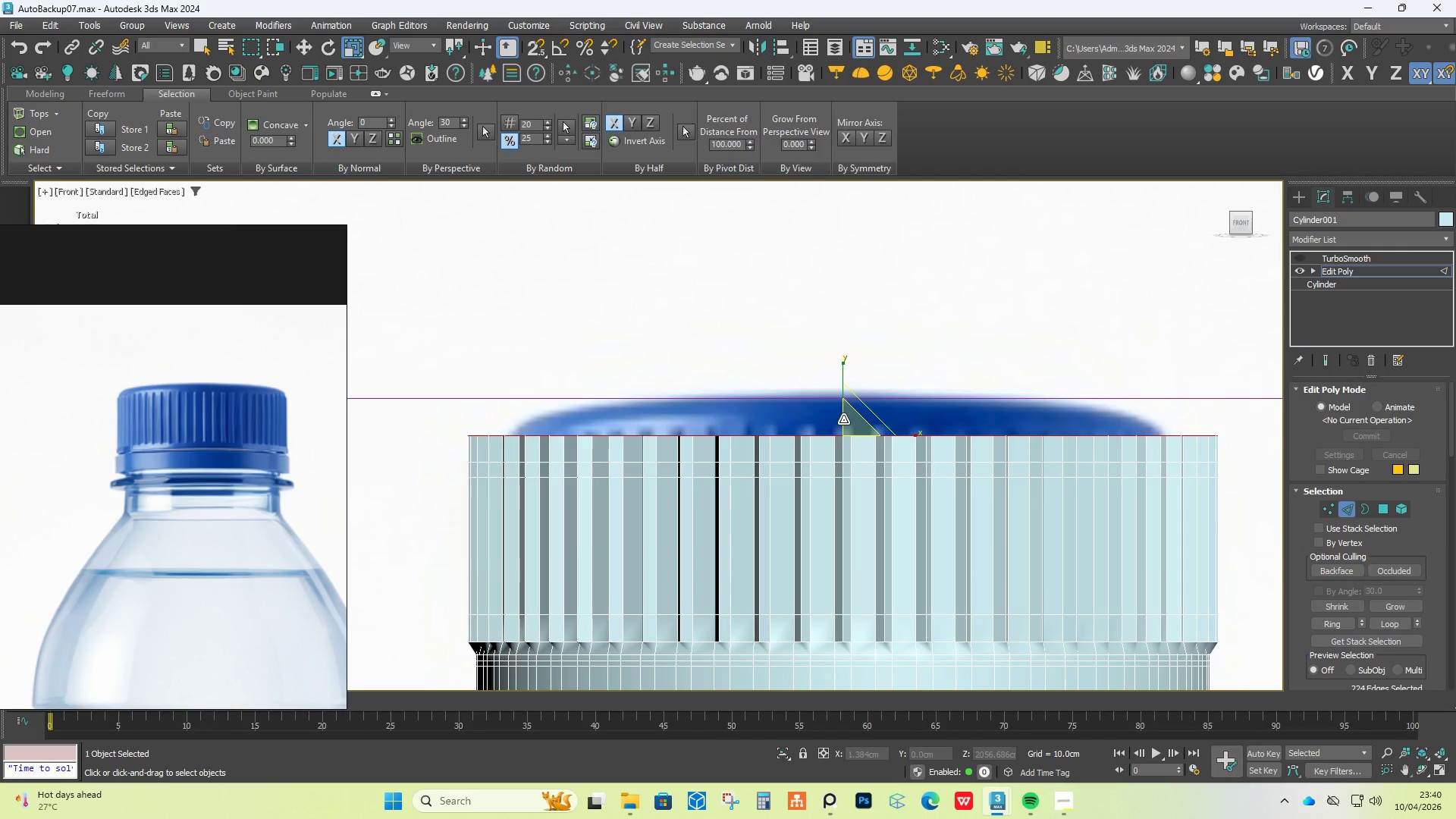 
key(W)
 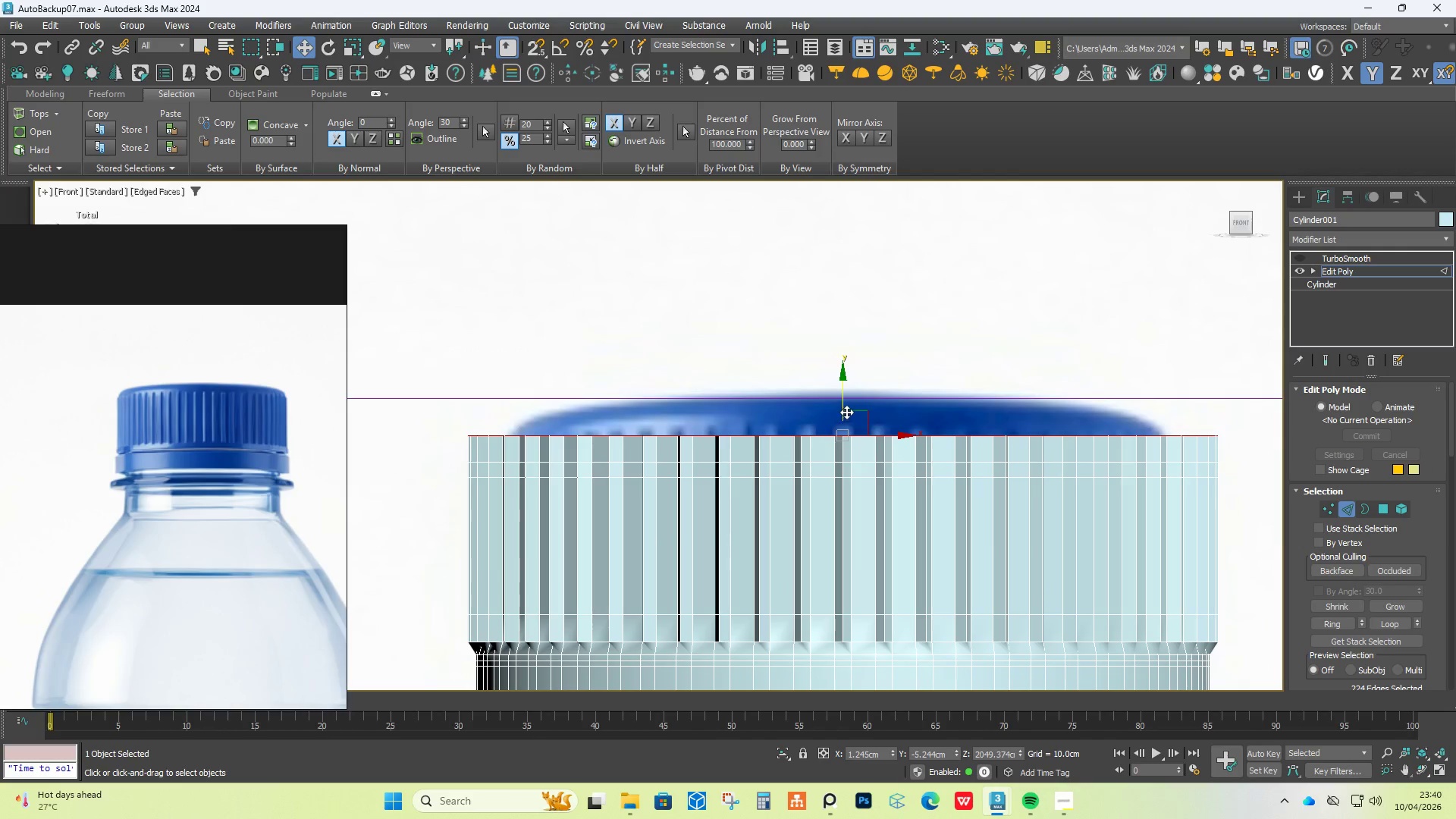 
hold_key(key=ShiftLeft, duration=1.5)
left_click_drag(start_coordinate=[842, 398], to_coordinate=[843, 372])
 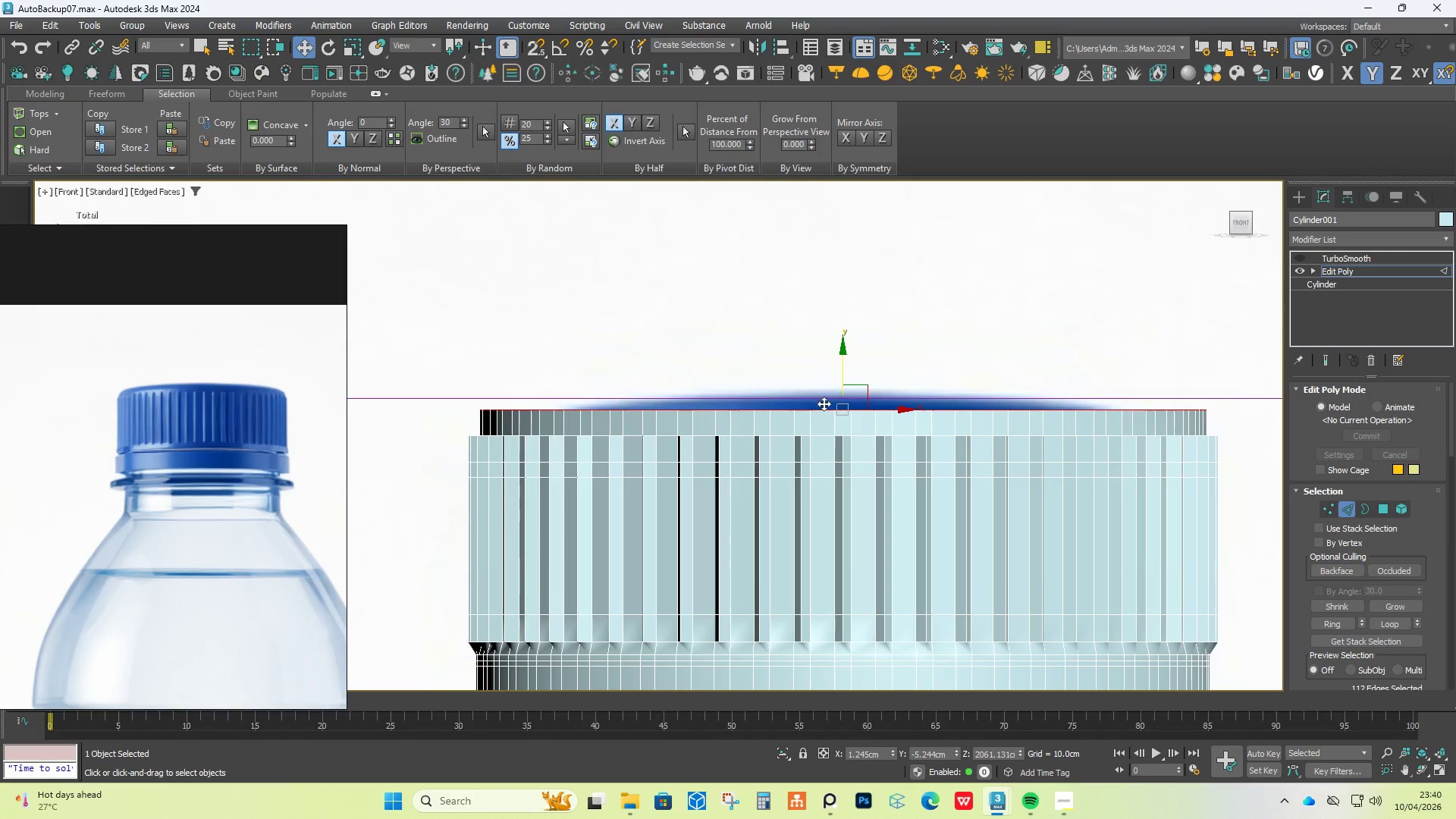 
hold_key(key=AltLeft, duration=0.58)
 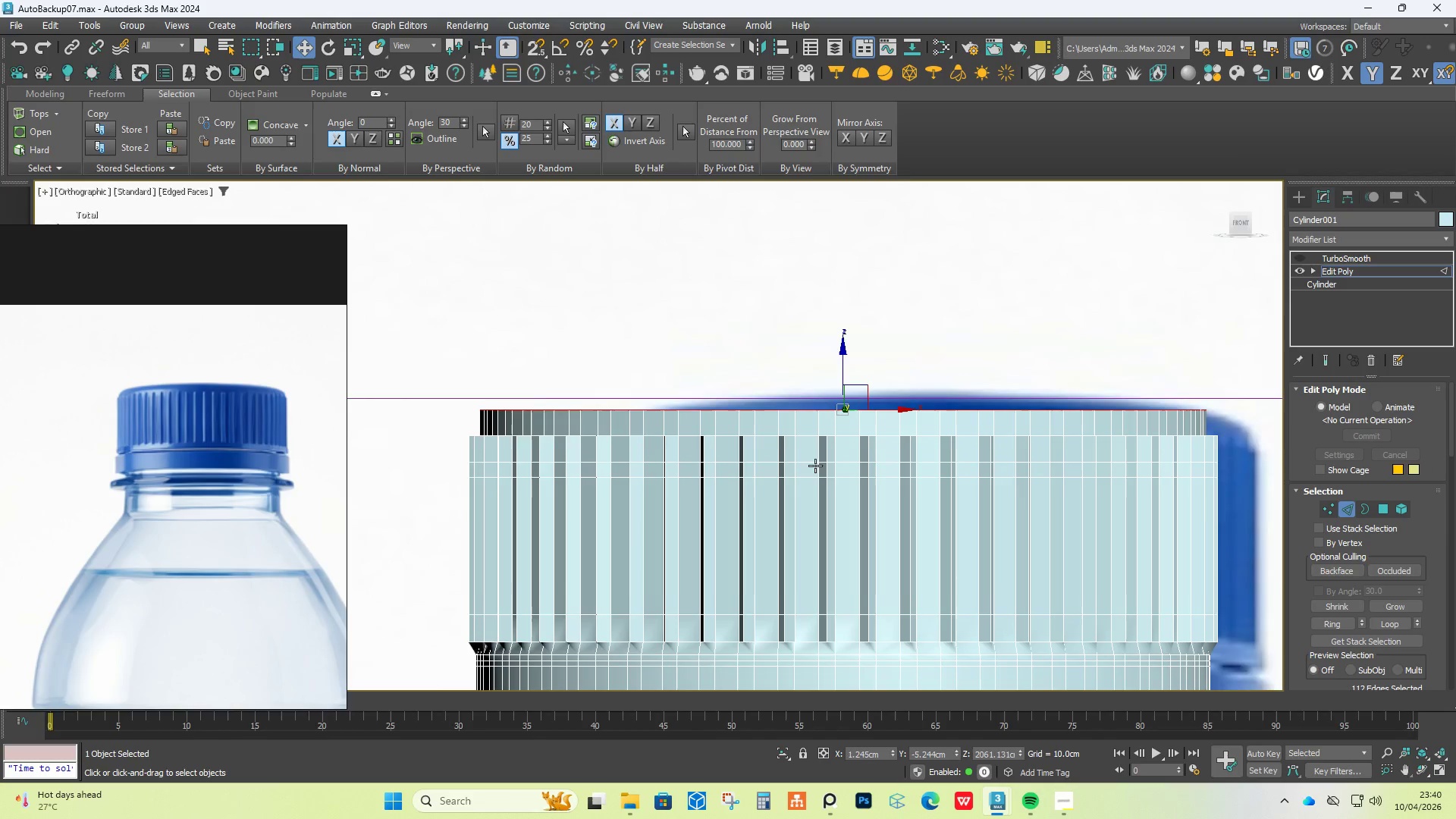 
hold_key(key=AltLeft, duration=0.58)
 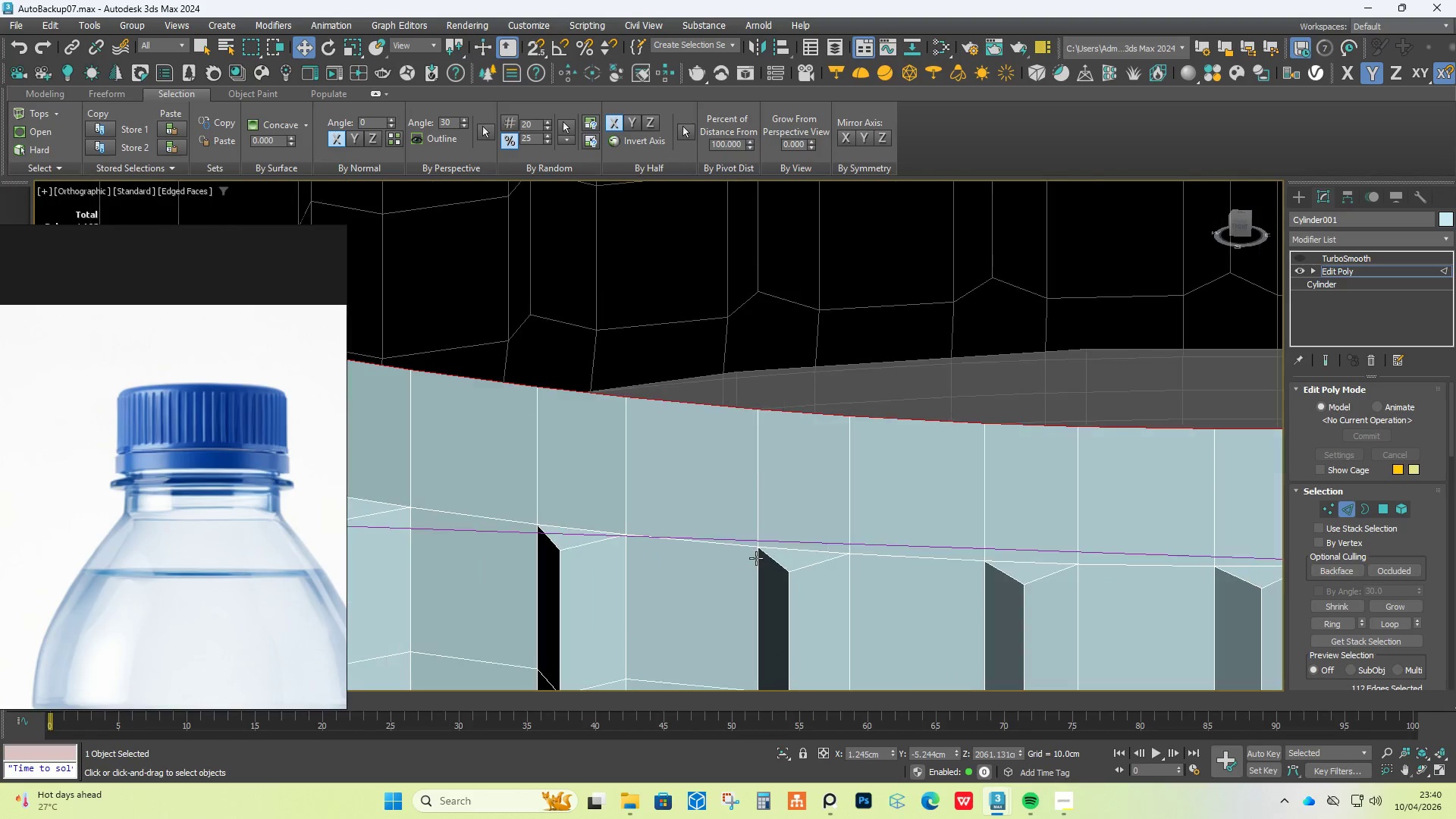 
hold_key(key=AltLeft, duration=1.8)
scroll: coordinate [835, 548], scroll_direction: none, amount: 0.0
 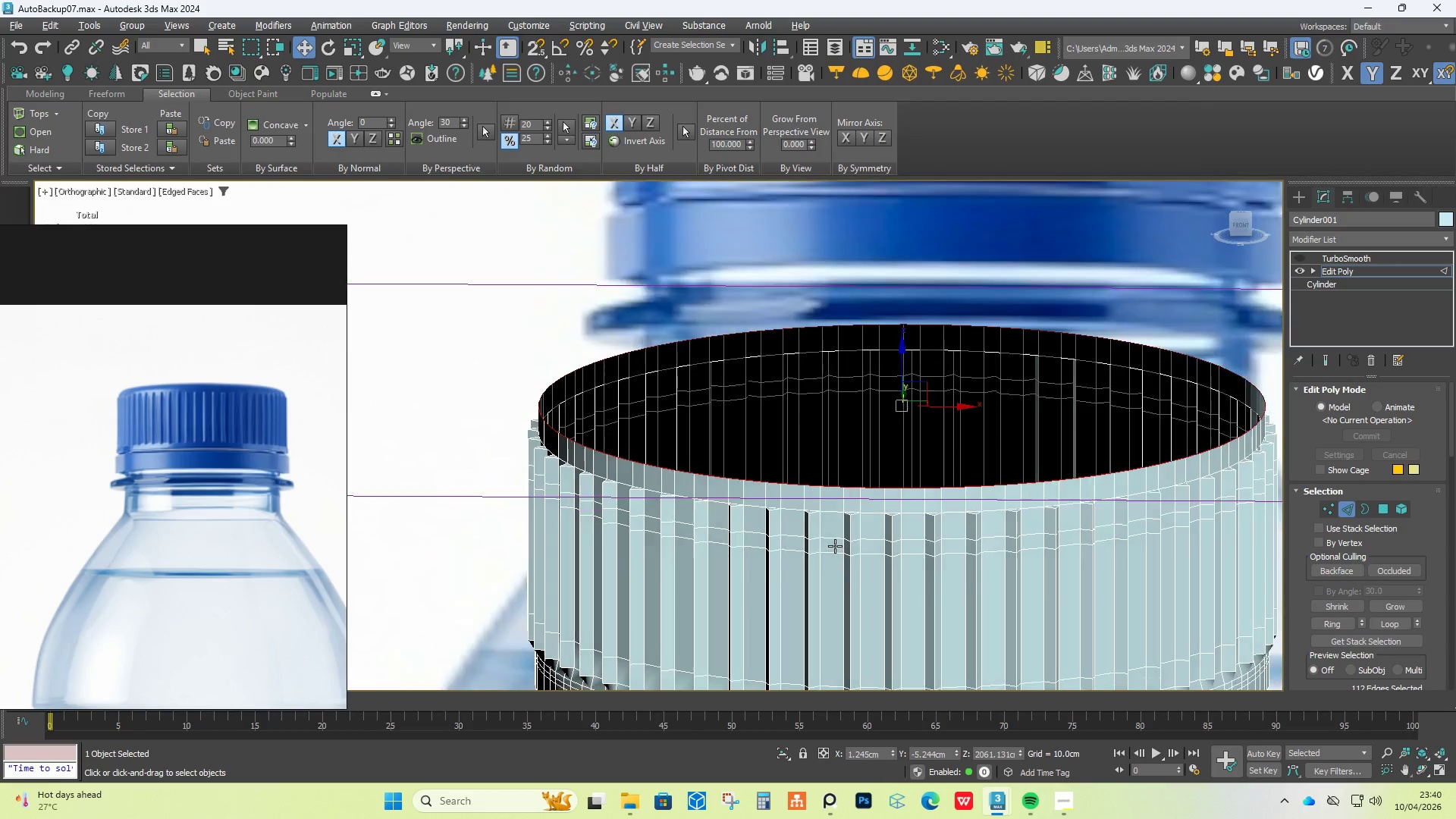 
hold_key(key=AltLeft, duration=0.58)
 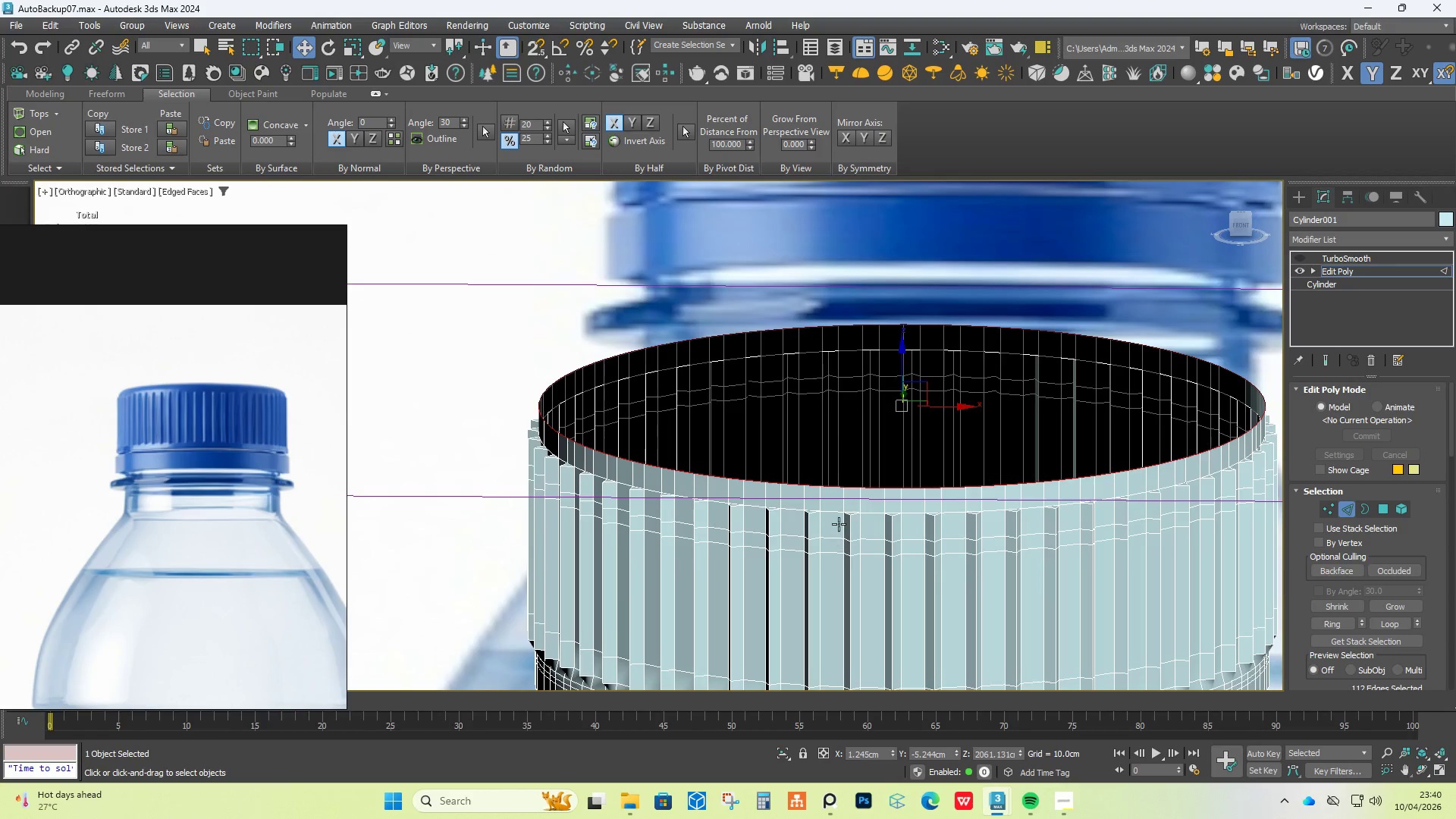 
scroll: coordinate [843, 519], scroll_direction: up, amount: 3.0
 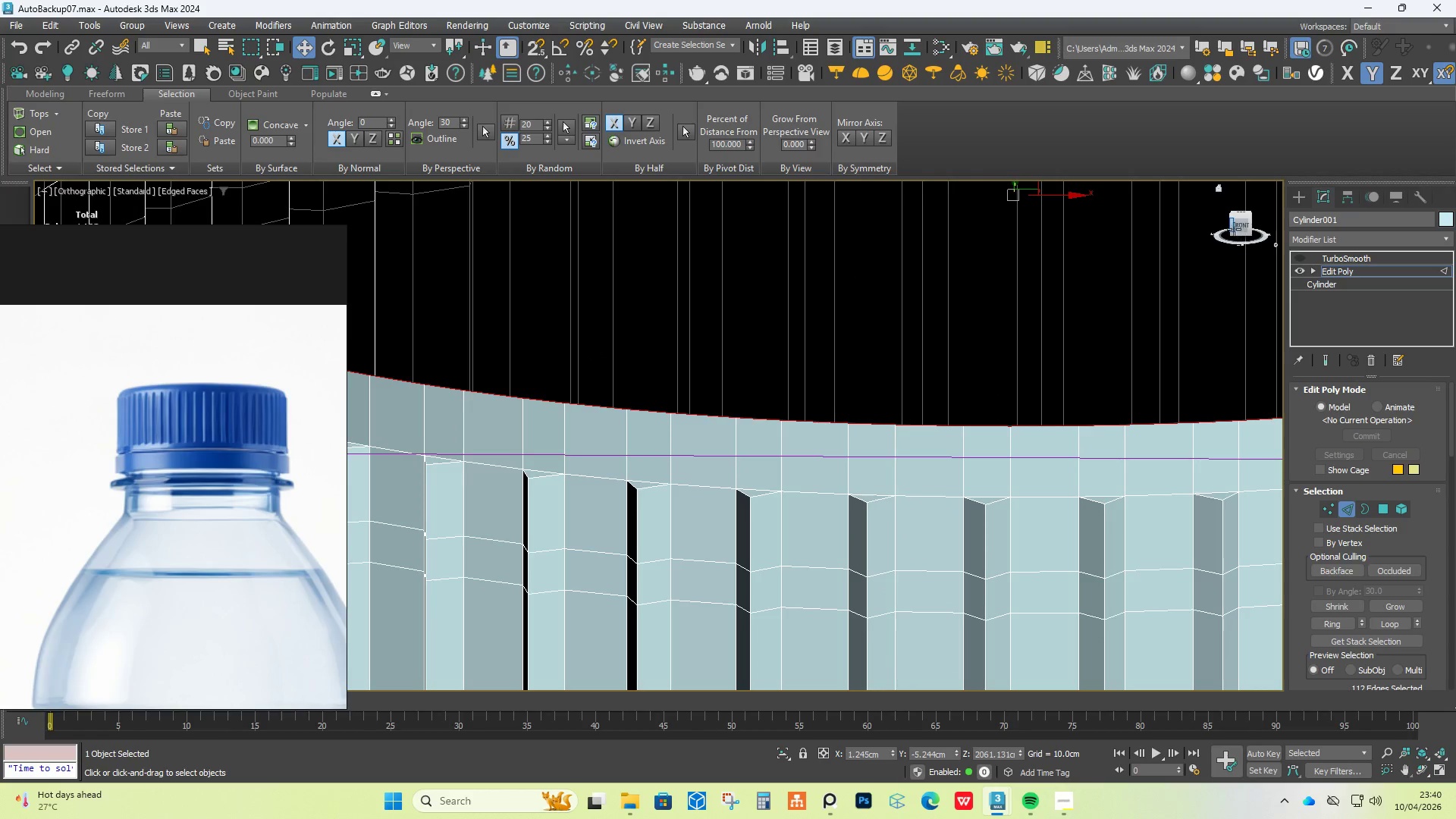 
left_click([1243, 225])
 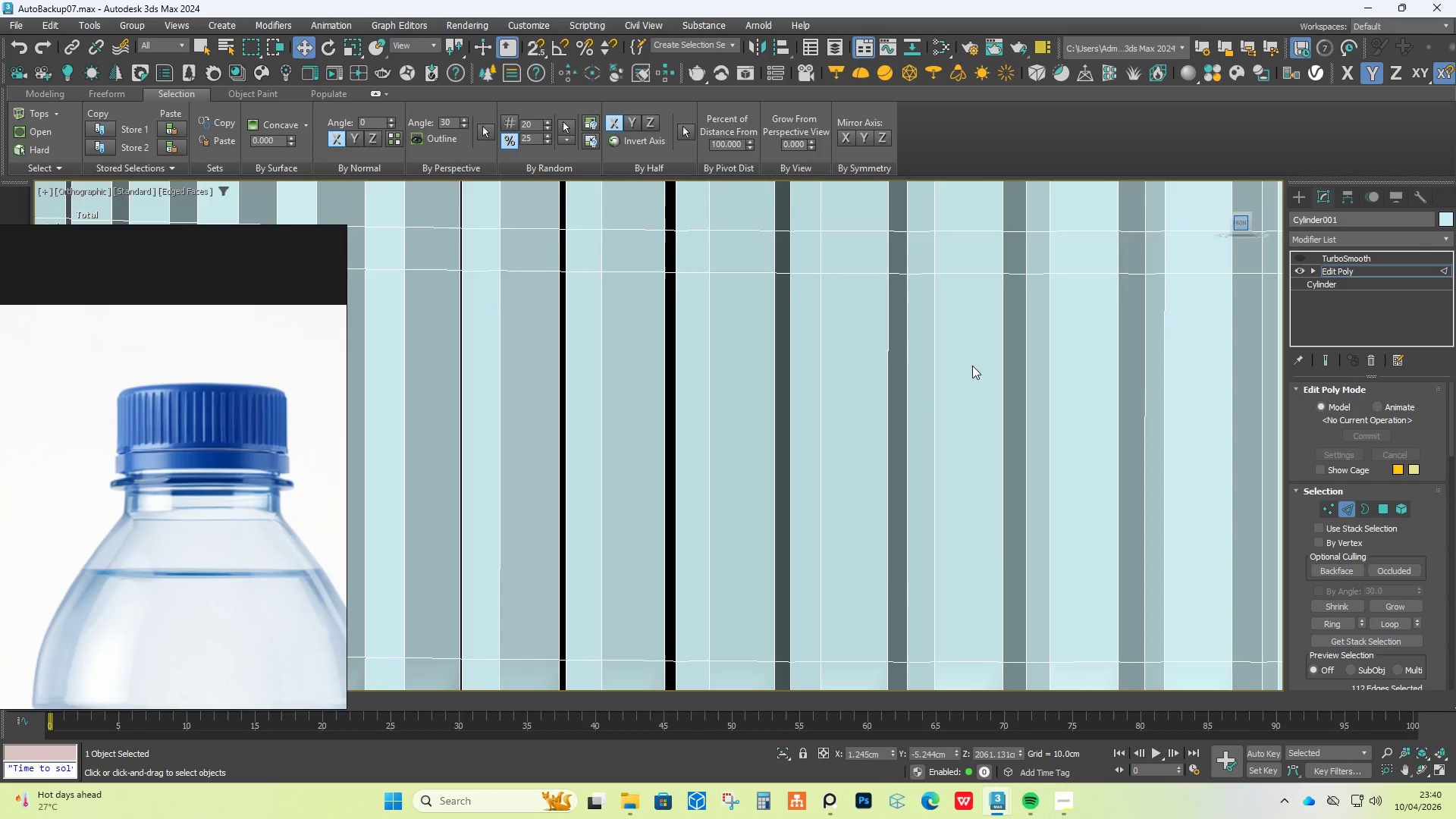 
scroll: coordinate [971, 366], scroll_direction: down, amount: 2.0
 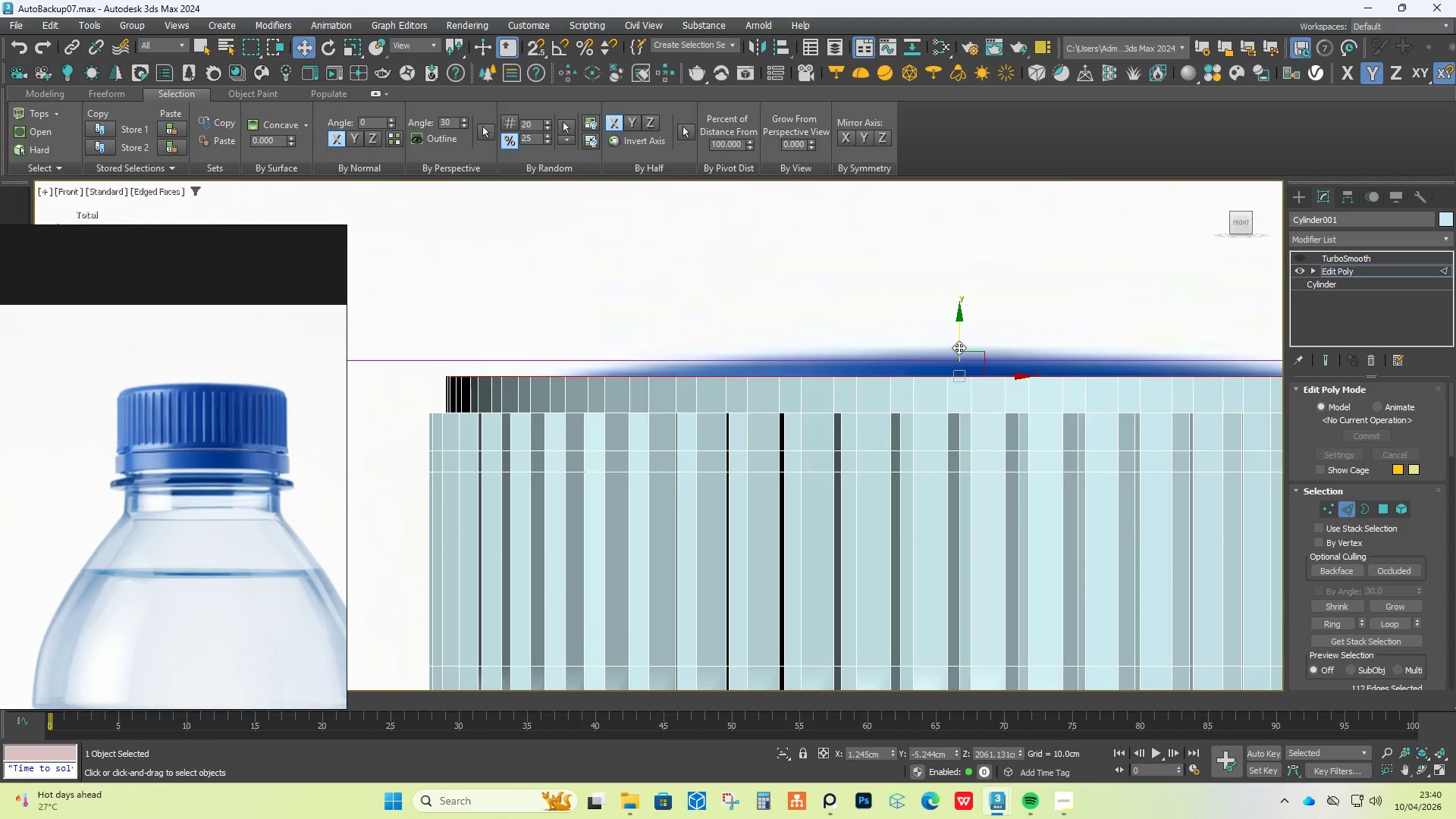 
hold_key(key=ShiftLeft, duration=1.5)
left_click_drag(start_coordinate=[958, 339], to_coordinate=[960, 325])
 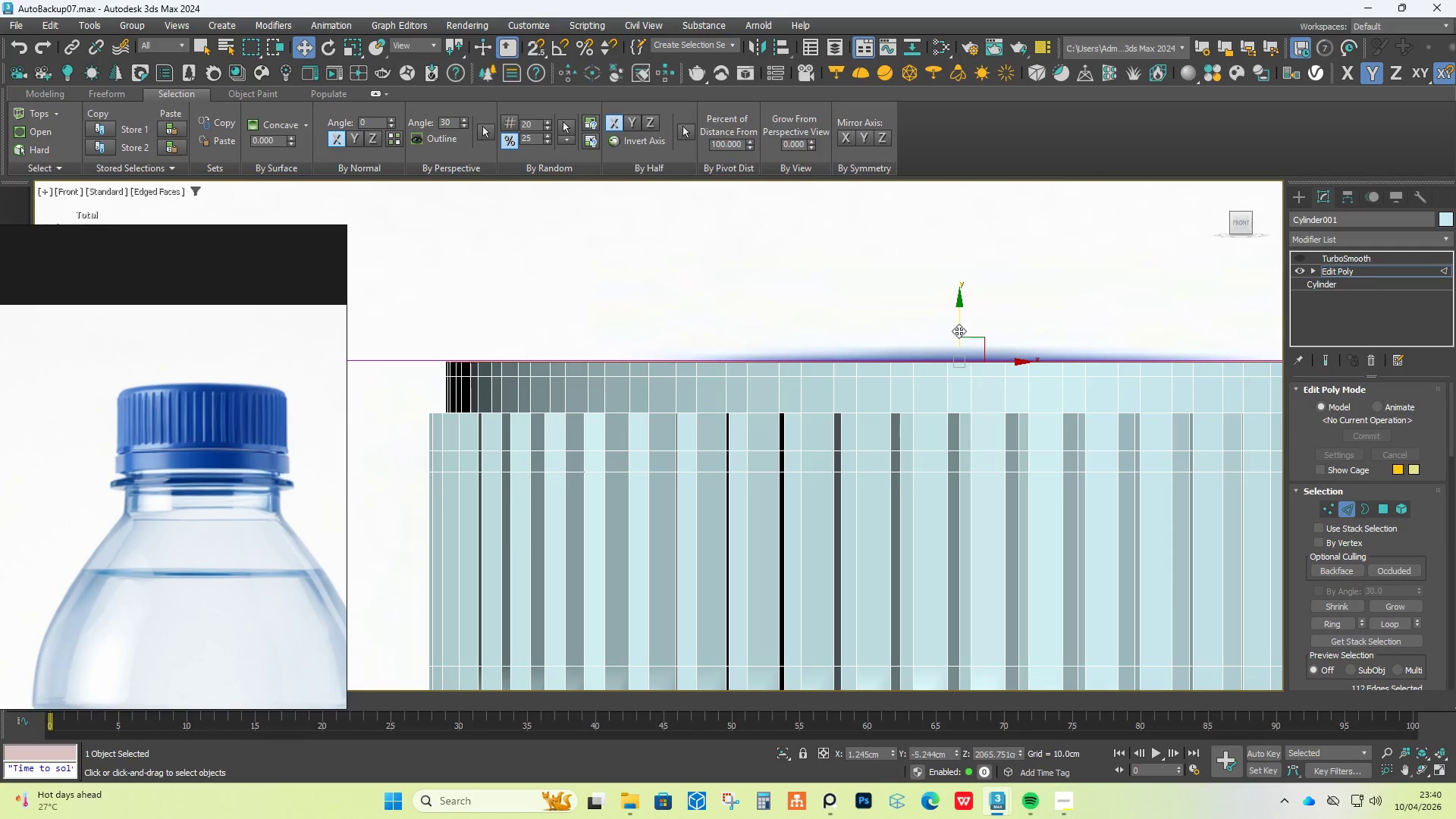 
hold_key(key=ShiftLeft, duration=1.16)
 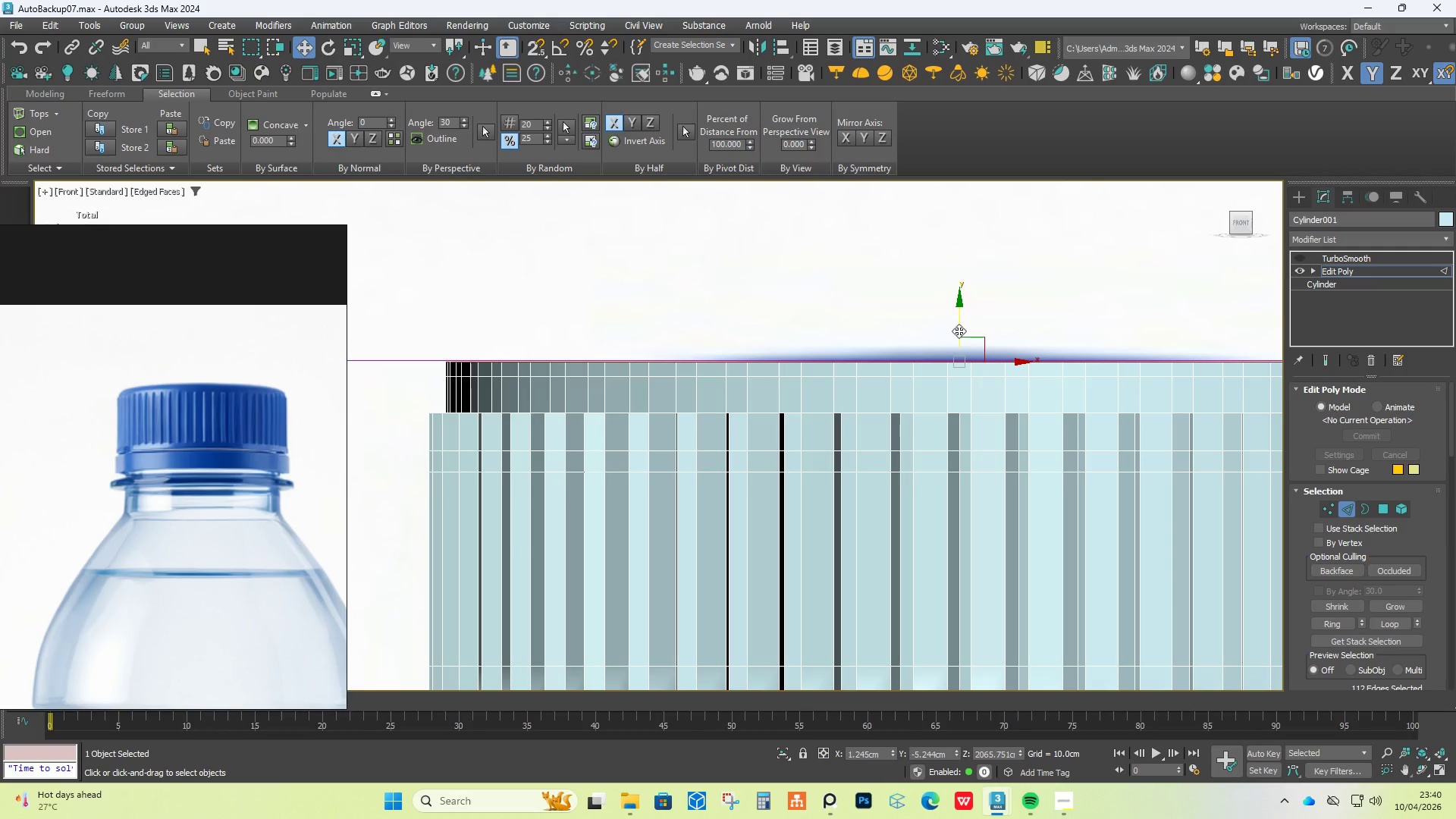 
key(R)
 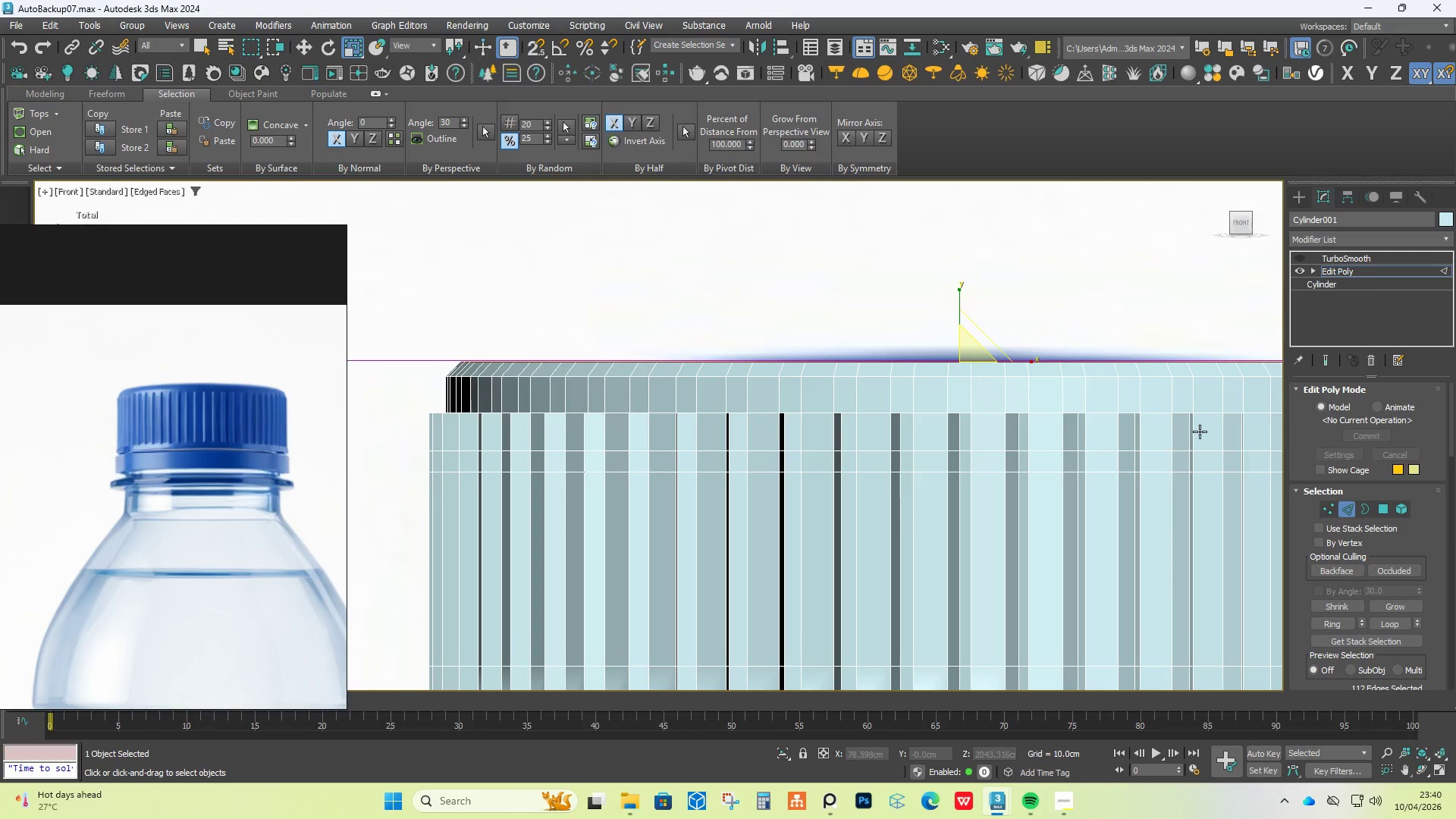 
left_click([1323, 359])
 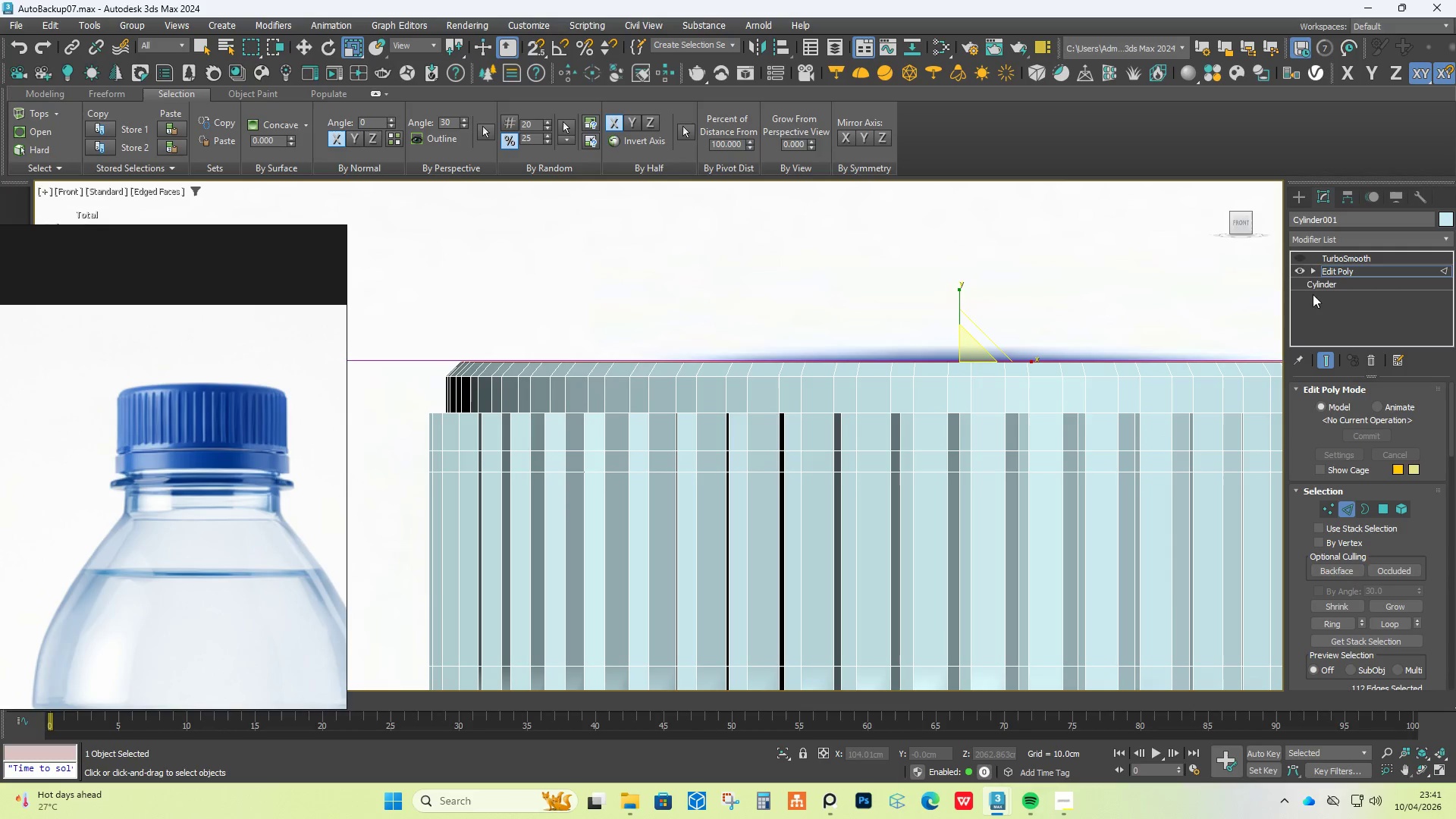 
left_click([1301, 260])
 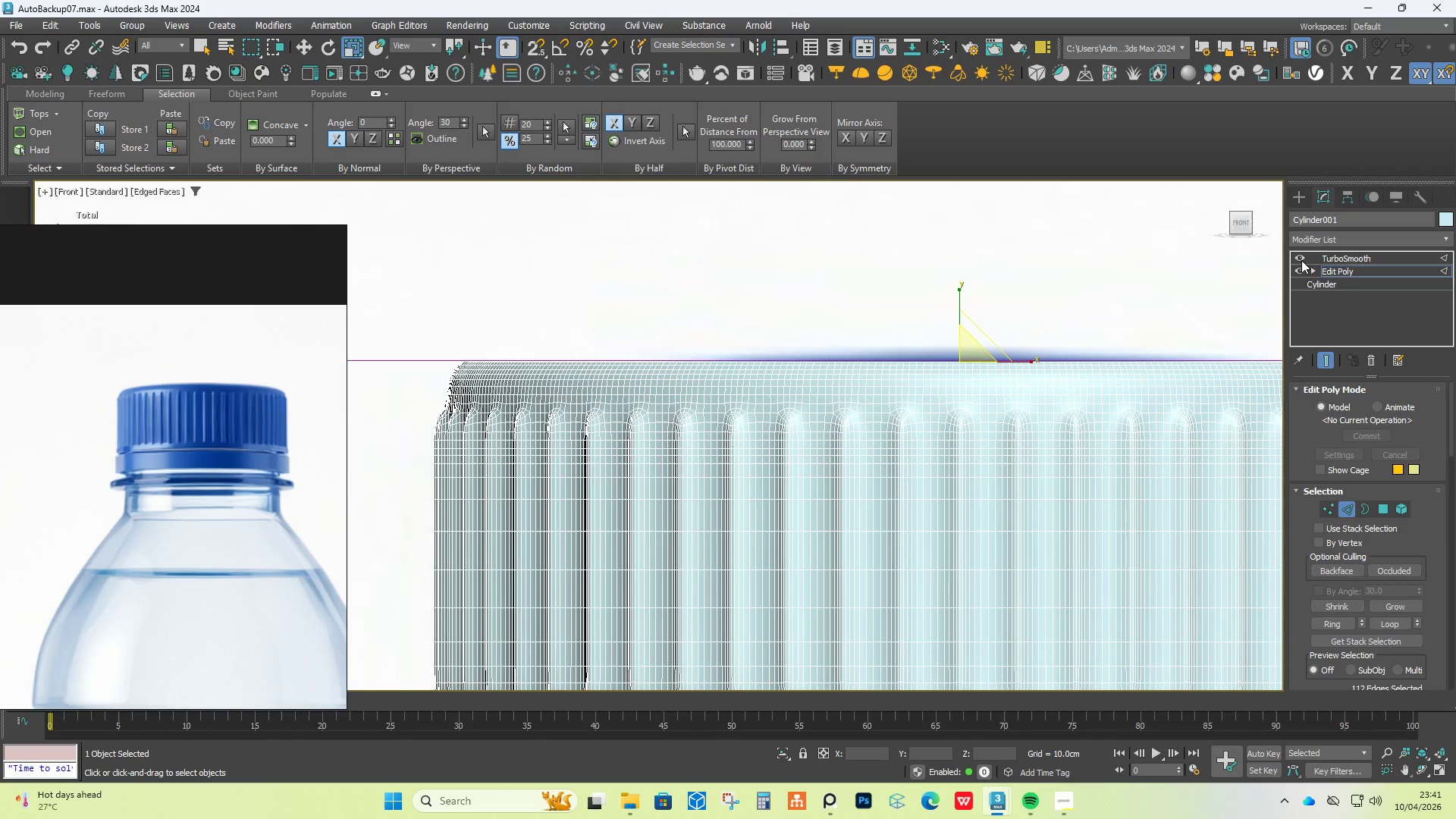 
scroll: coordinate [893, 372], scroll_direction: down, amount: 4.0
 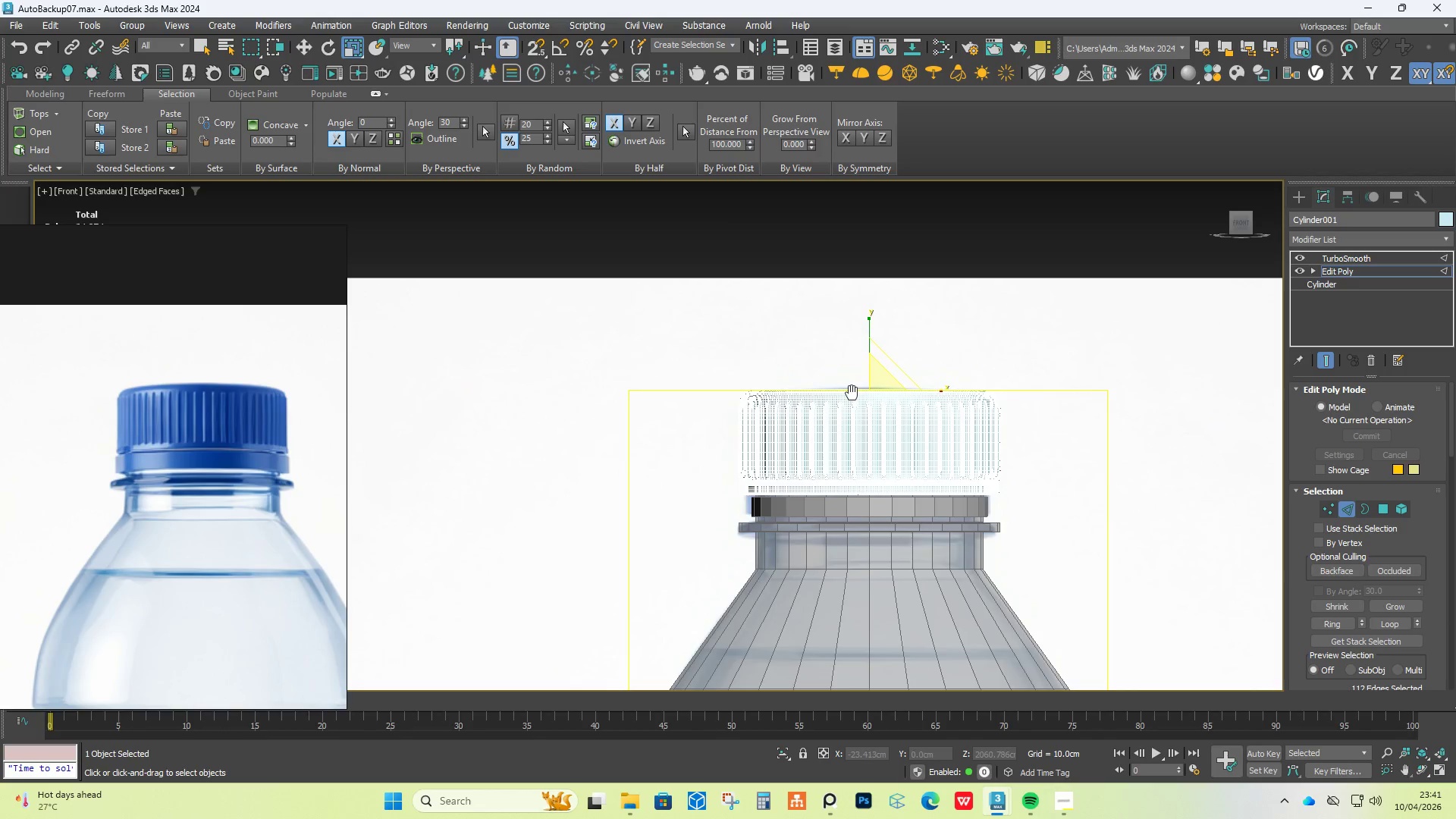 
scroll: coordinate [871, 369], scroll_direction: up, amount: 3.0
 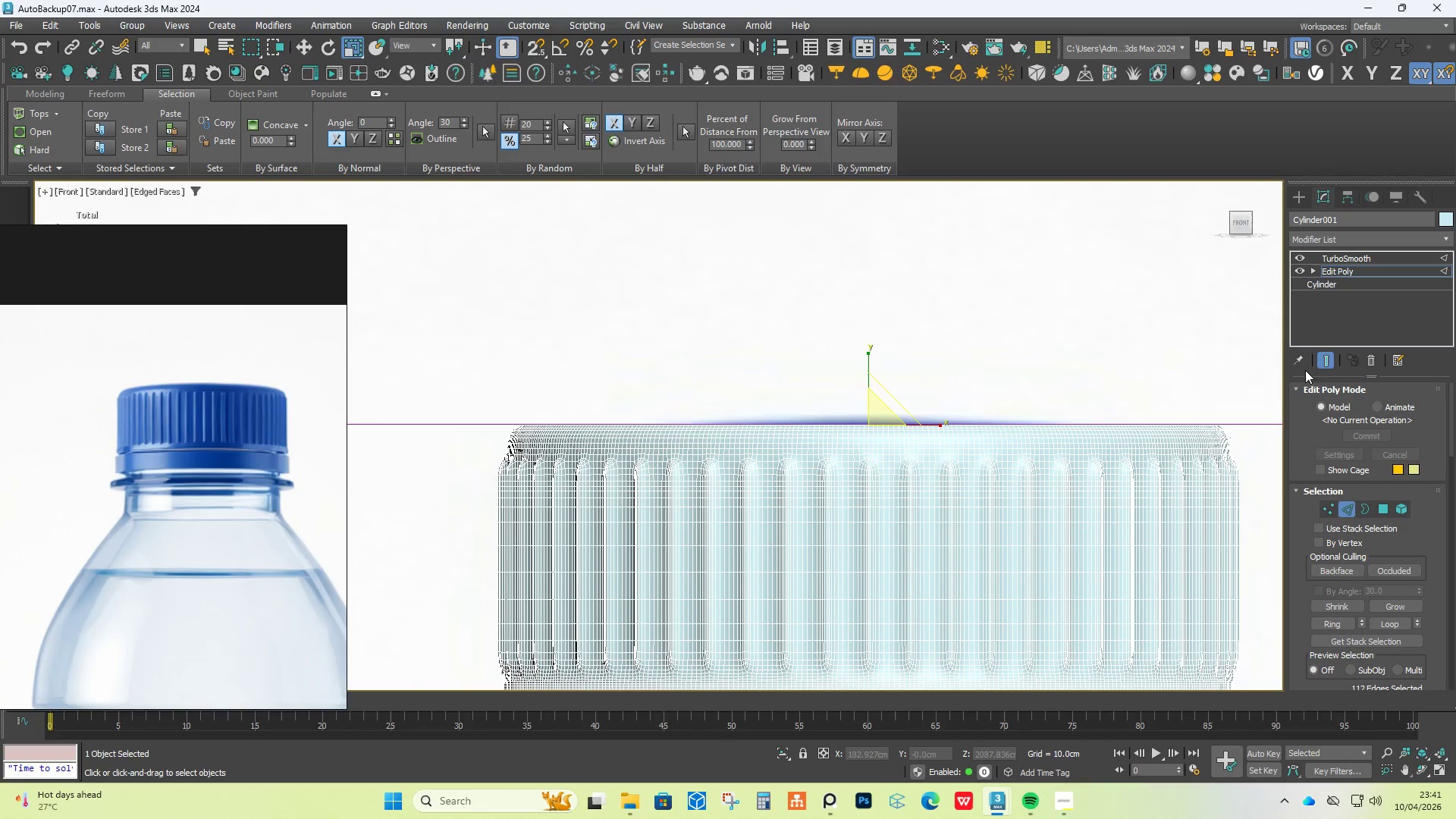 
left_click([1324, 361])
 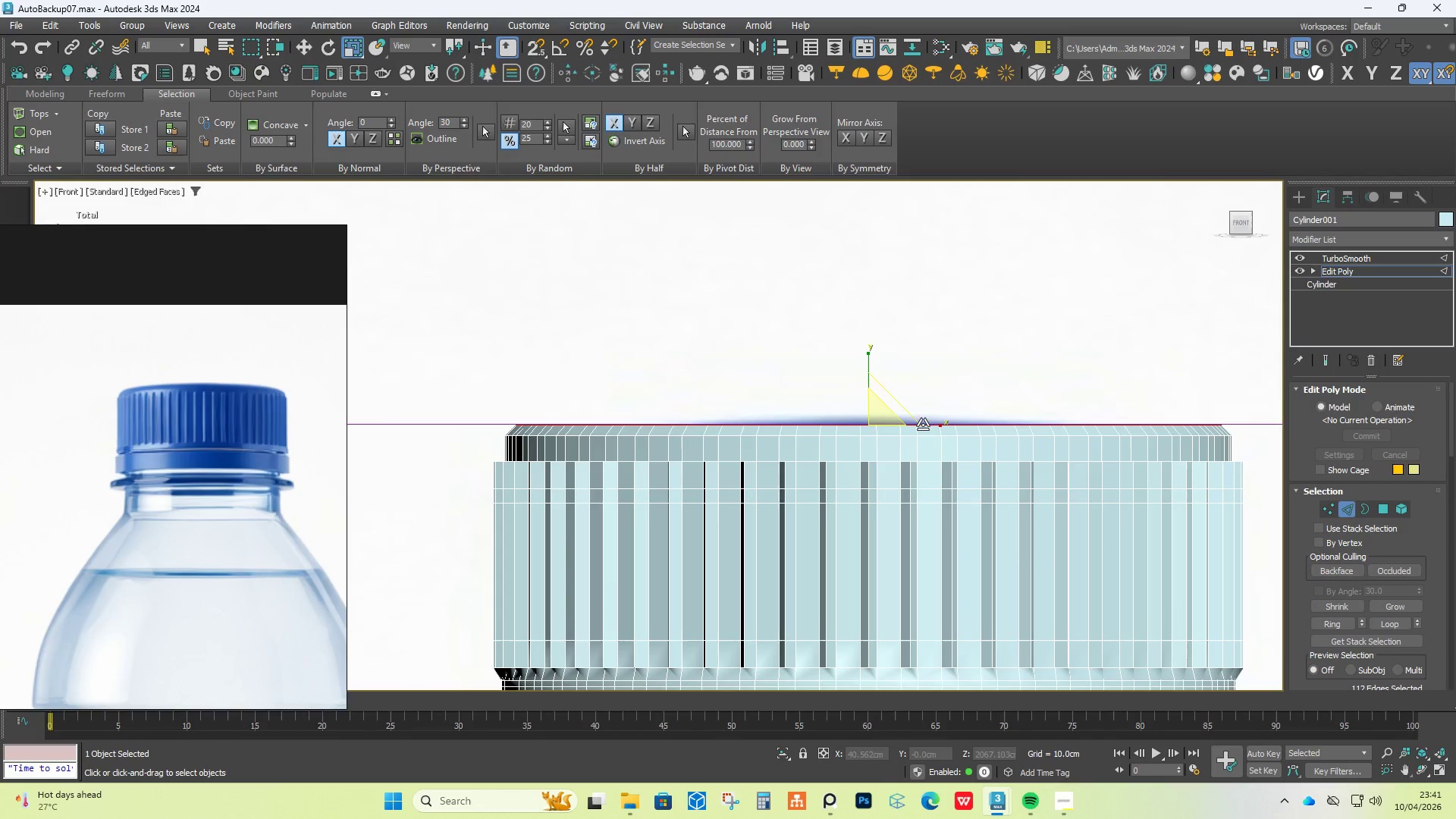 
hold_key(key=AltLeft, duration=0.53)
 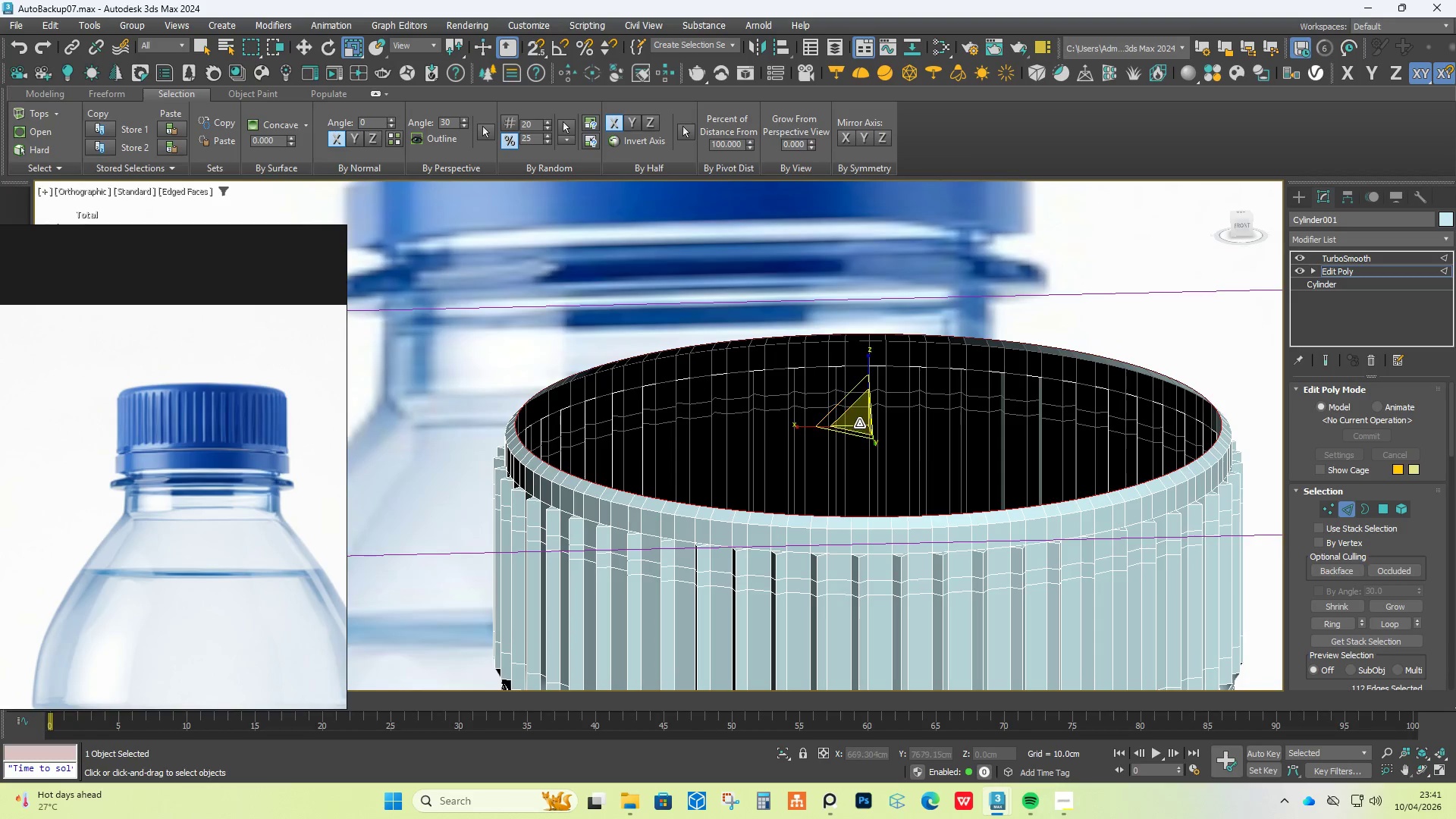 
hold_key(key=AltLeft, duration=20.8)
hold_key(key=ShiftLeft, duration=1.5)
left_click_drag(start_coordinate=[859, 423], to_coordinate=[841, 452])
 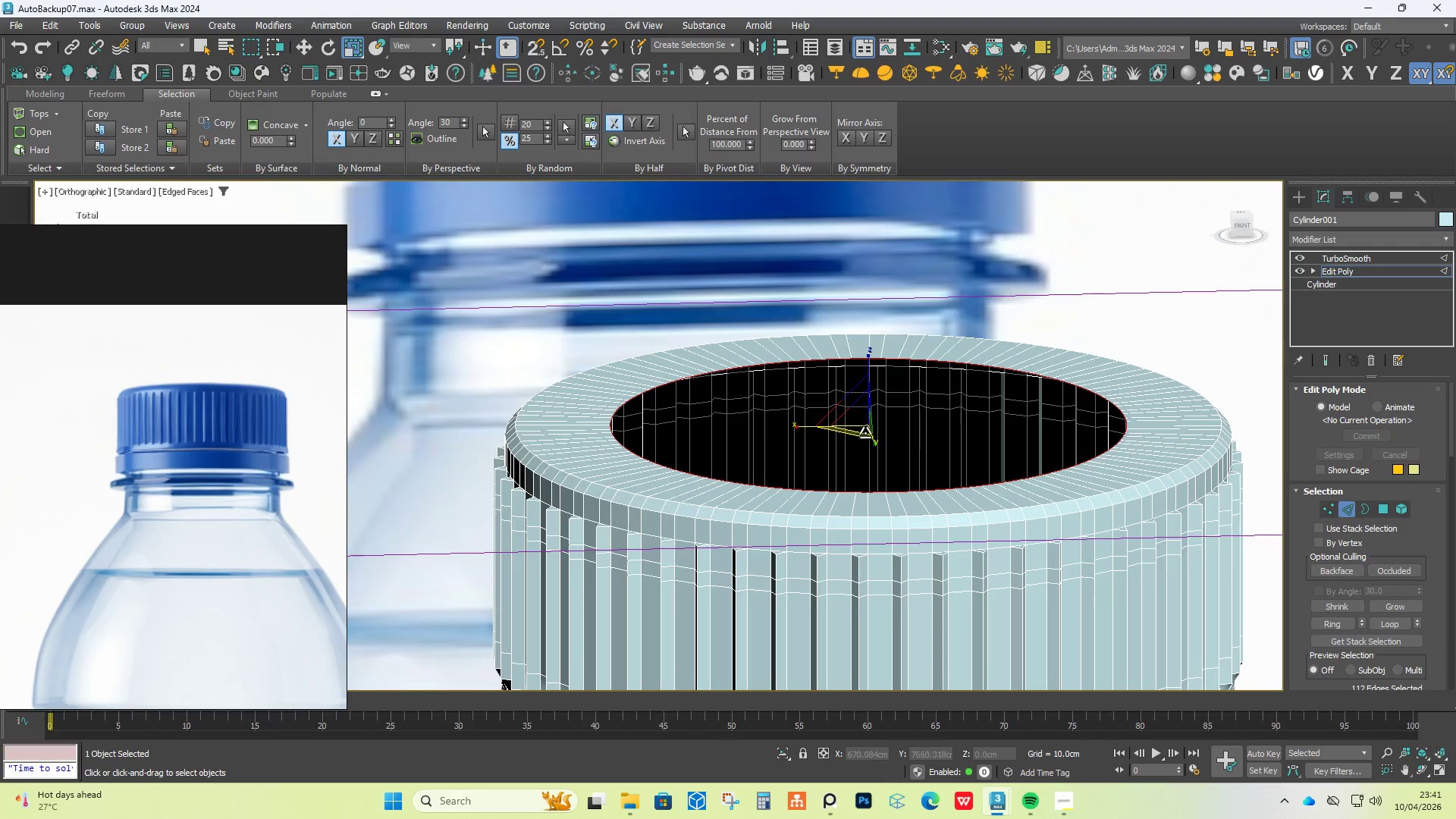 
hold_key(key=ShiftLeft, duration=1.5)
left_click_drag(start_coordinate=[867, 419], to_coordinate=[631, 720])
 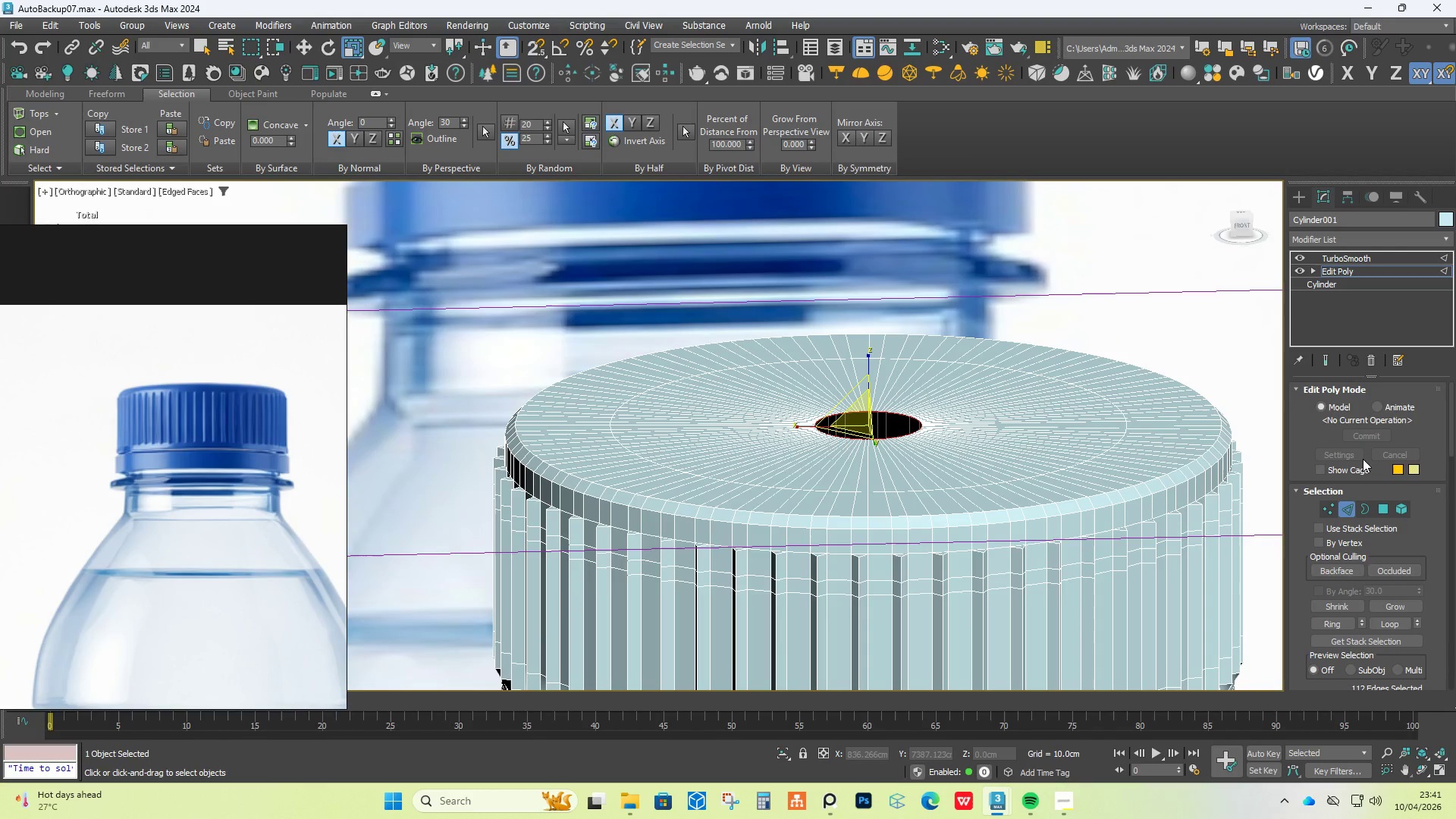 
key(Shift+ShiftLeft)
 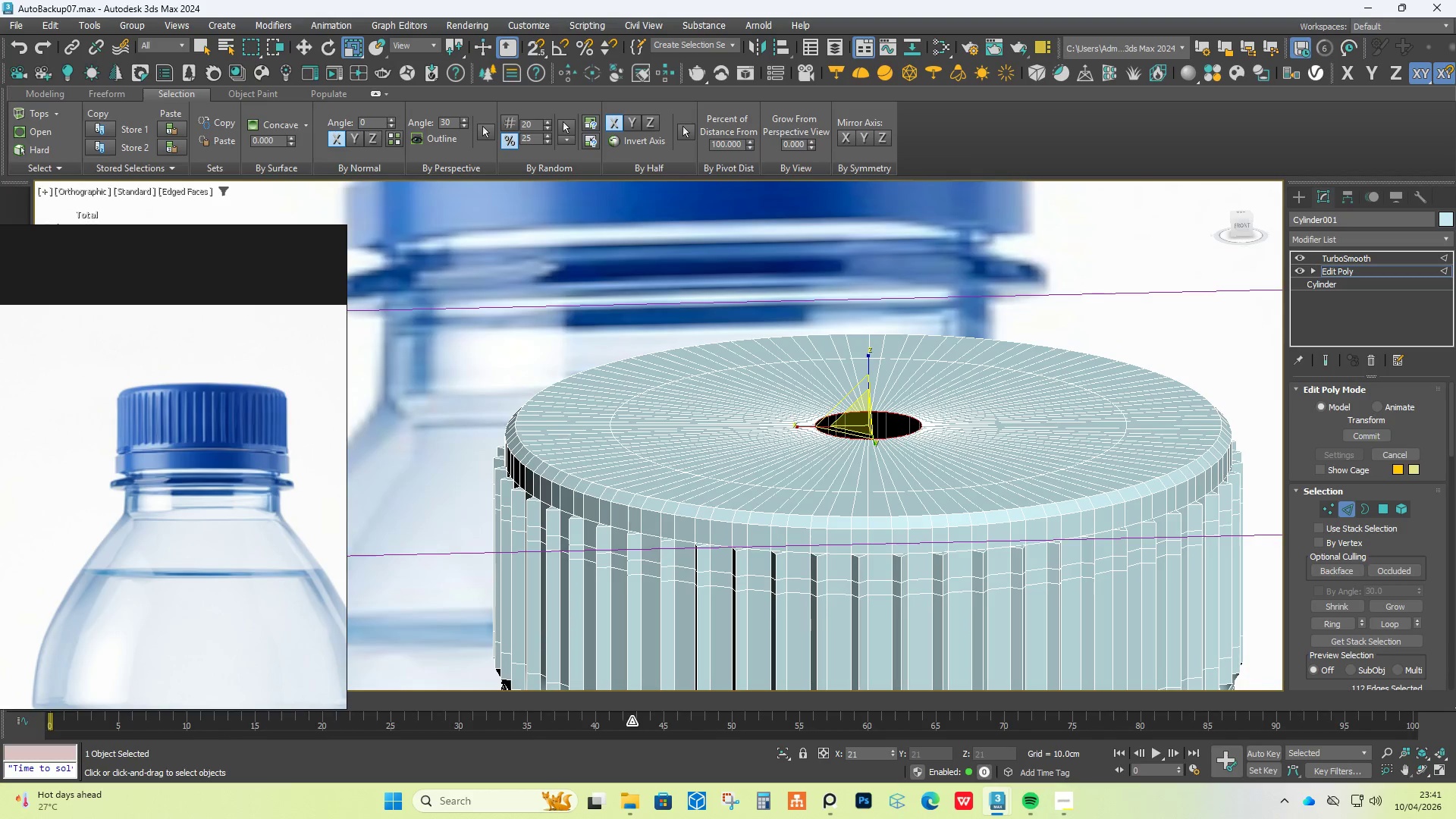 
key(Shift+ShiftLeft)
 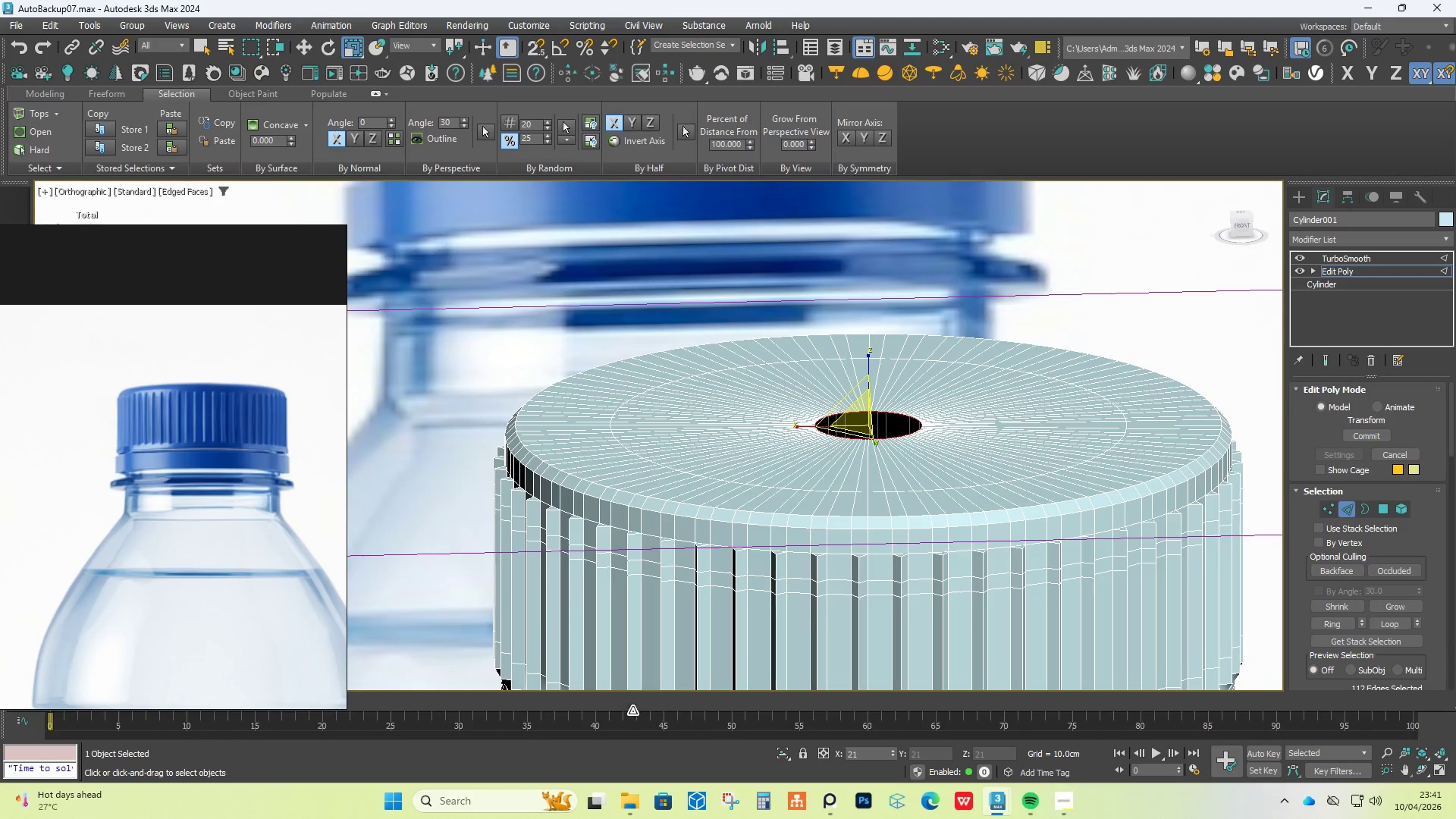 
key(Shift+ShiftLeft)
 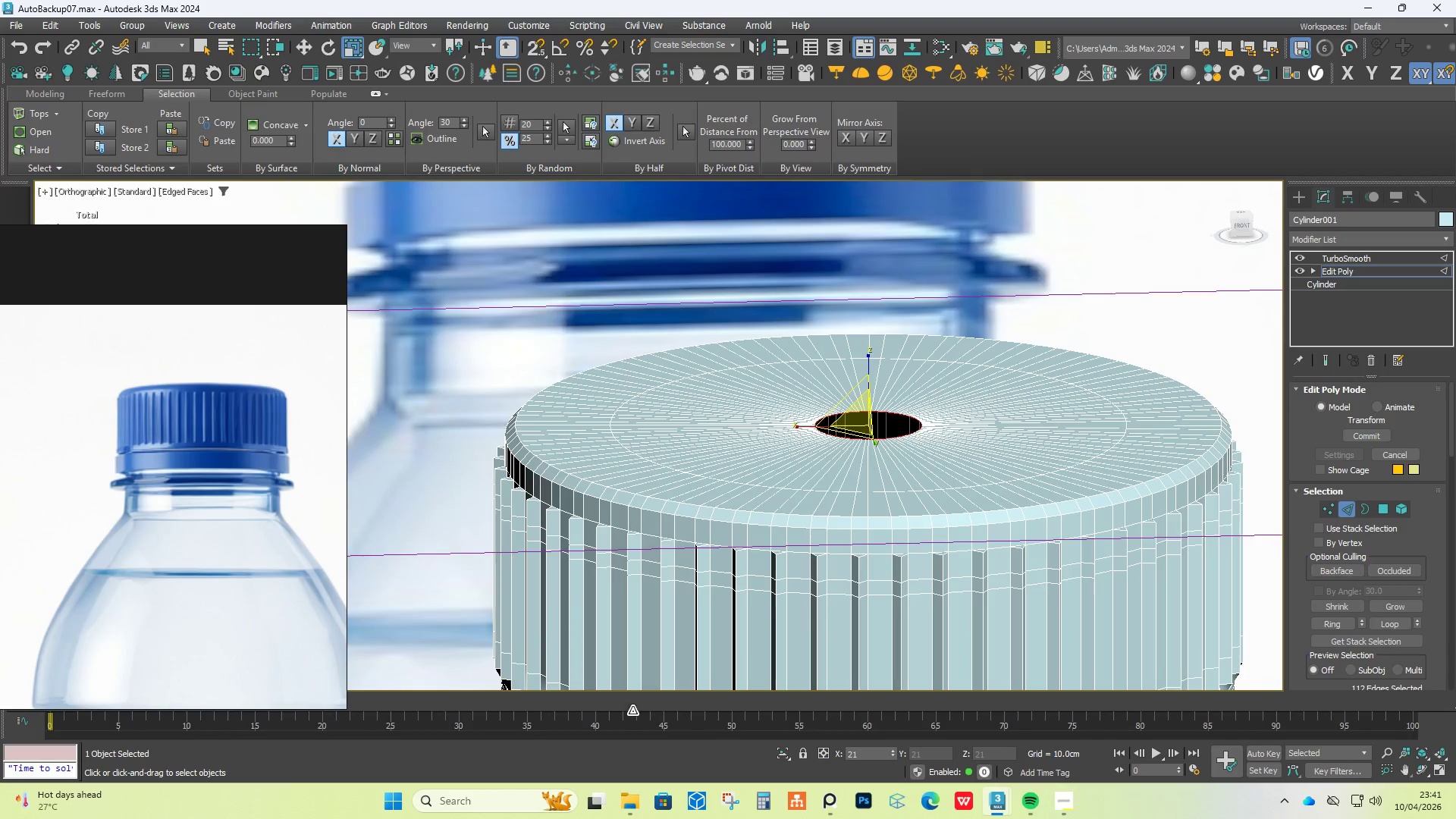 
key(Shift+ShiftLeft)
 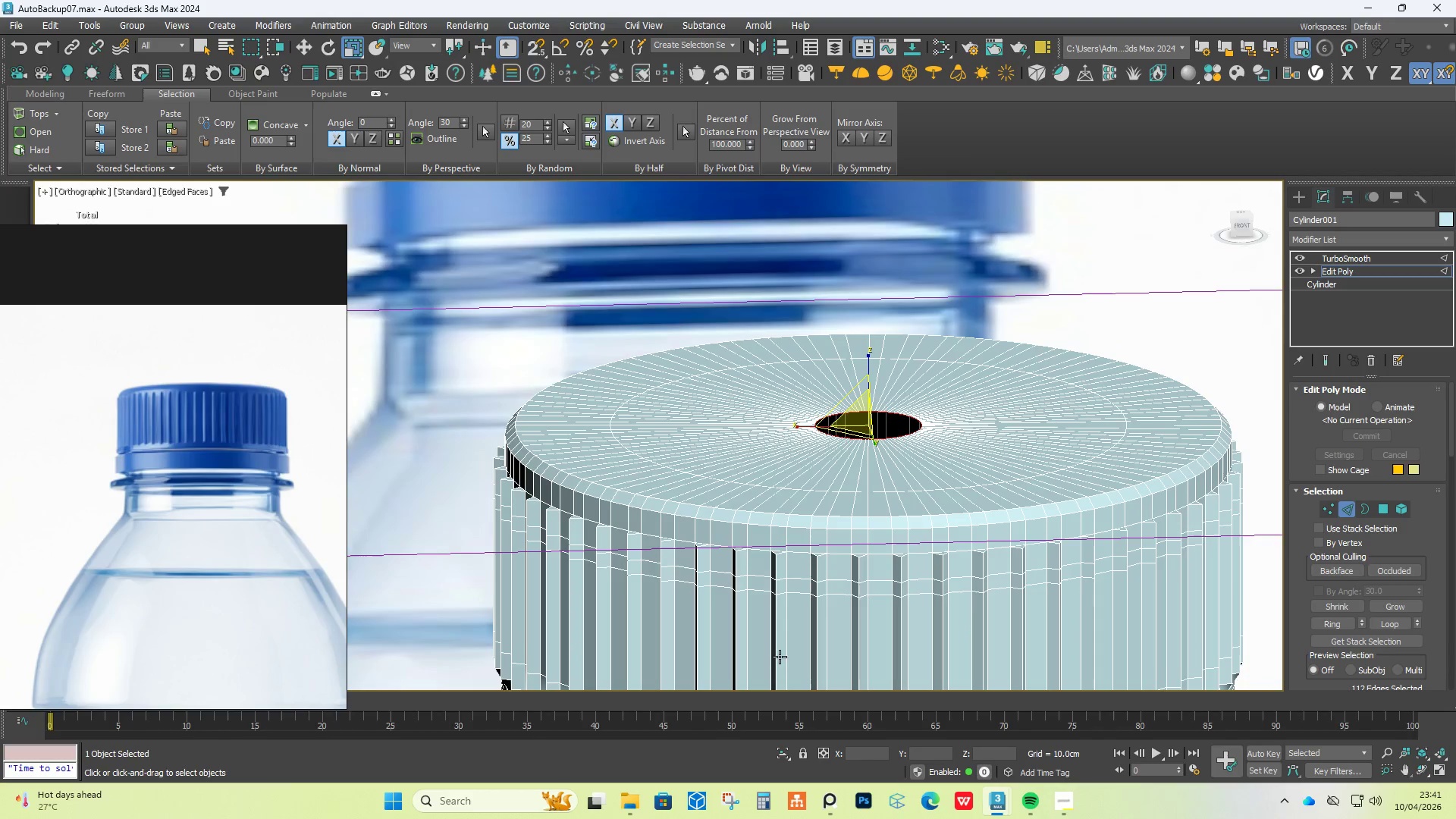 
key(Shift+ShiftLeft)
 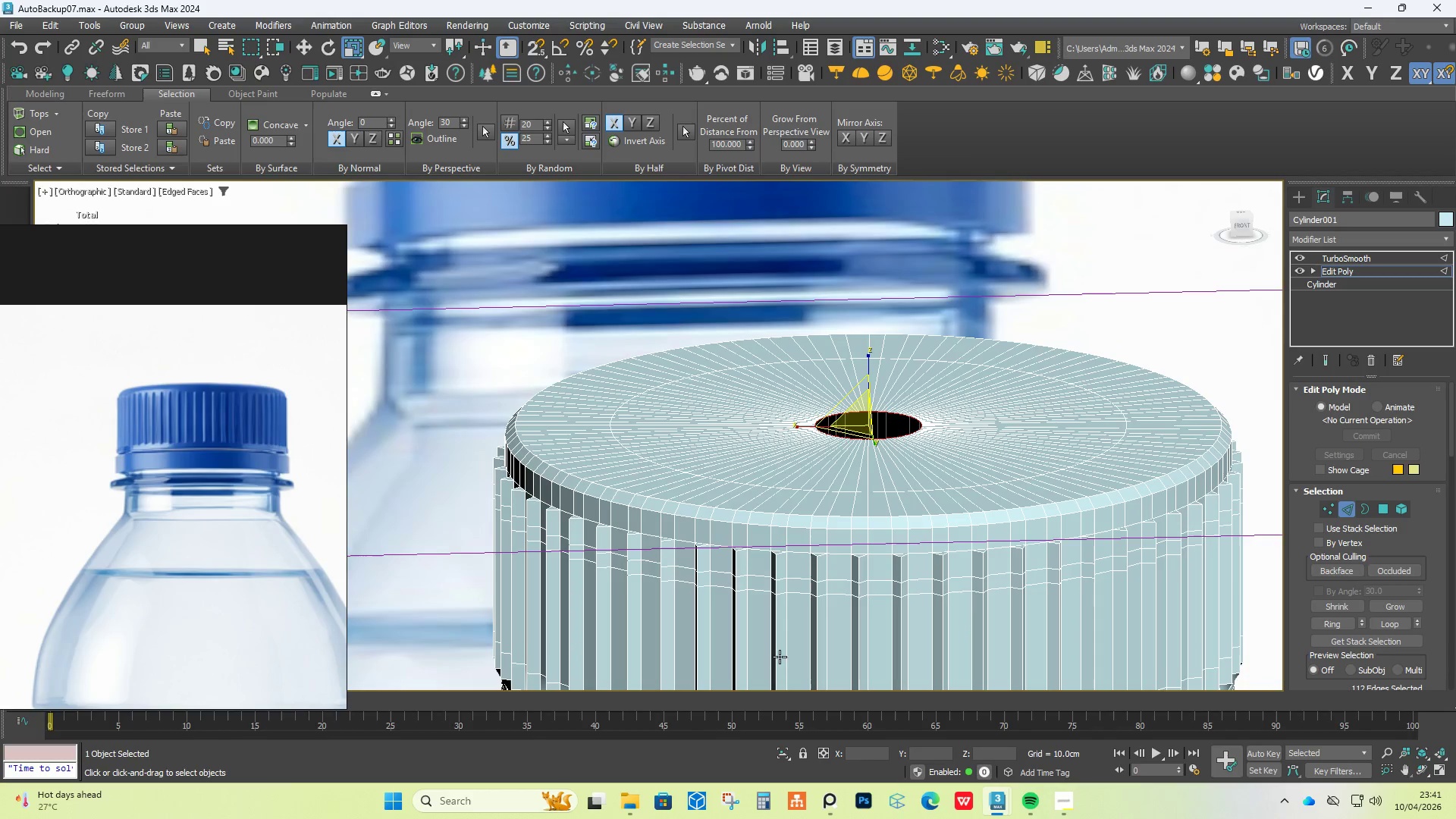 
key(Shift+ShiftLeft)
 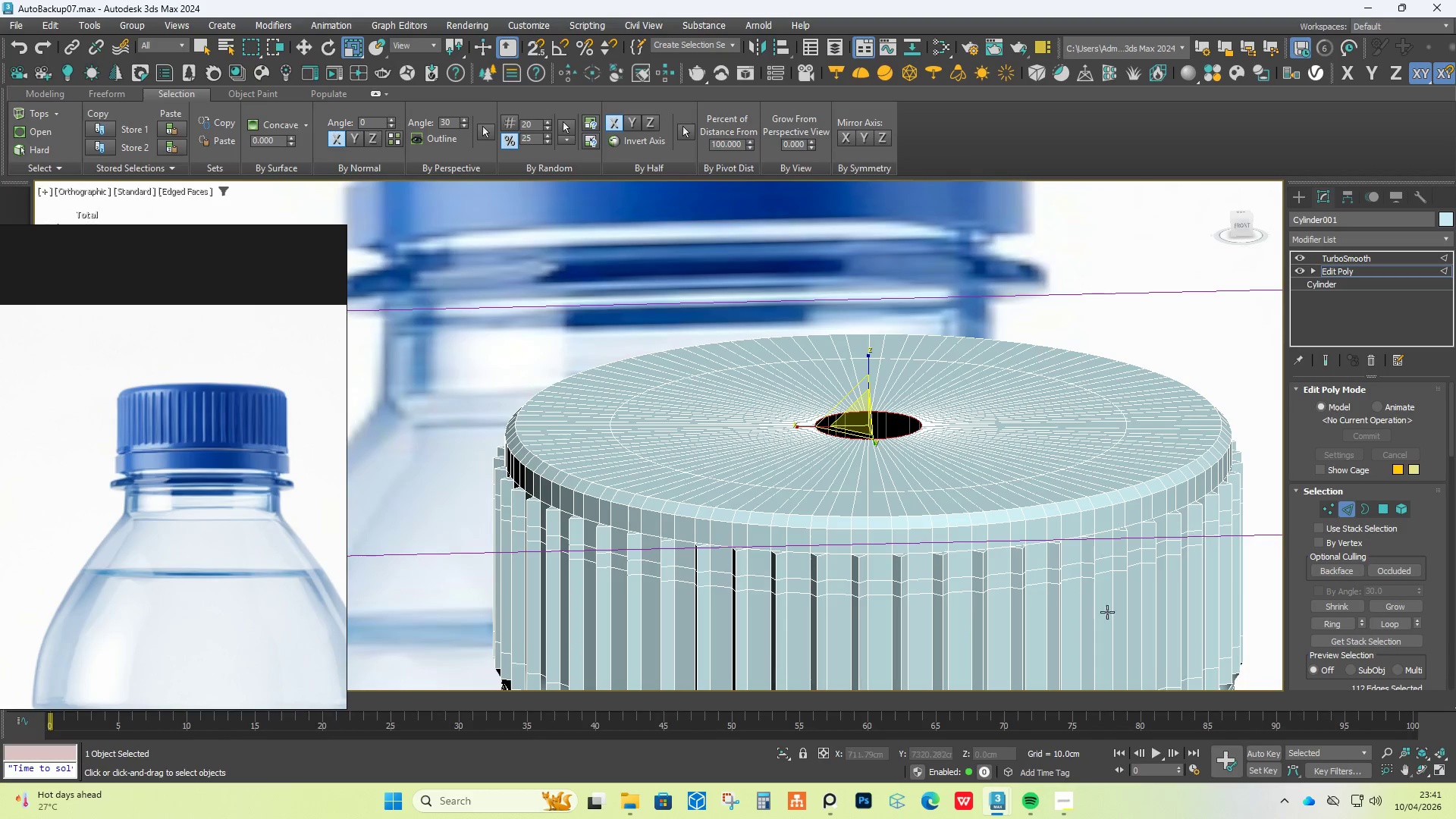 
key(Shift+ShiftLeft)
 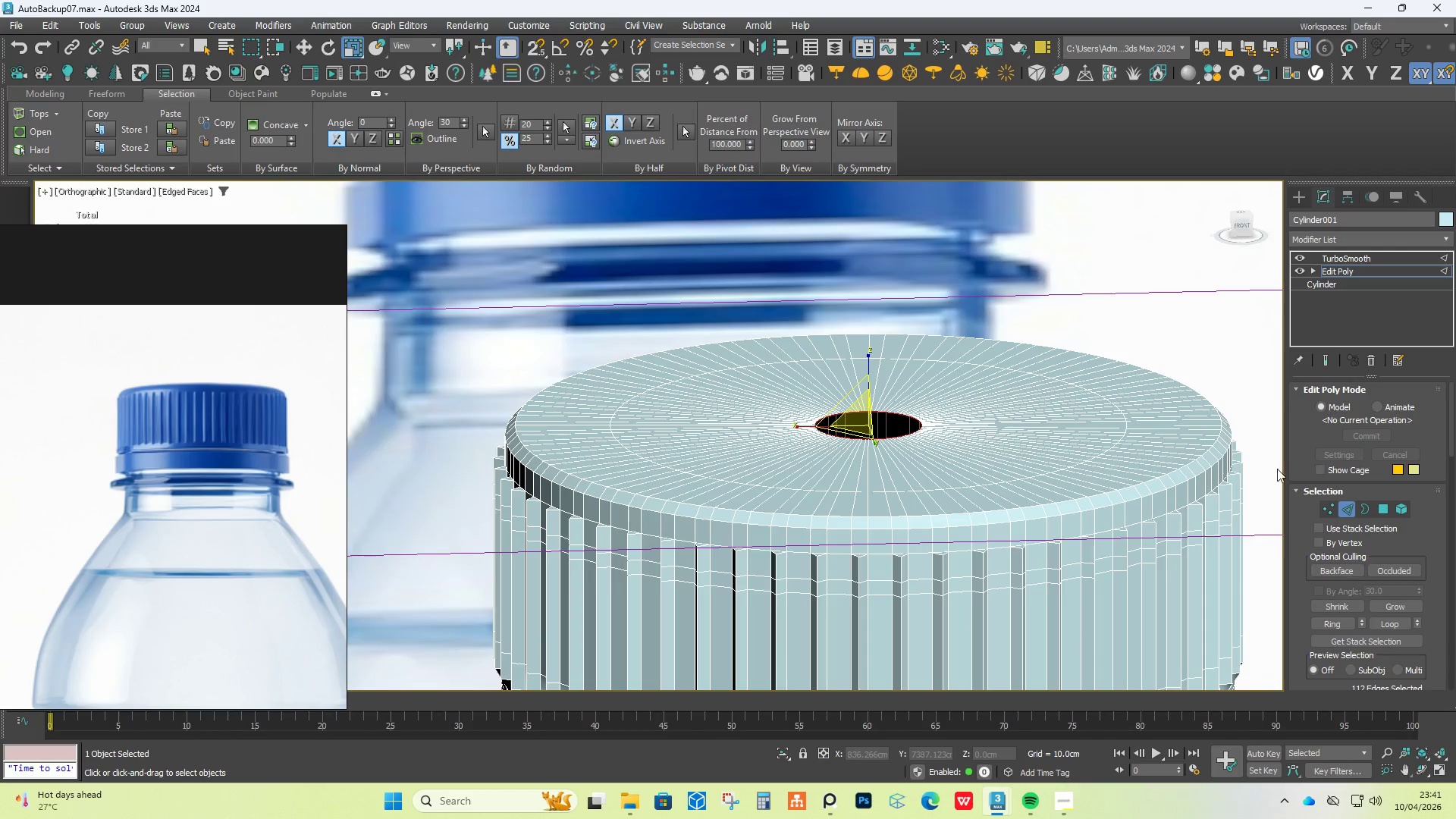 
hold_key(key=ShiftLeft, duration=0.84)
left_click_drag(start_coordinate=[858, 416], to_coordinate=[787, 488])
 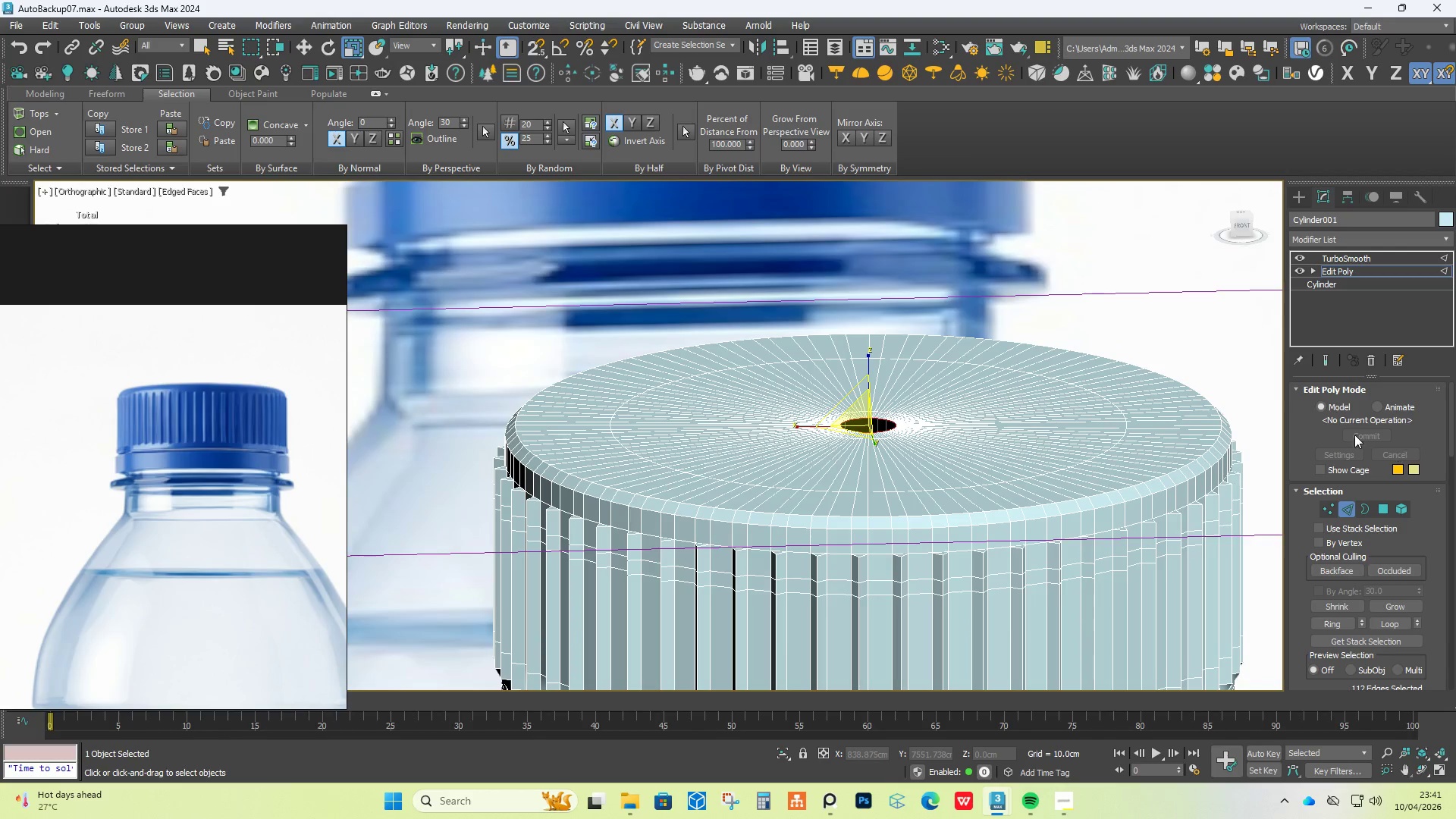 
scroll: coordinate [1360, 440], scroll_direction: up, amount: 7.0
 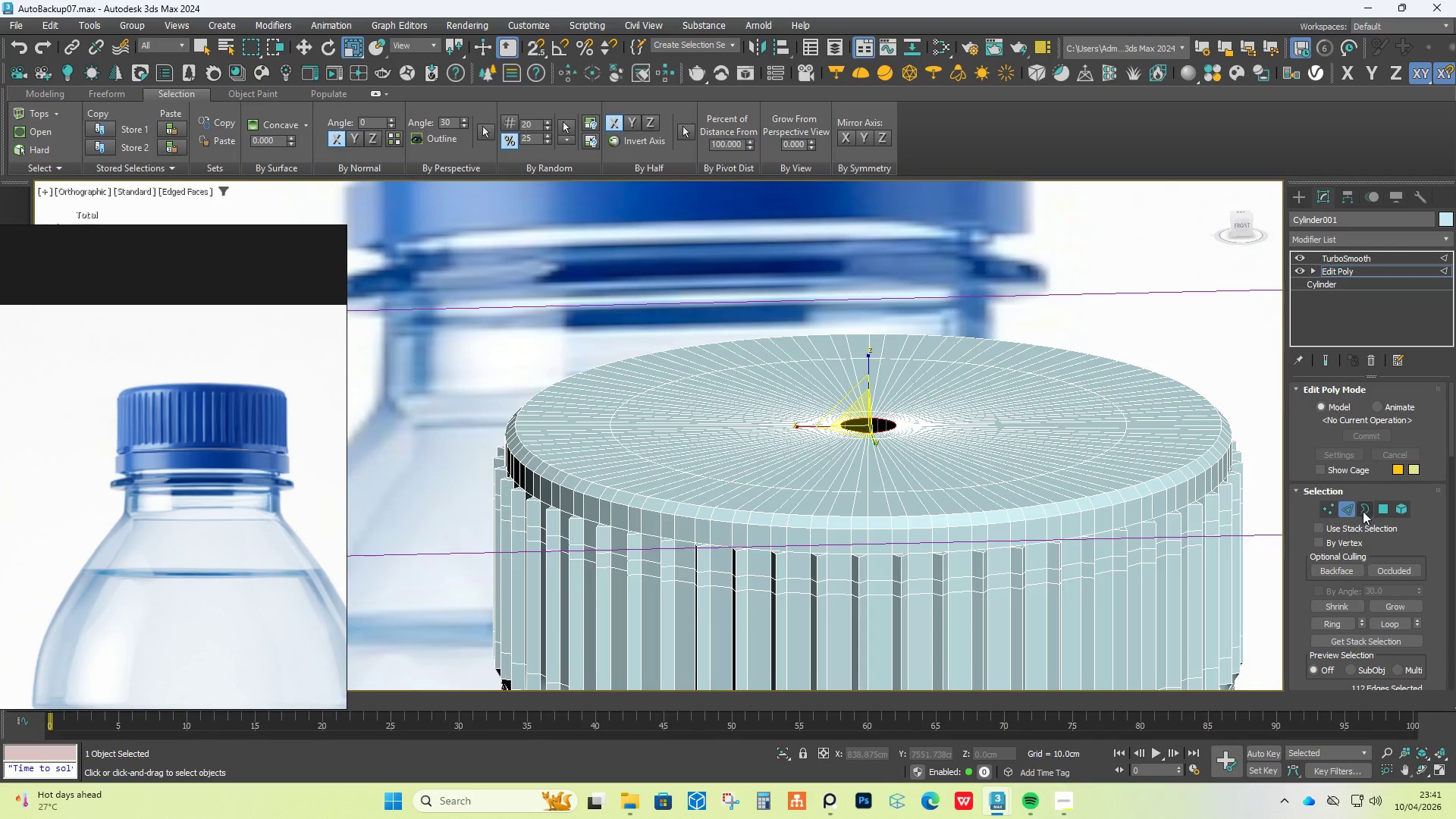 
left_click([1367, 507])
 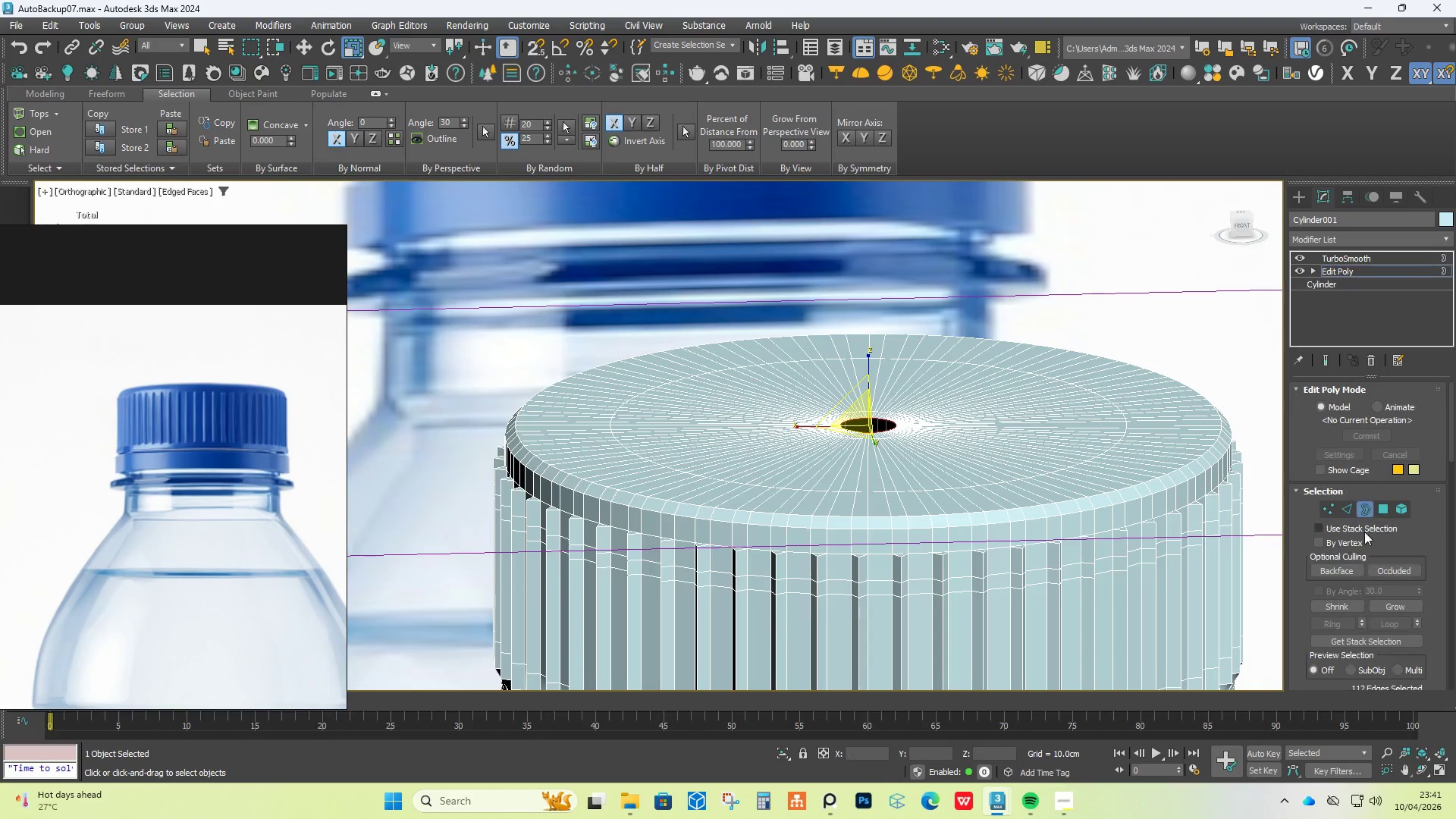 
scroll: coordinate [1368, 597], scroll_direction: down, amount: 7.0
 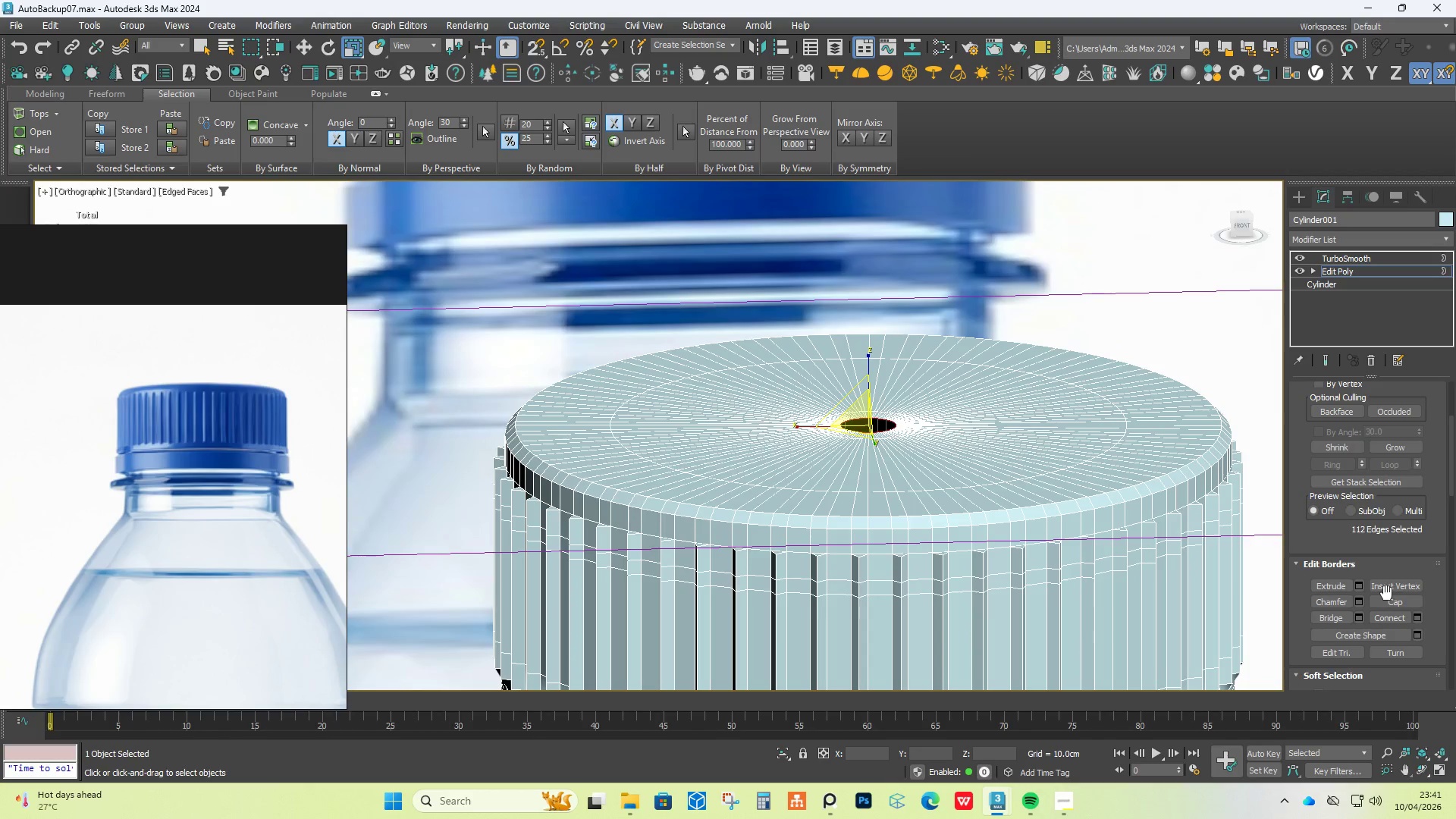 
left_click([1385, 601])
 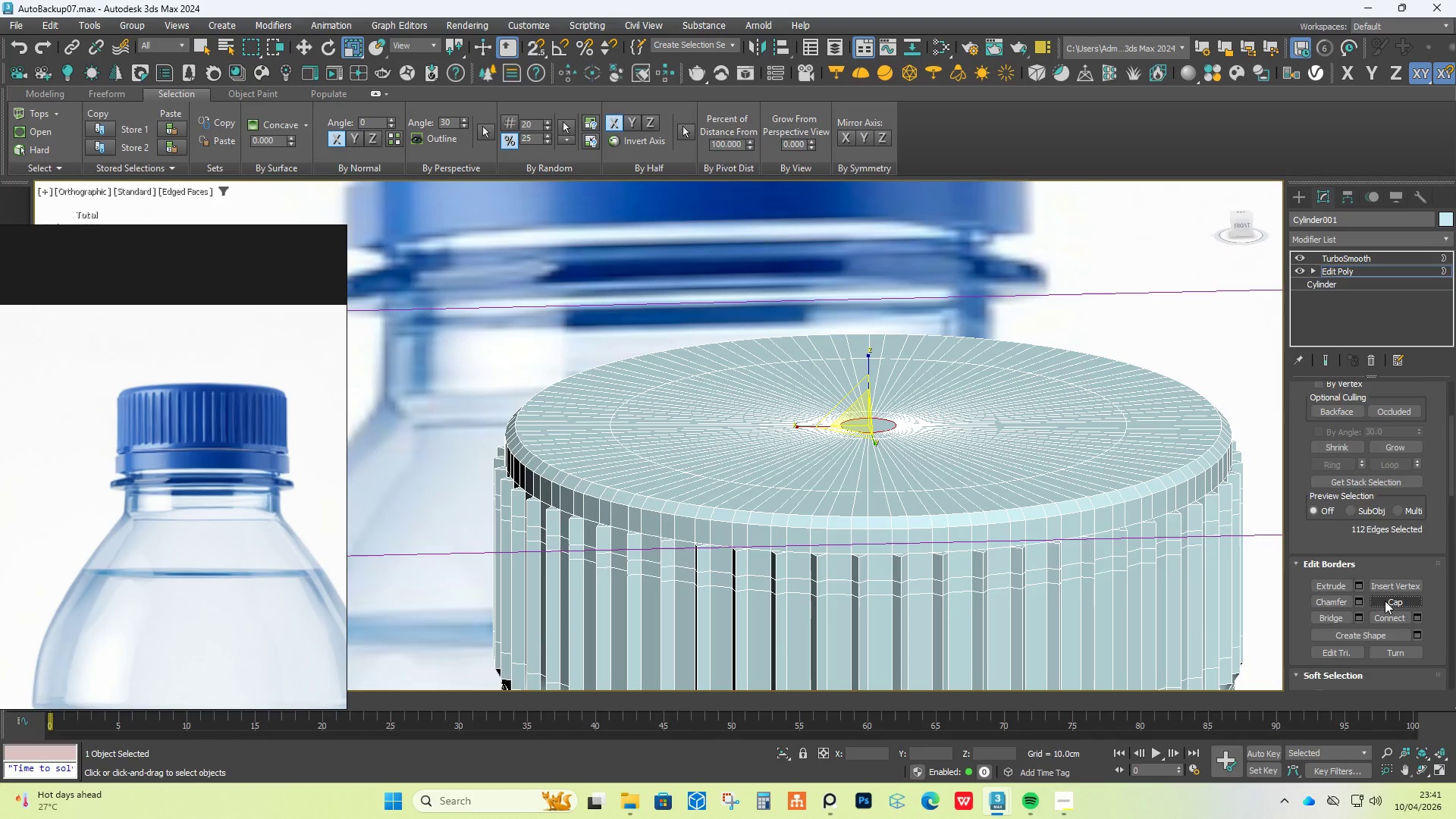 
scroll: coordinate [1385, 601], scroll_direction: up, amount: 4.0
 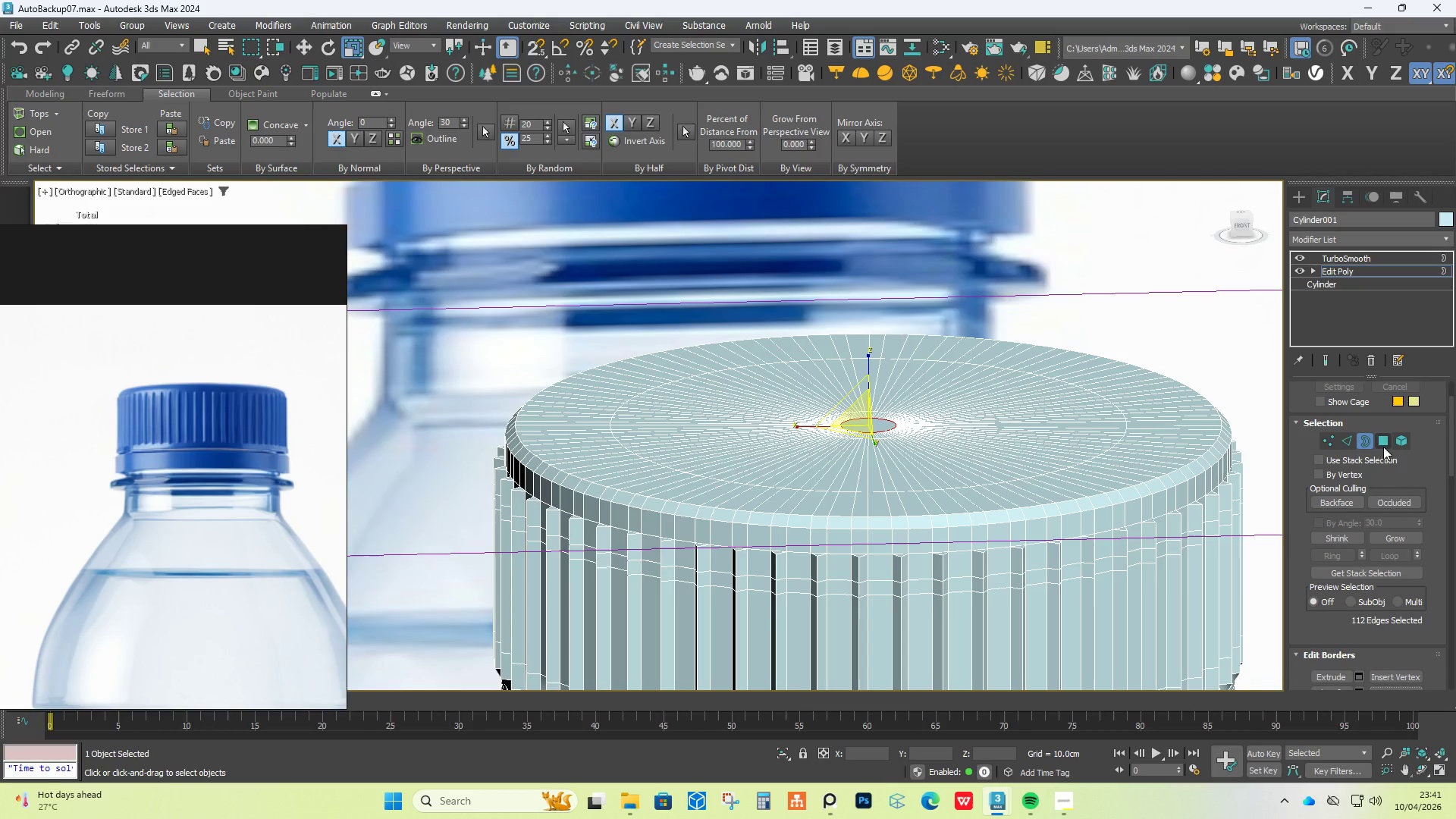 
left_click([1385, 438])
 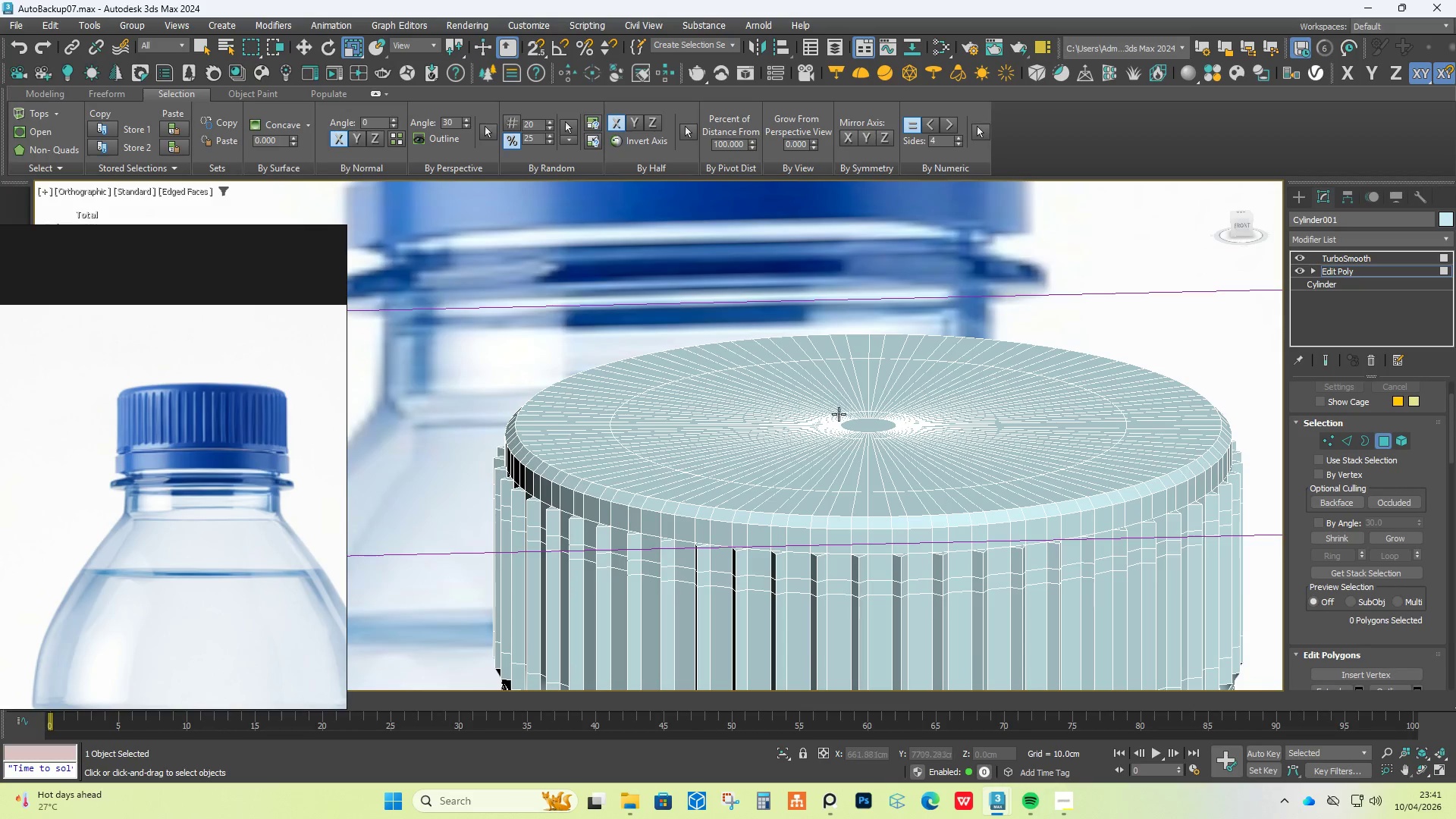 
left_click([857, 425])
 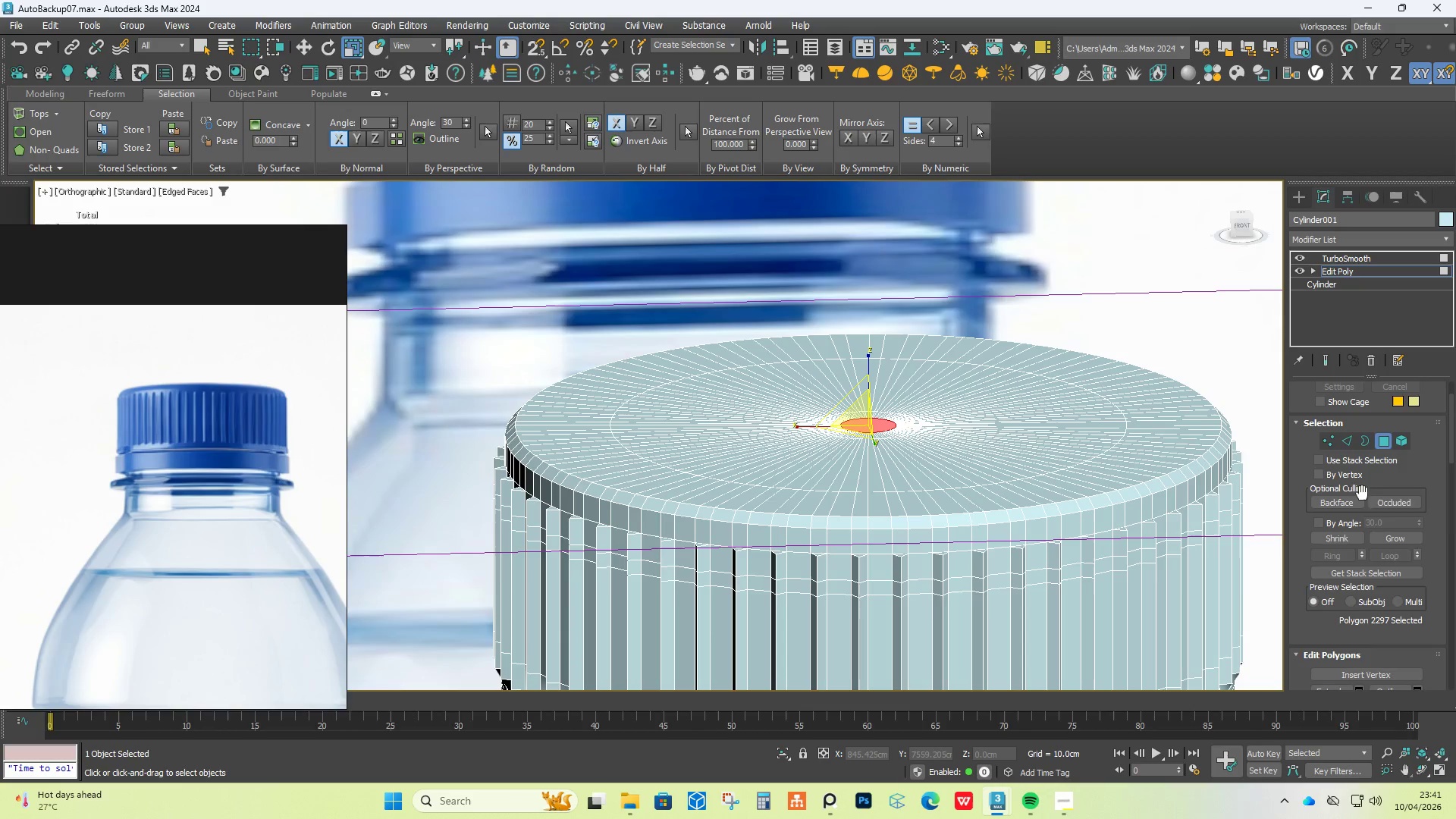 
scroll: coordinate [1404, 639], scroll_direction: down, amount: 35.0
 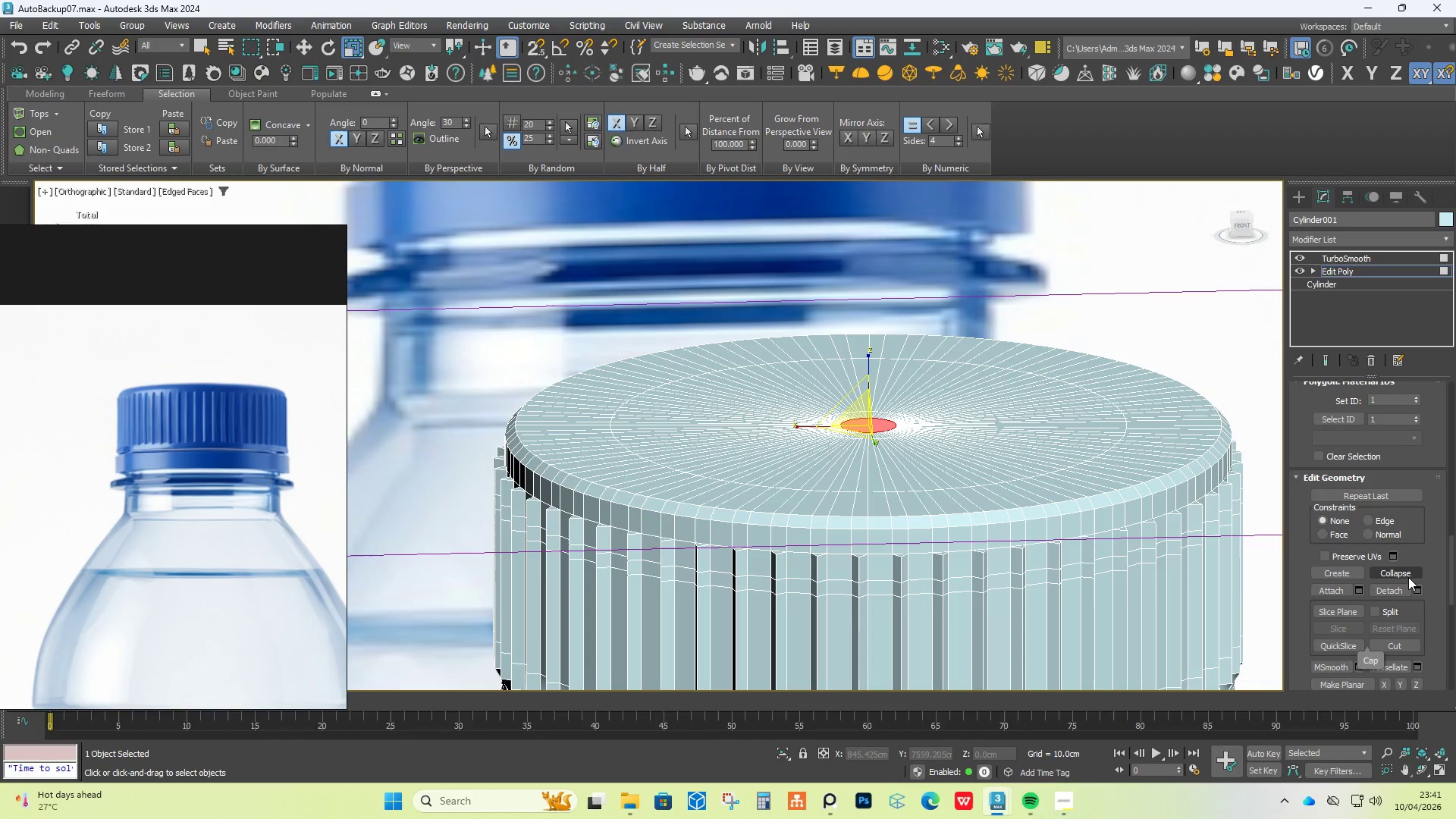 
left_click([1407, 576])
 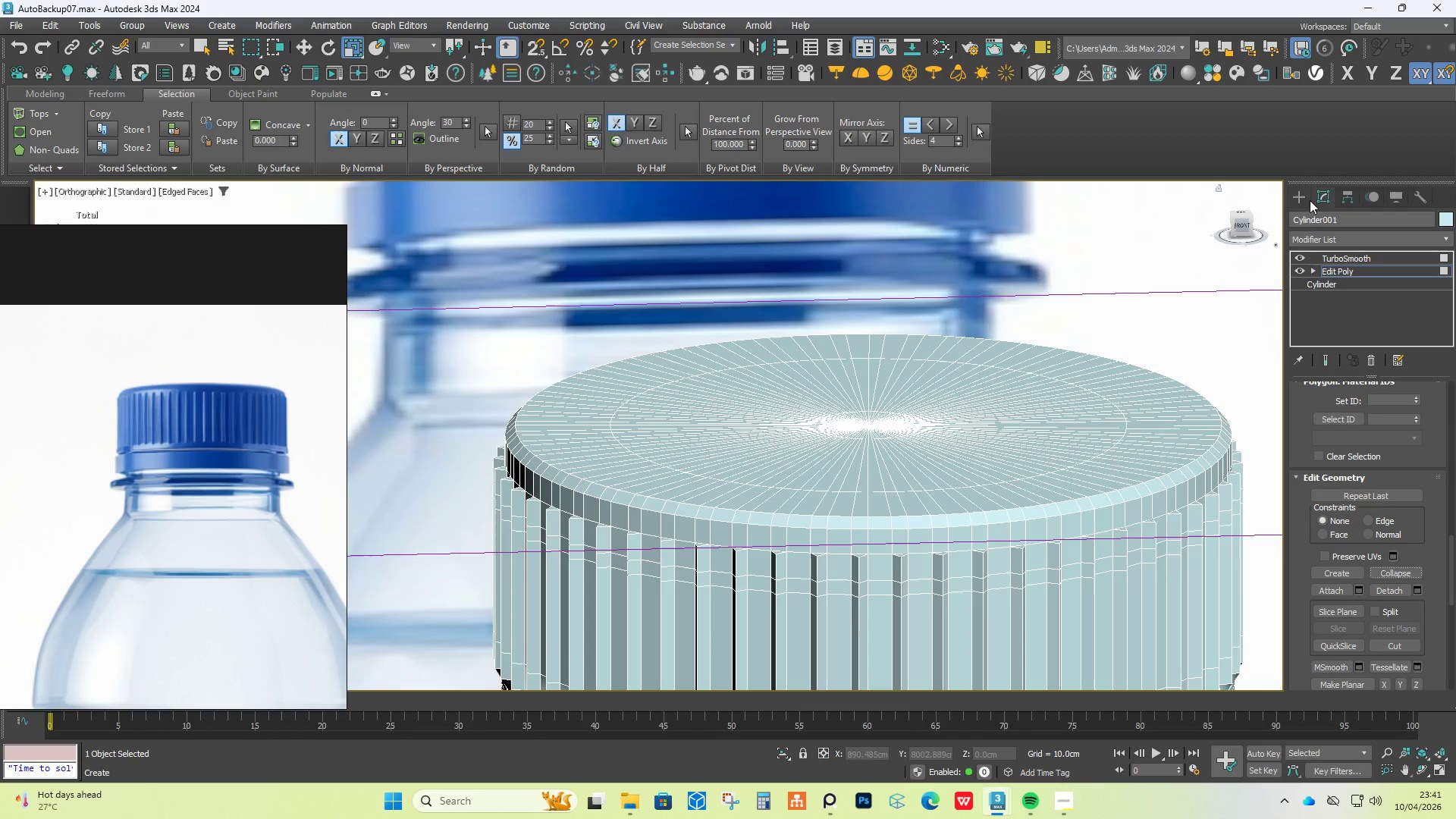 
left_click([1305, 198])
 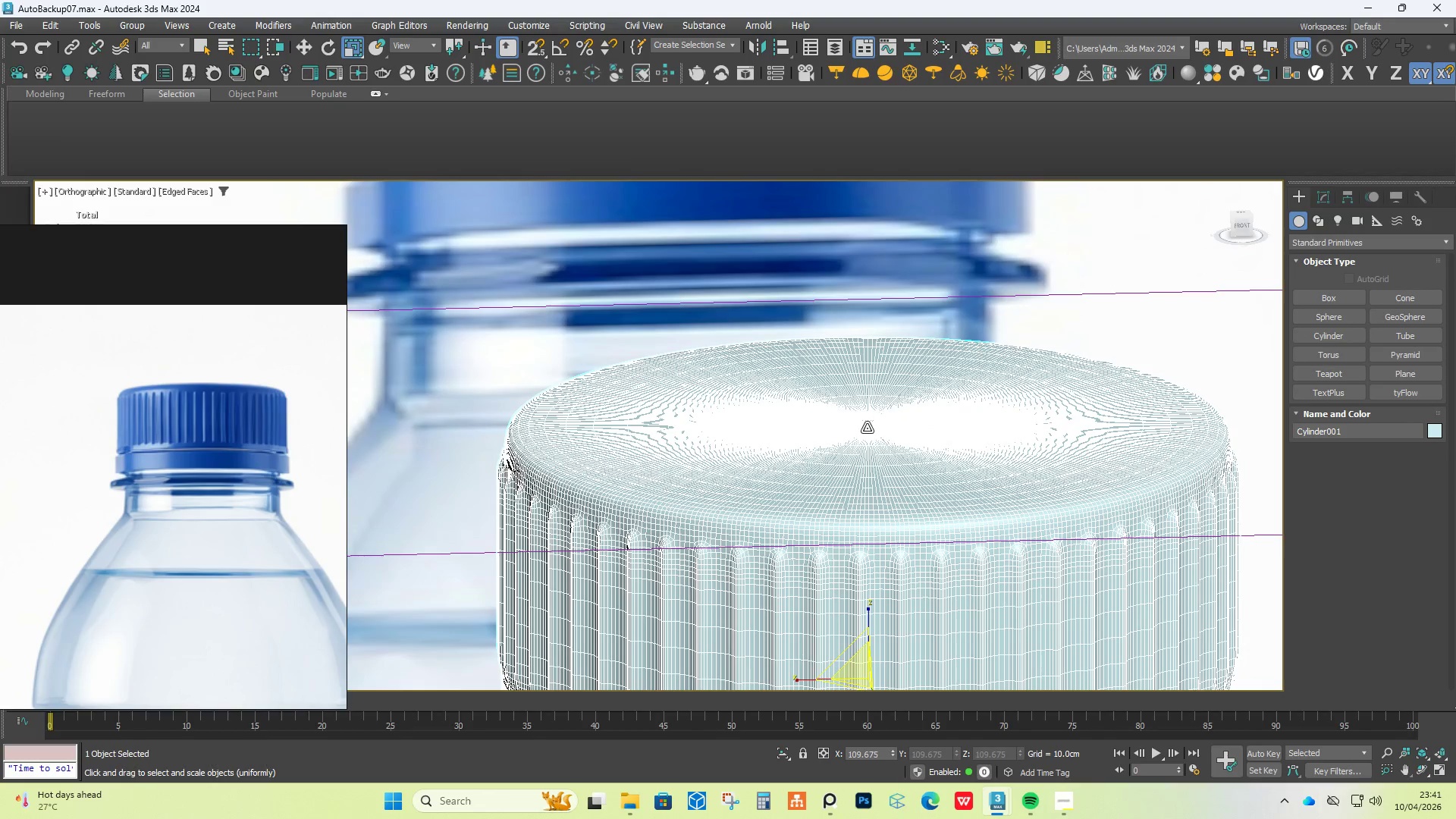 
key(F4)
 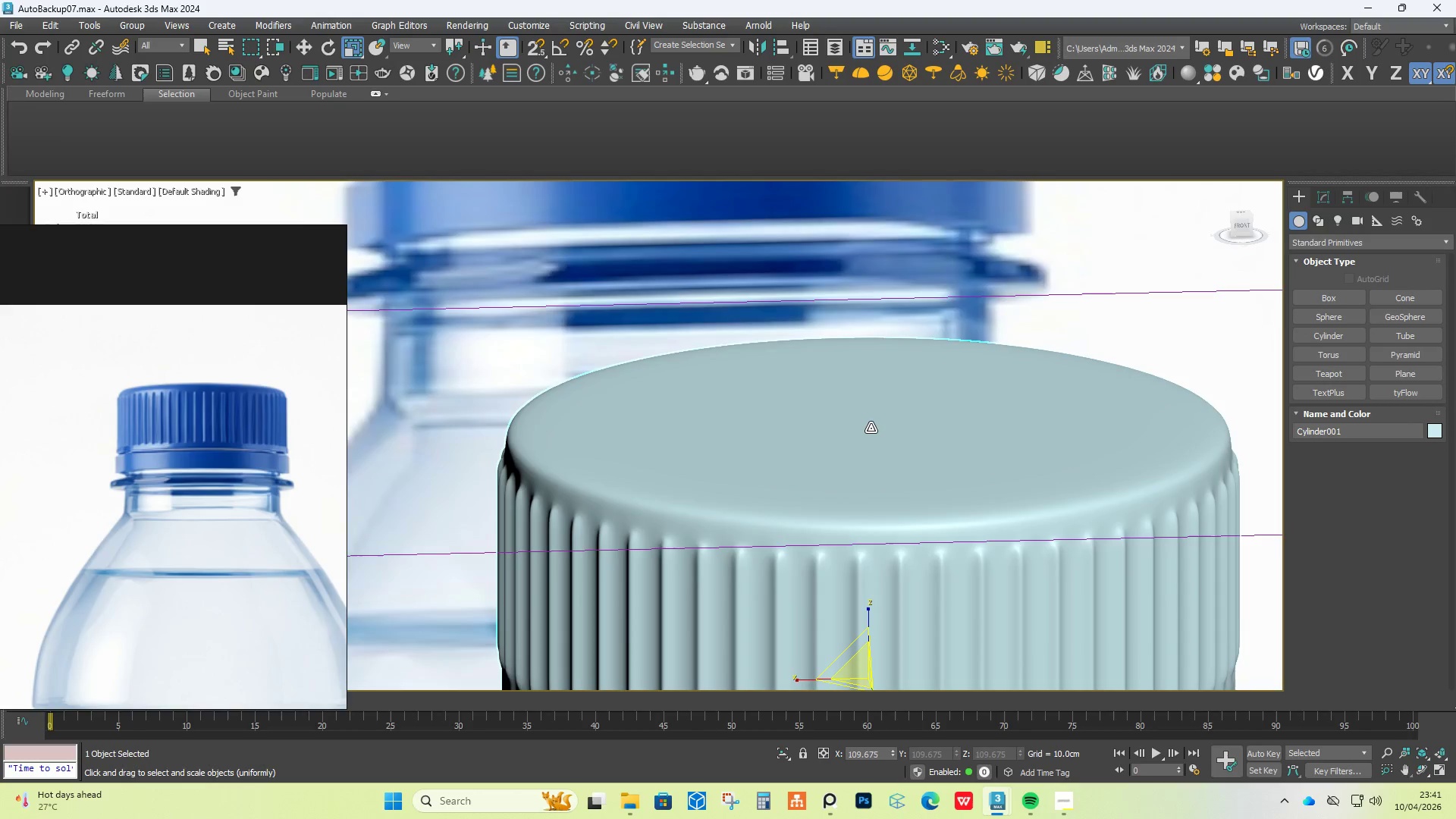 
scroll: coordinate [866, 420], scroll_direction: down, amount: 2.0
 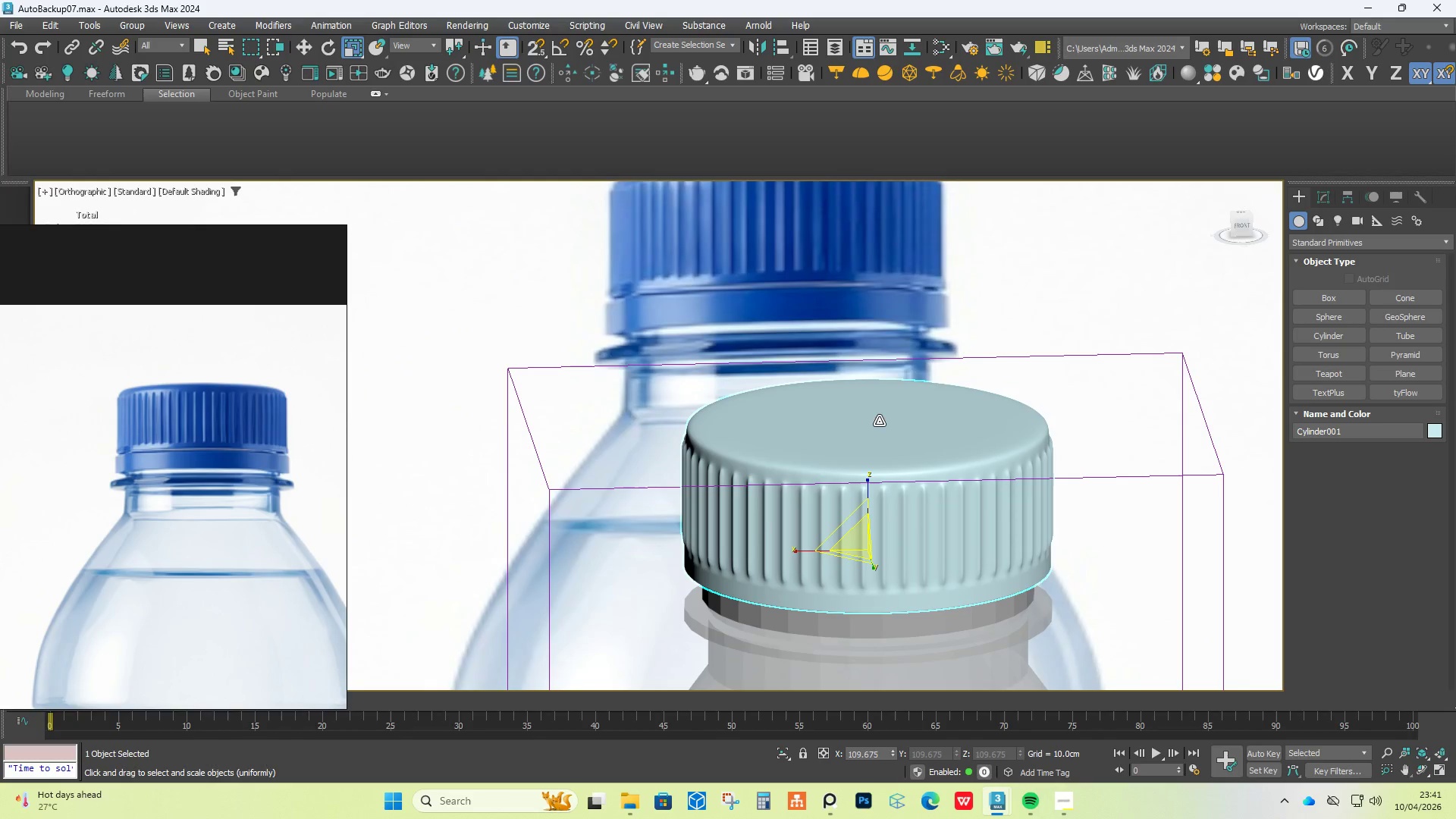 
hold_key(key=AltLeft, duration=1.5)
 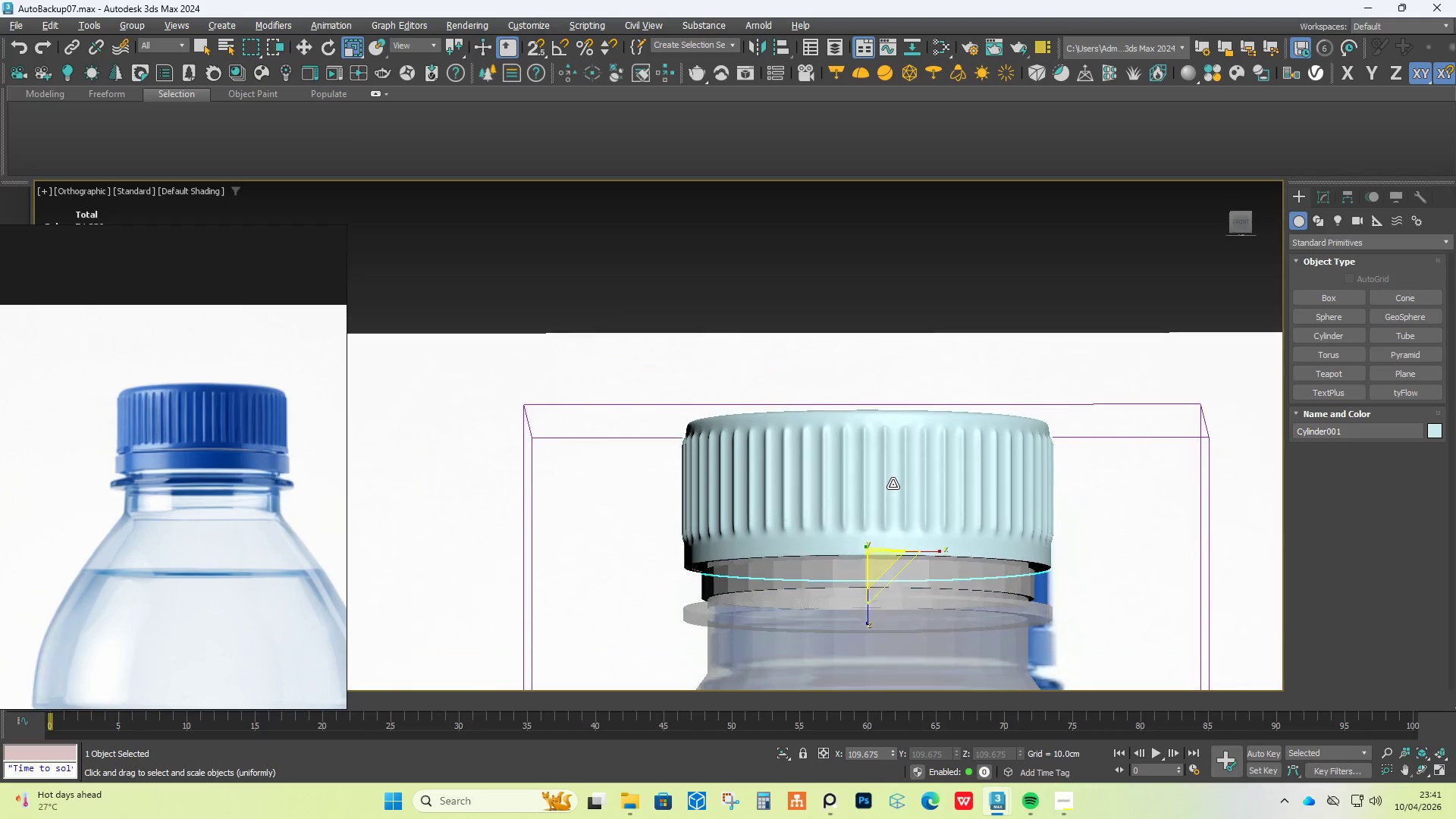 
key(Alt+AltLeft)
 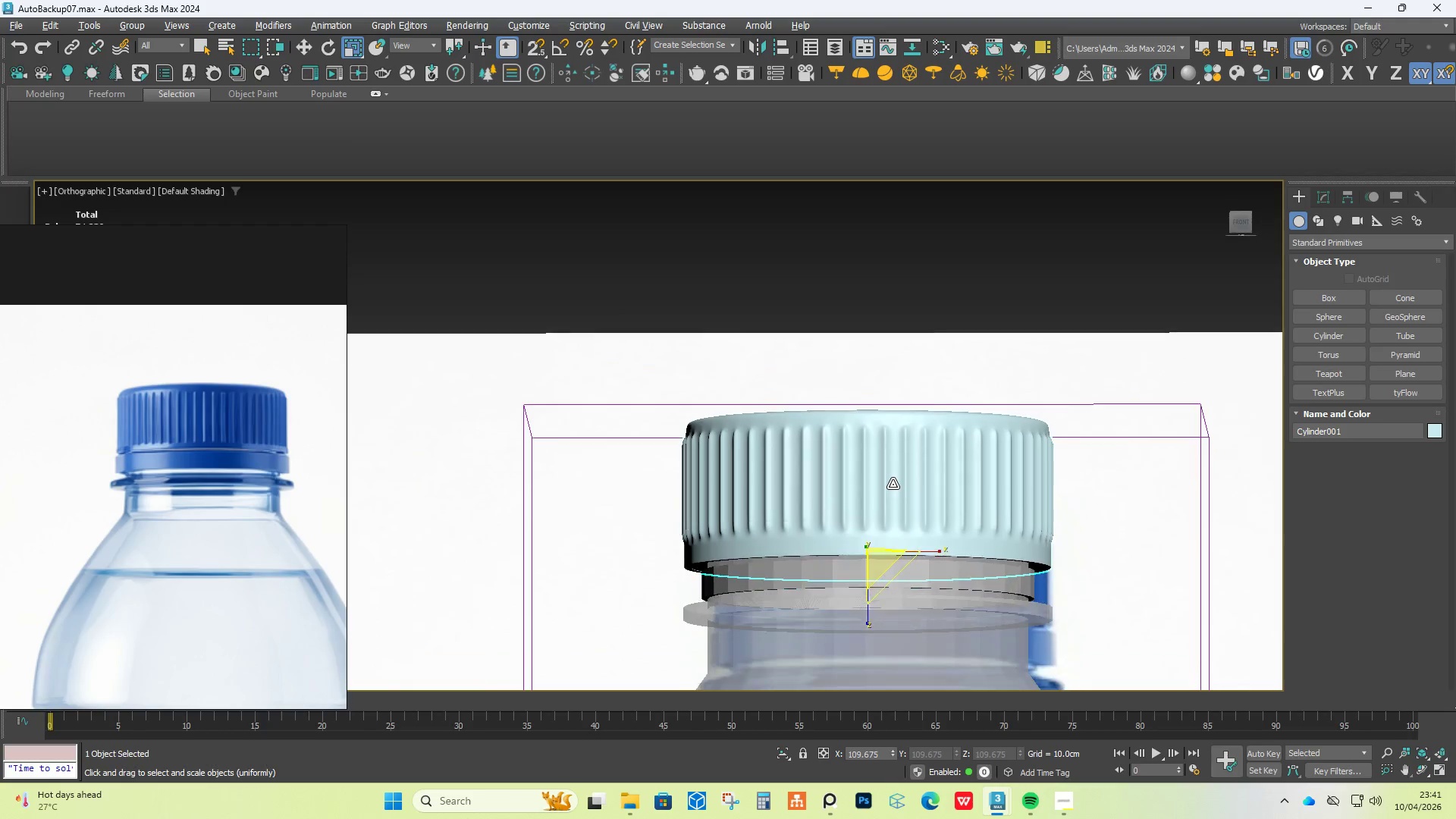 
key(Alt+AltLeft)
 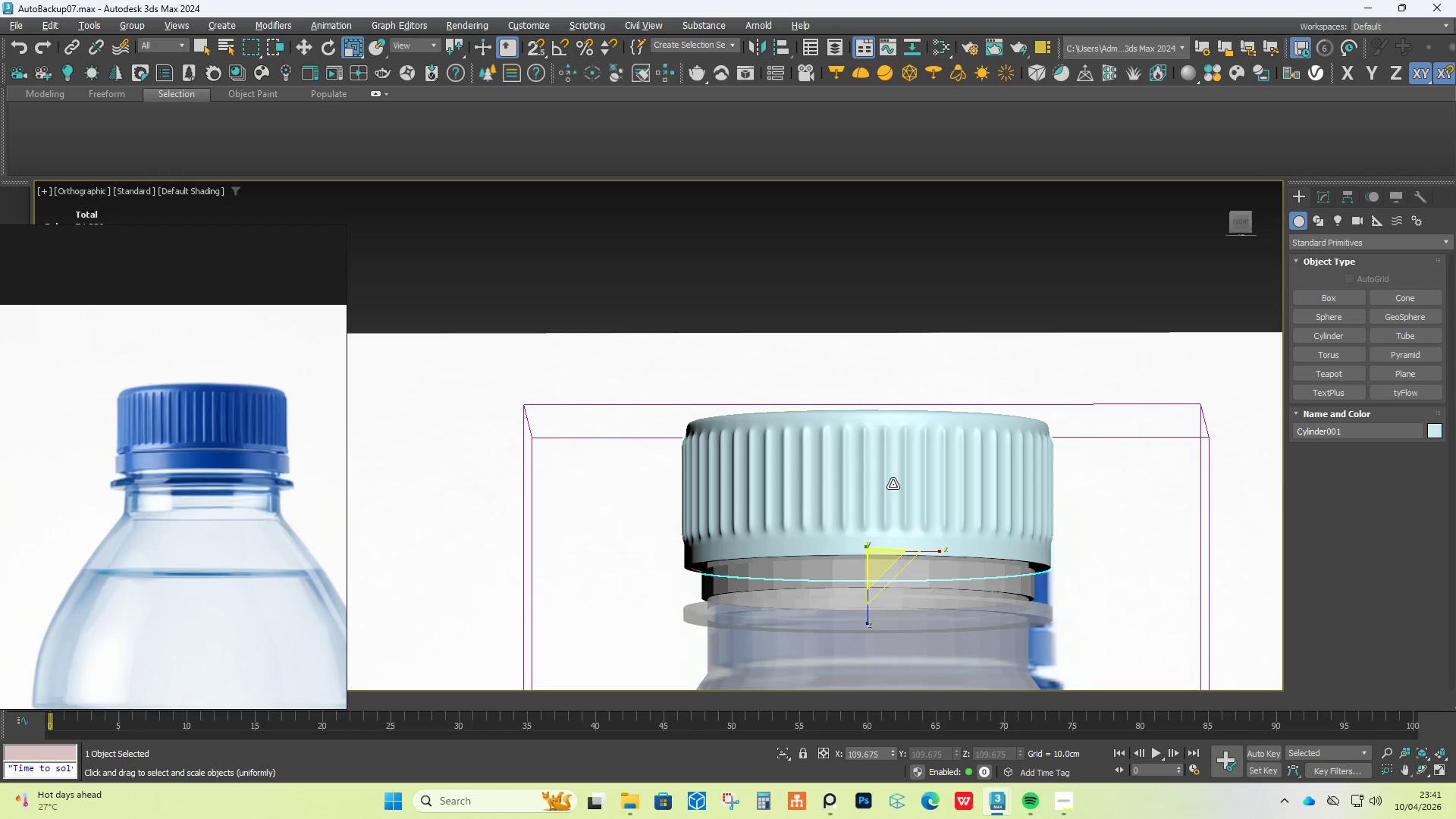 
key(Alt+AltLeft)
 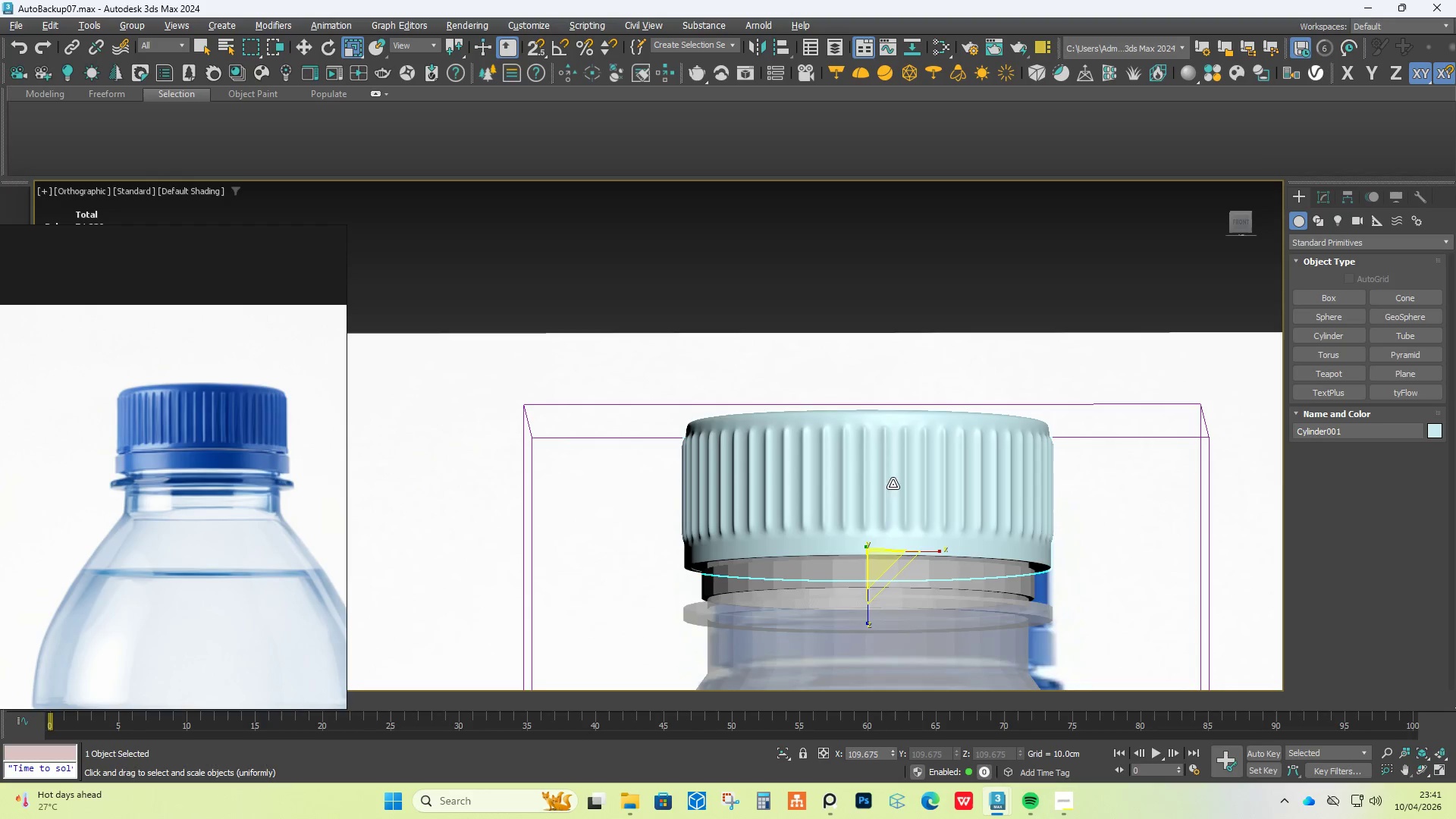 
key(Alt+AltLeft)
 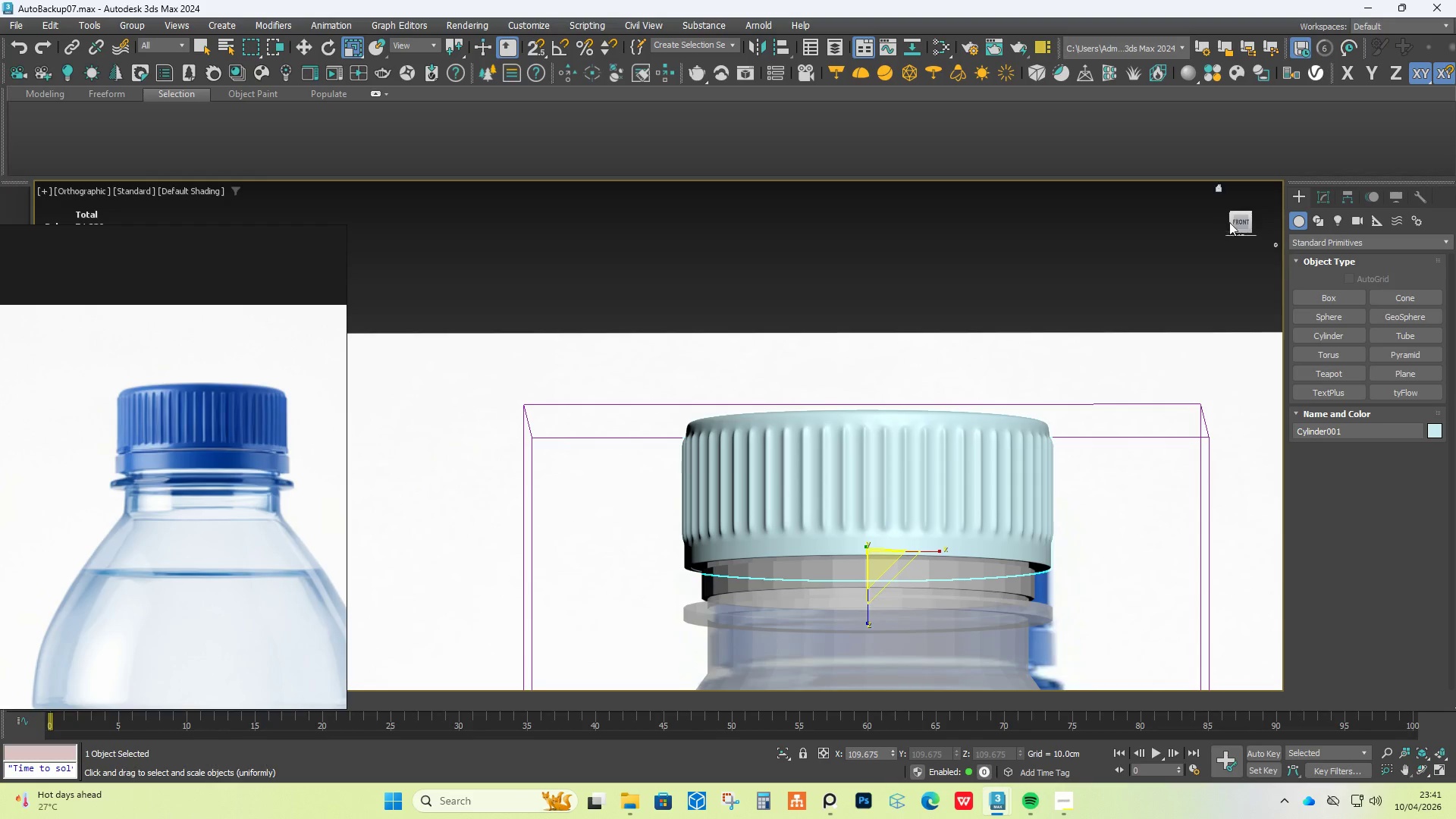 
left_click([1241, 218])
 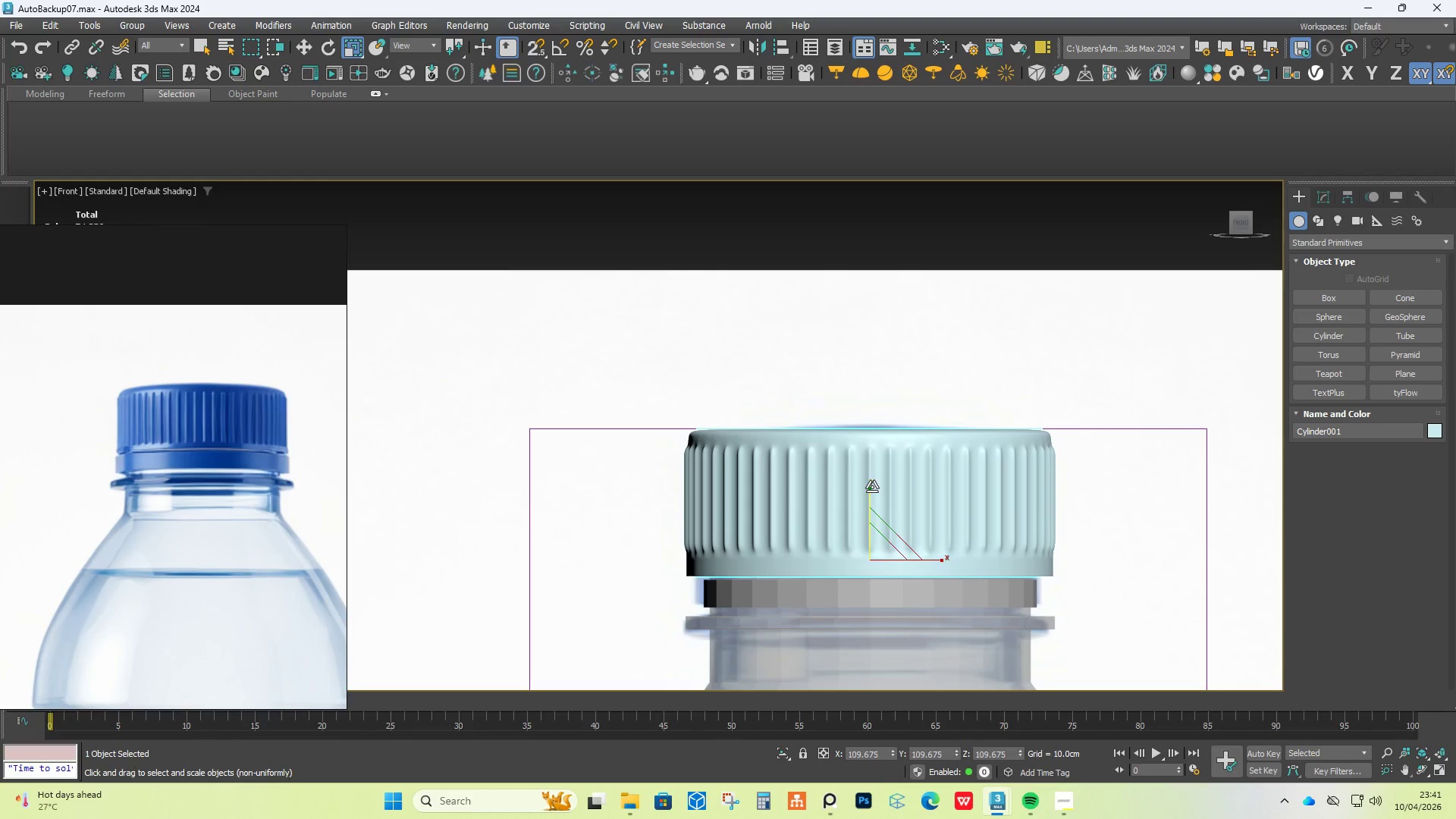 
wait(7.86)
 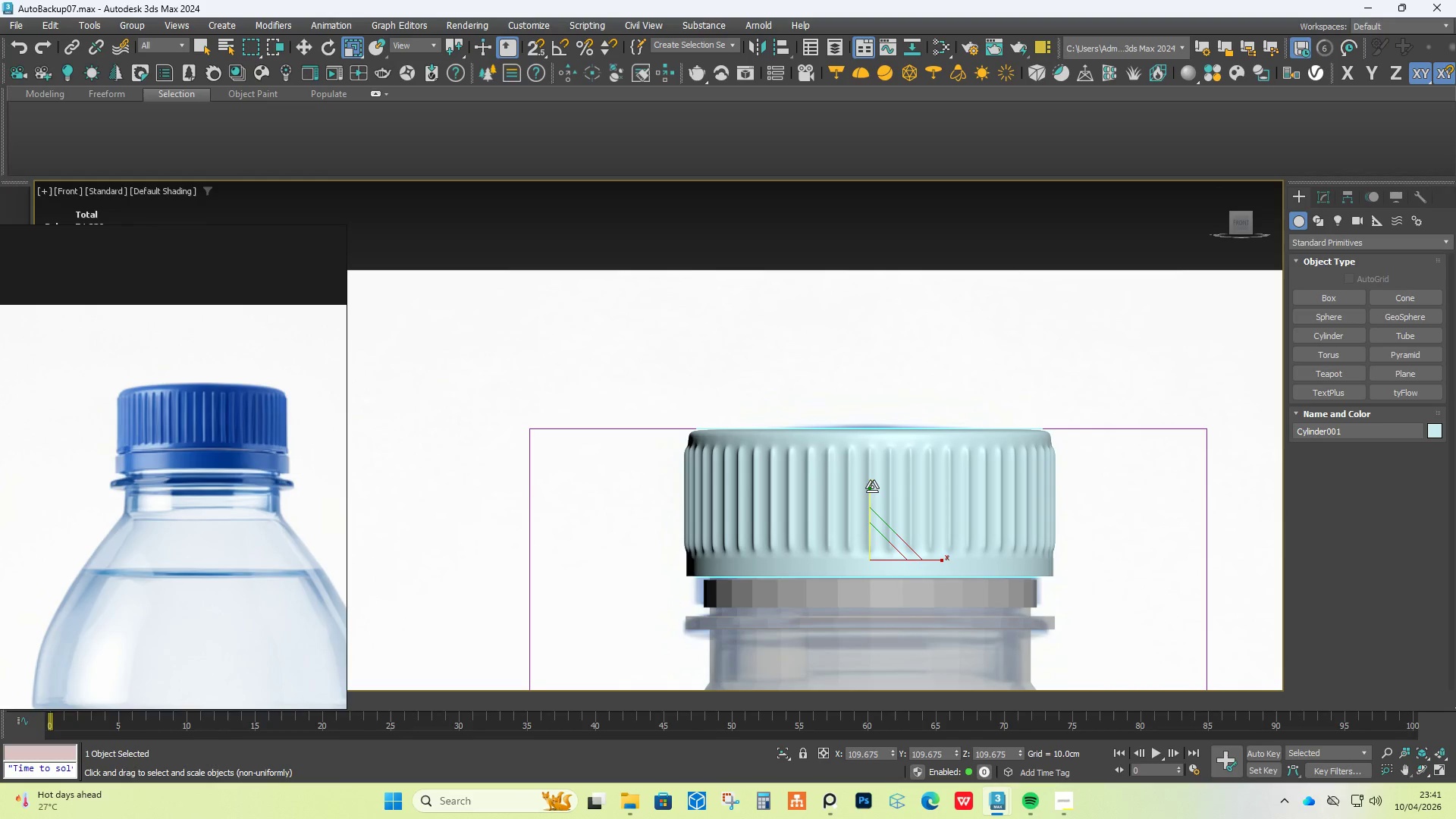 
left_click([765, 606])
 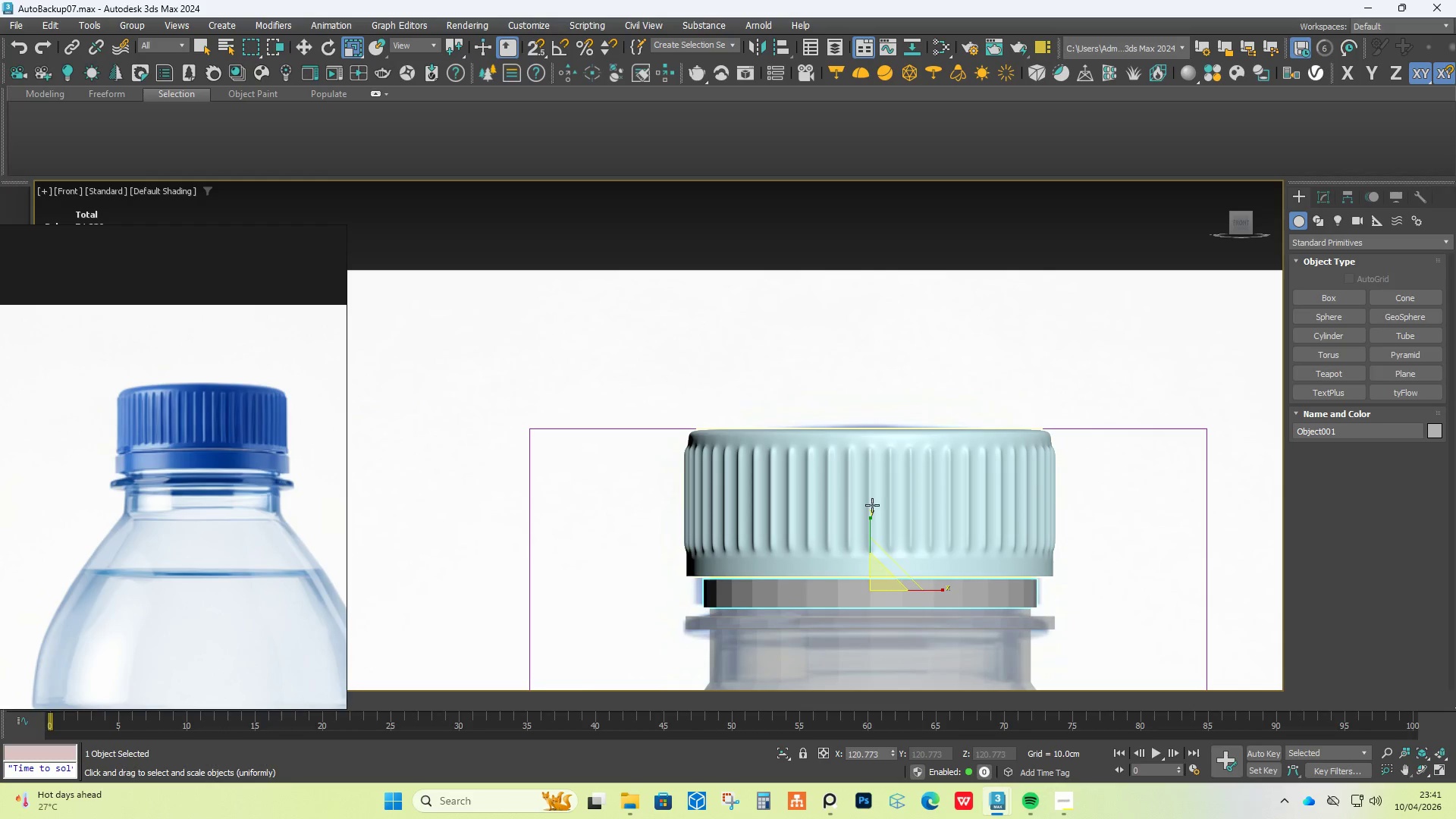 
left_click([882, 478])
 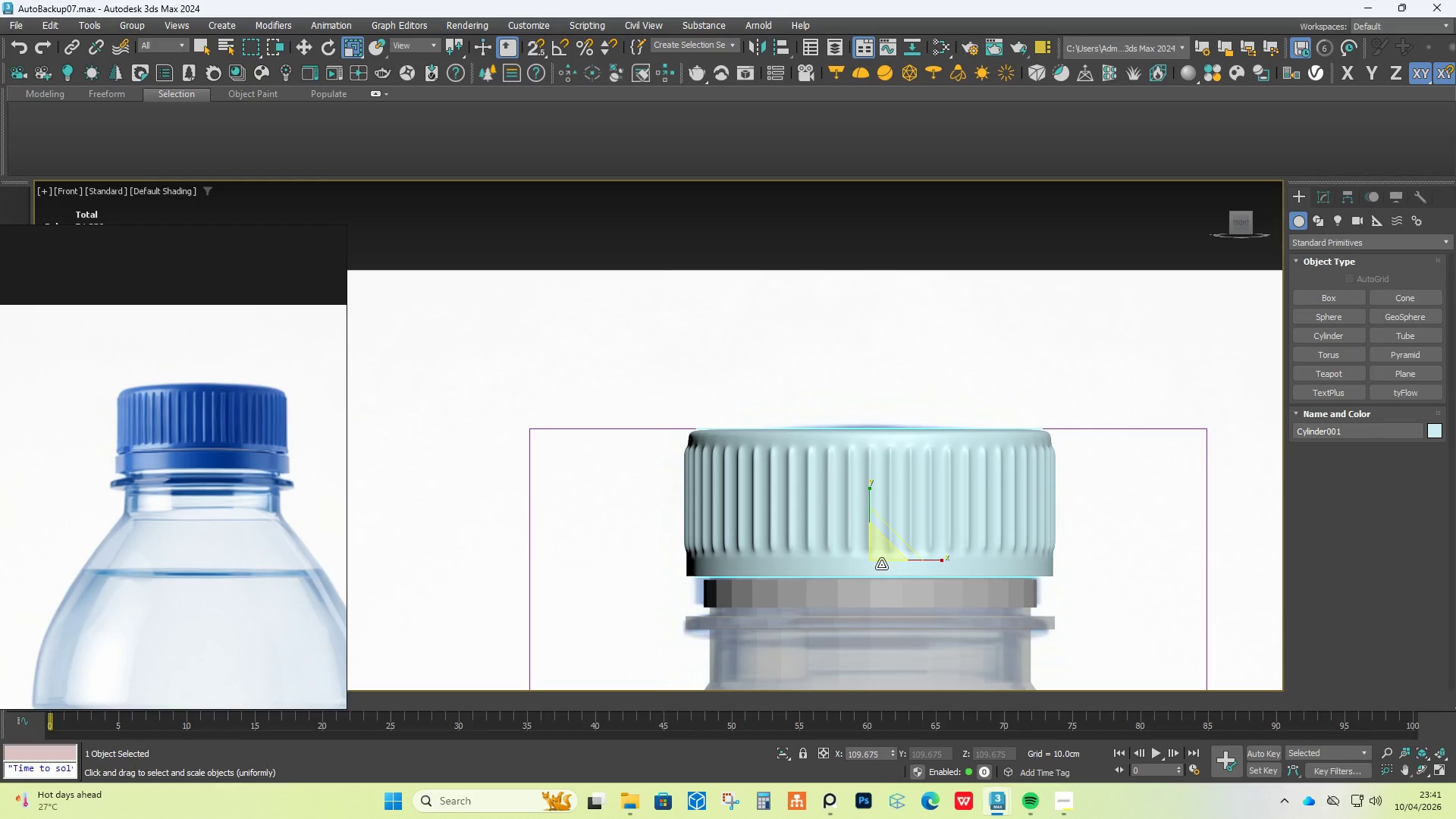 
left_click_drag(start_coordinate=[885, 557], to_coordinate=[883, 567])
 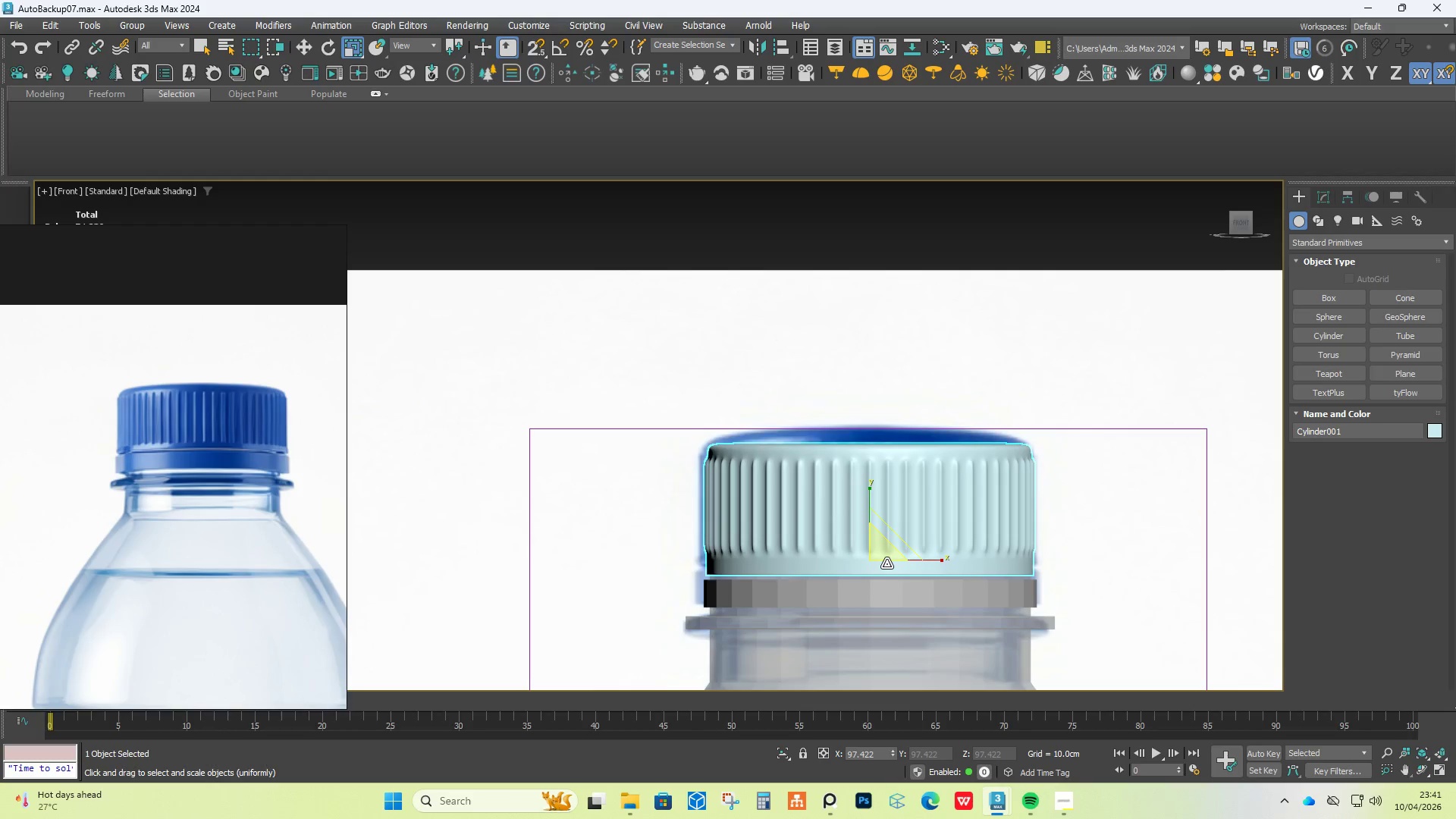 
key(W)
 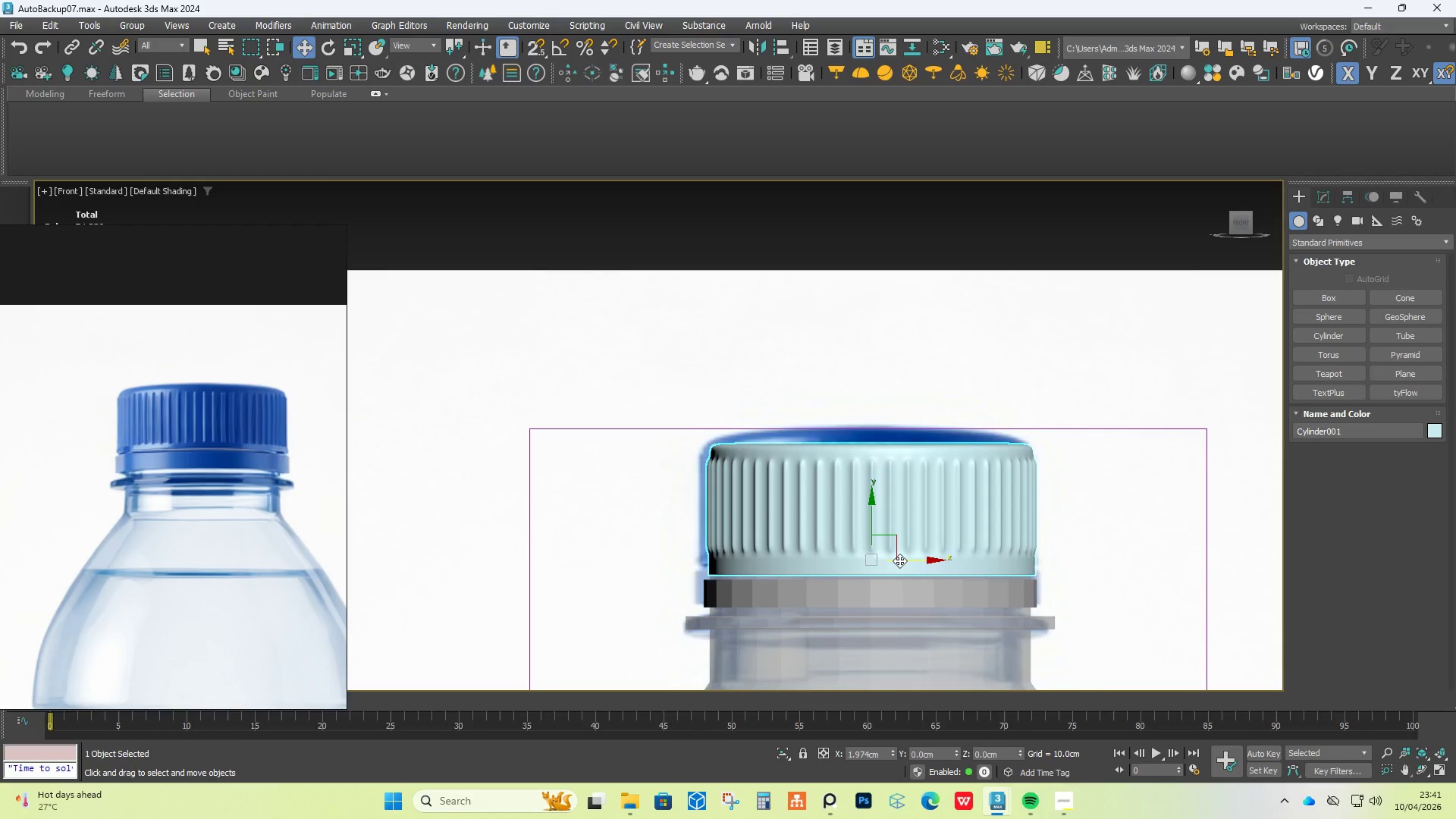 
left_click([839, 597])
 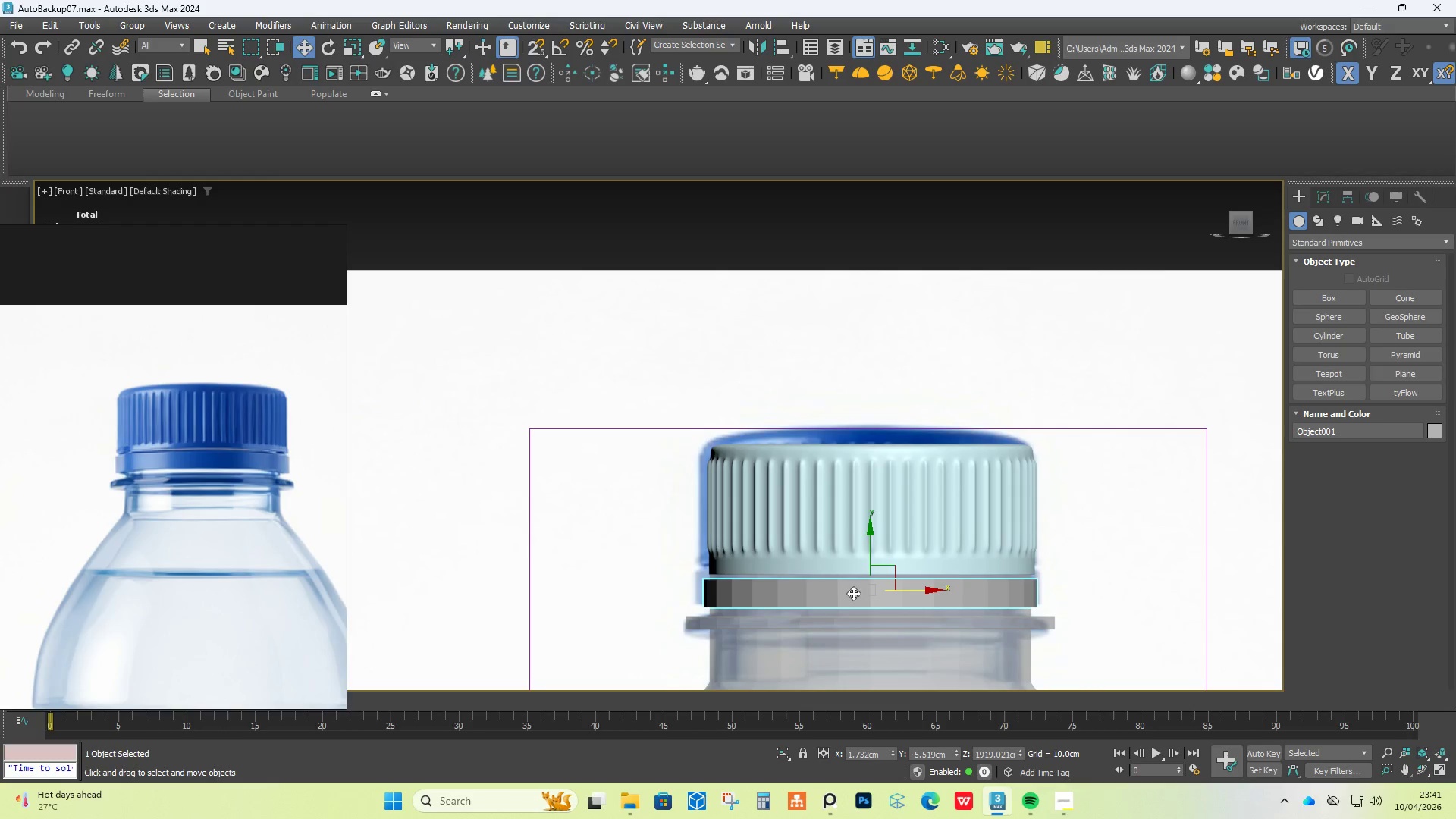 
key(R)
 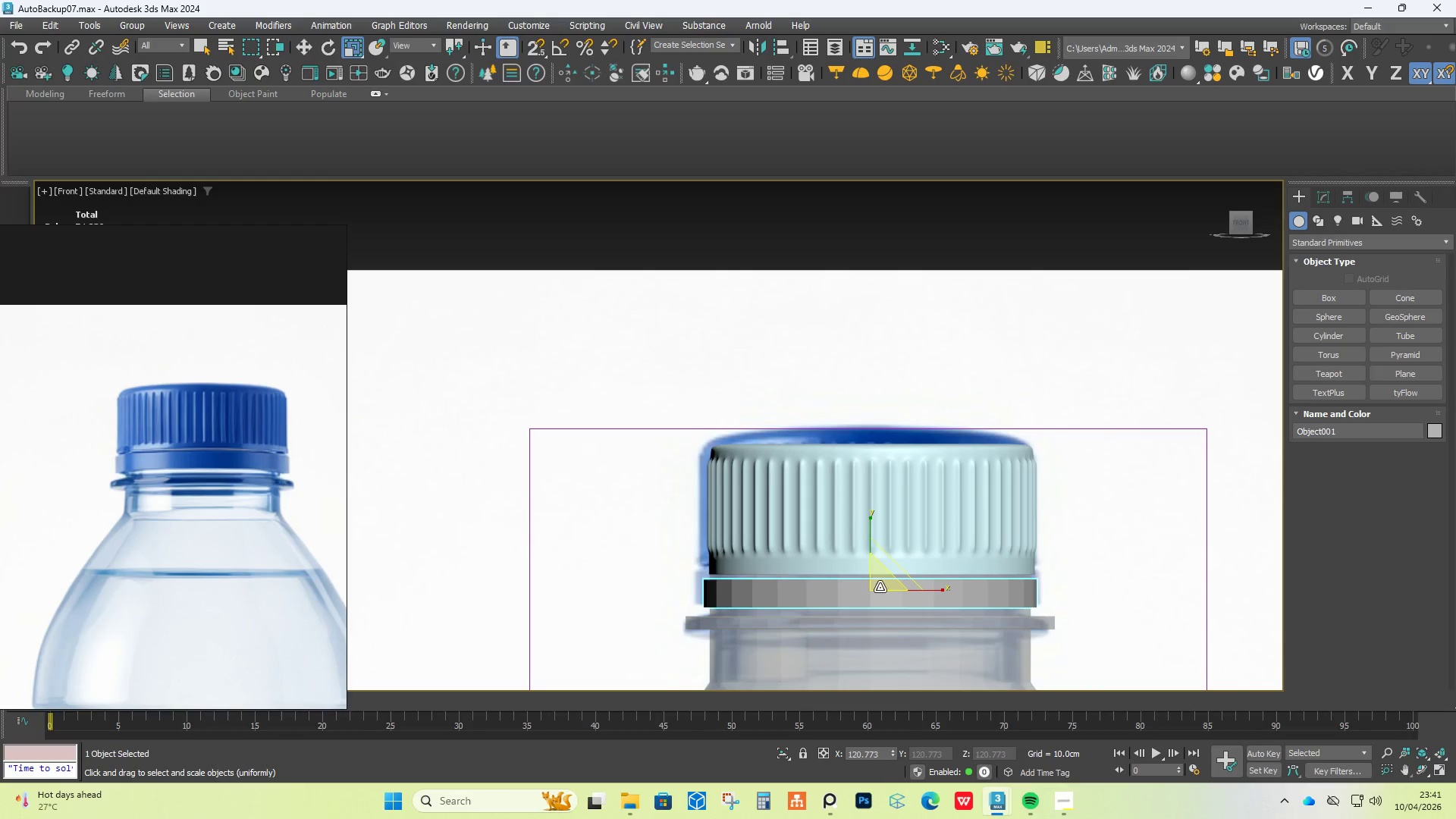 
left_click_drag(start_coordinate=[881, 587], to_coordinate=[889, 583])
 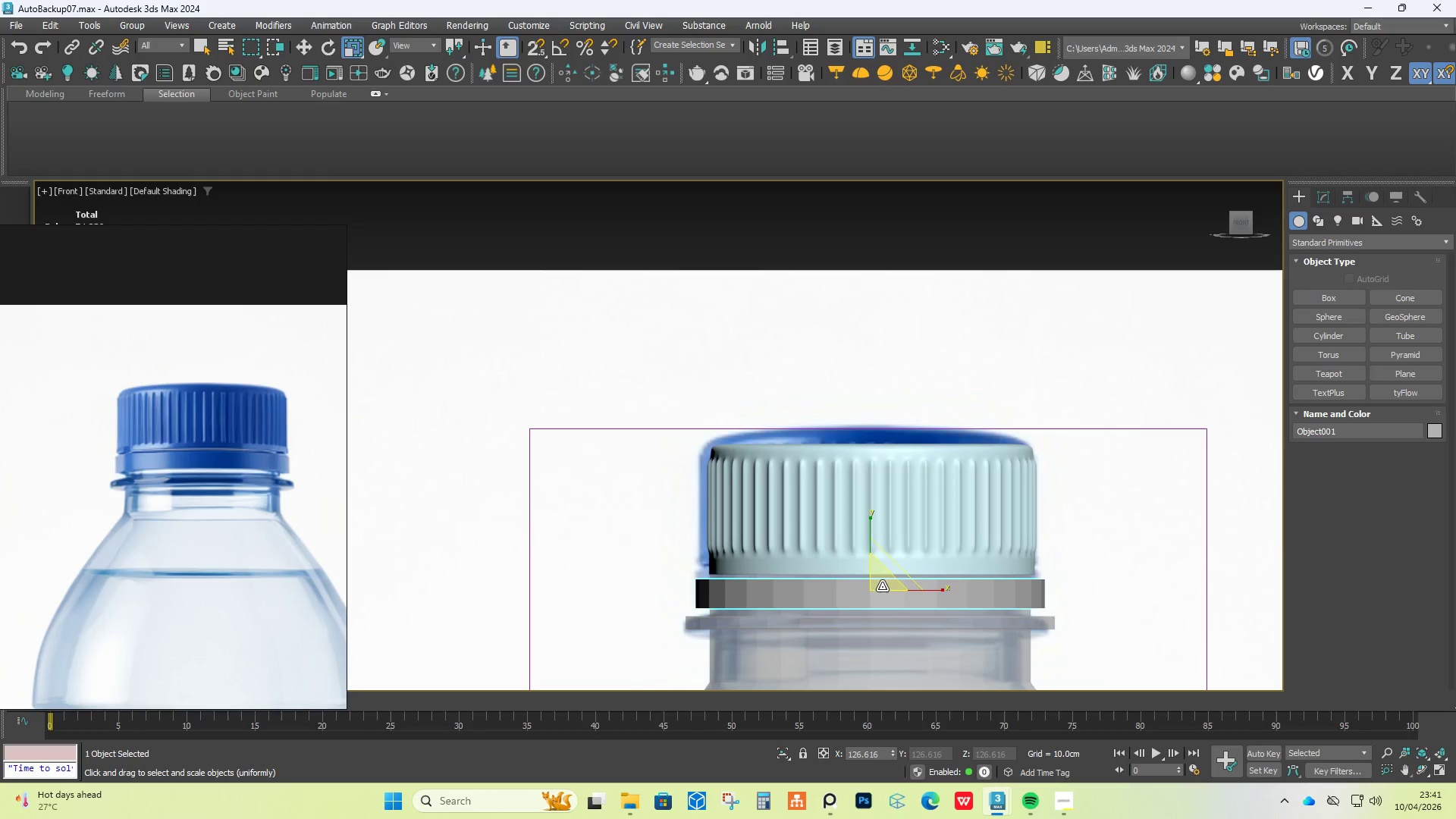 
hold_key(key=AltLeft, duration=1.11)
 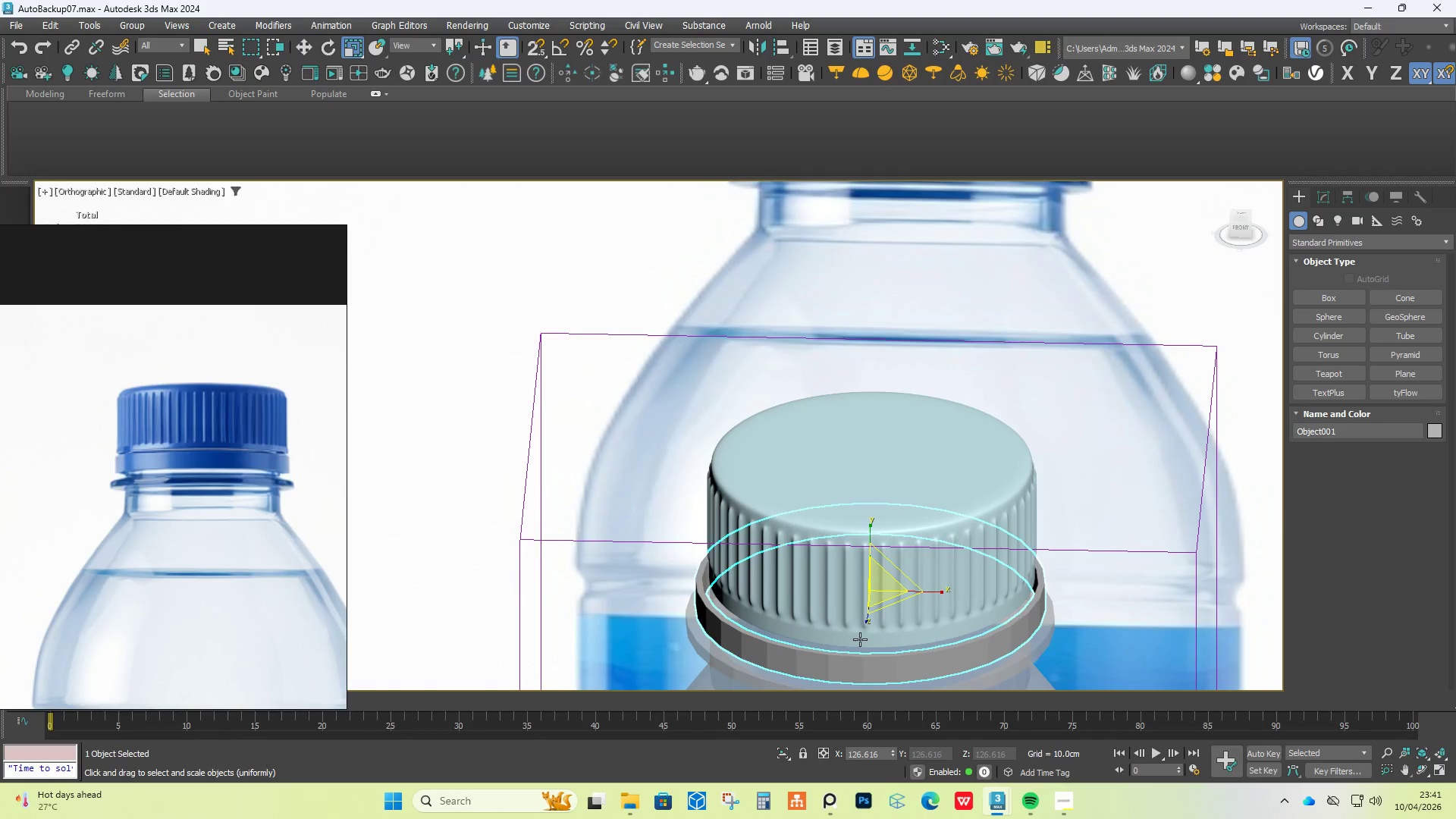 
key(Control+Z)
 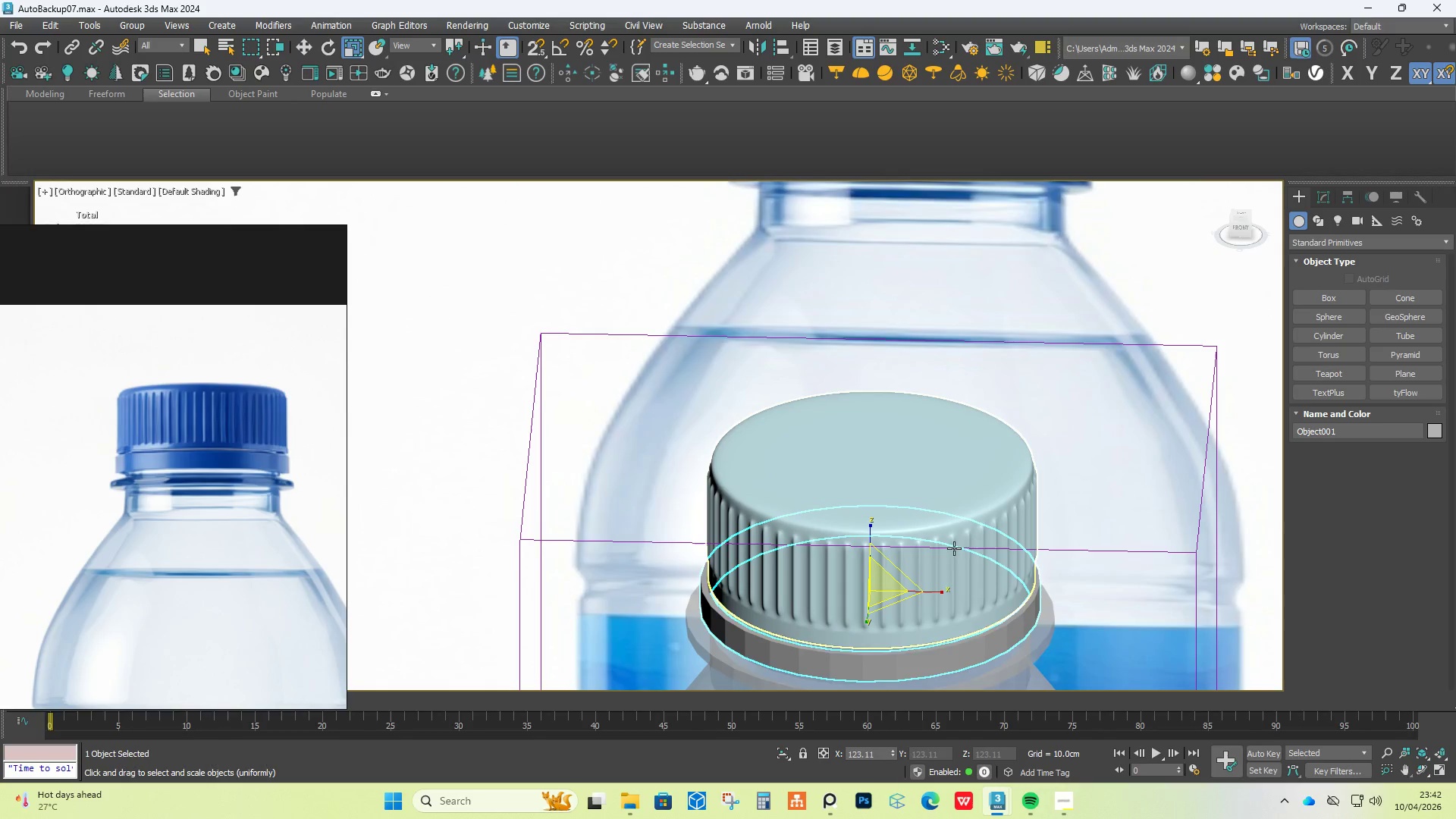 
left_click([1329, 198])
 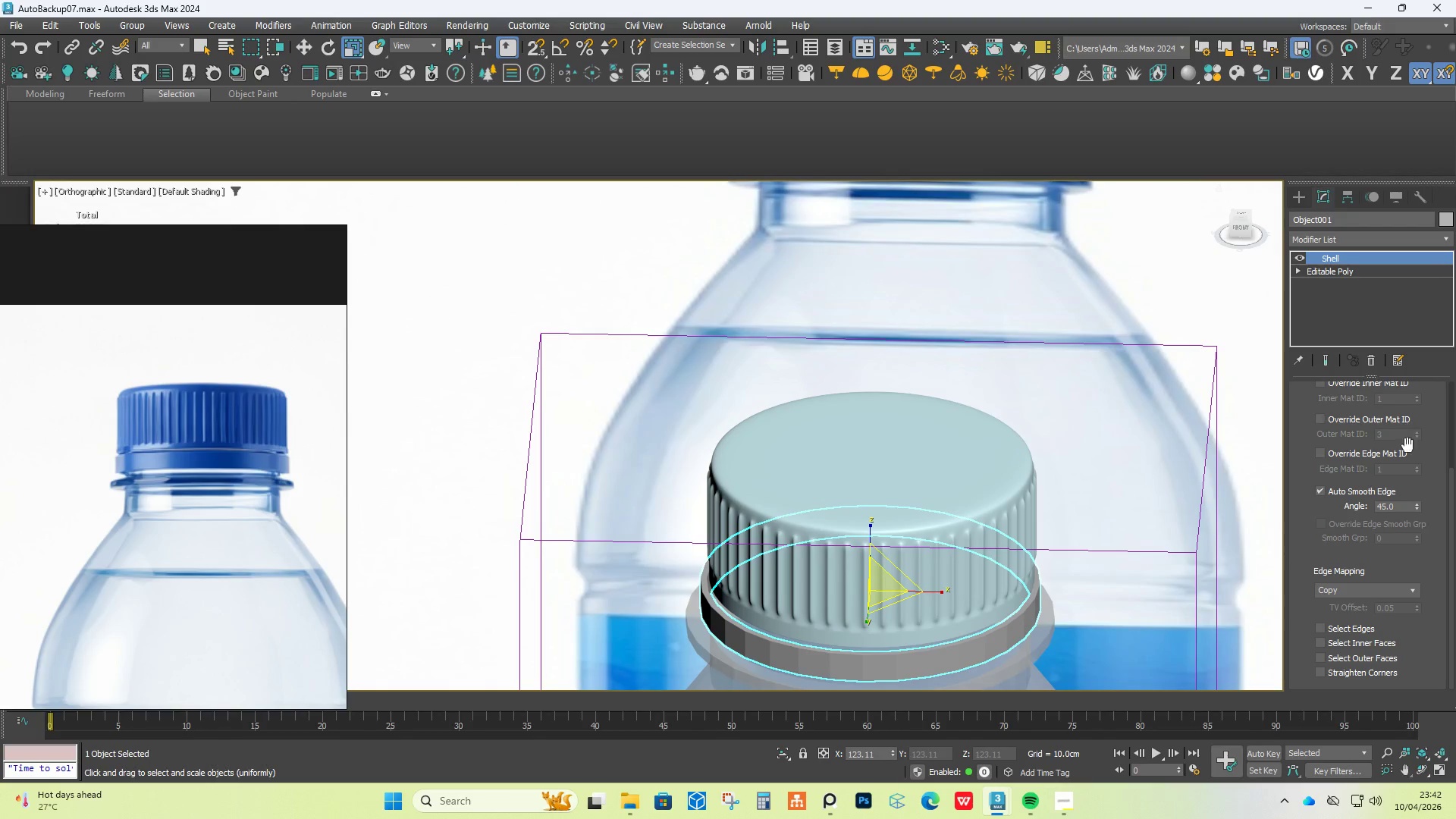 
scroll: coordinate [1441, 466], scroll_direction: up, amount: 10.0
 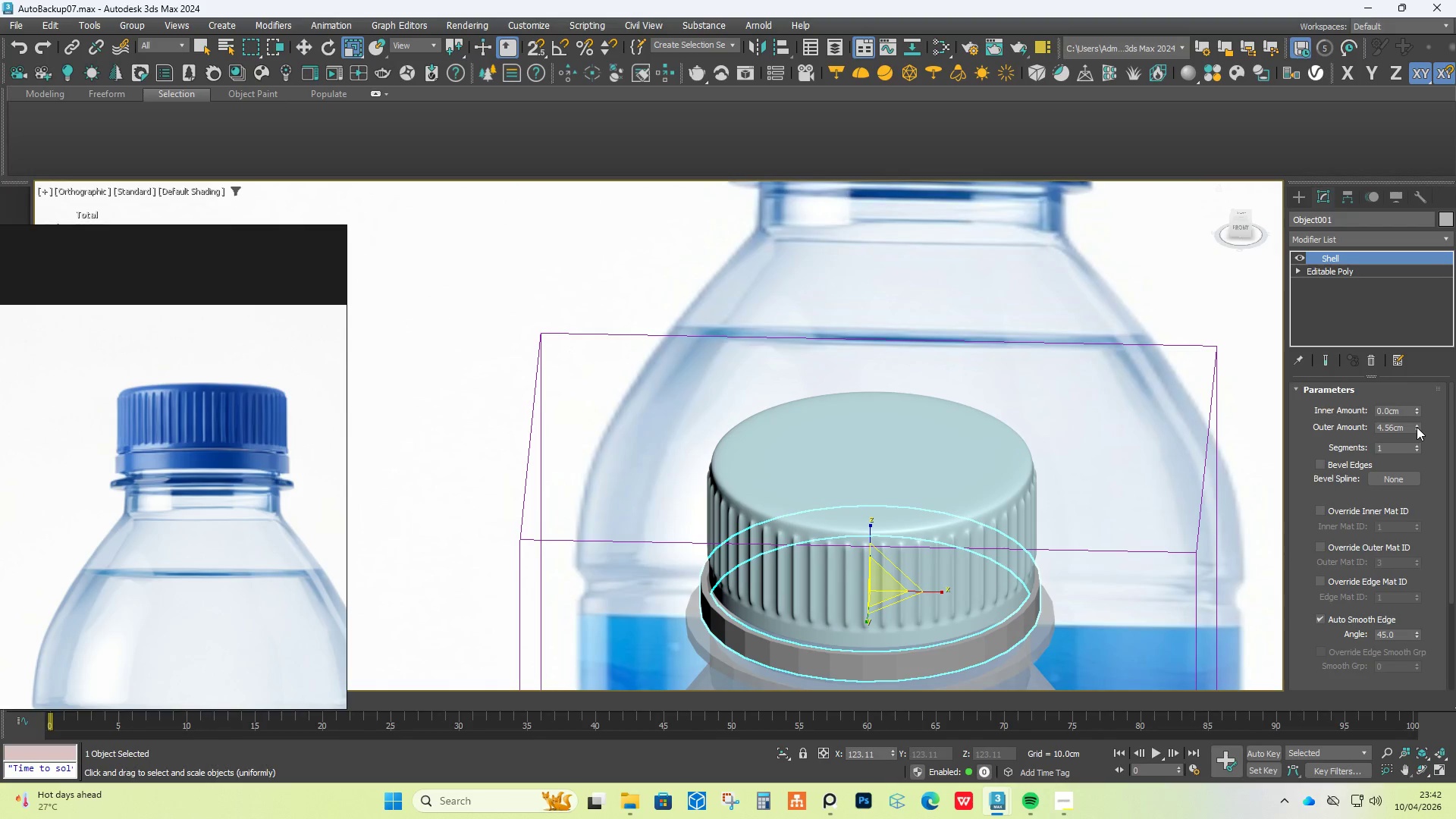 
left_click_drag(start_coordinate=[1417, 427], to_coordinate=[1435, 317])
 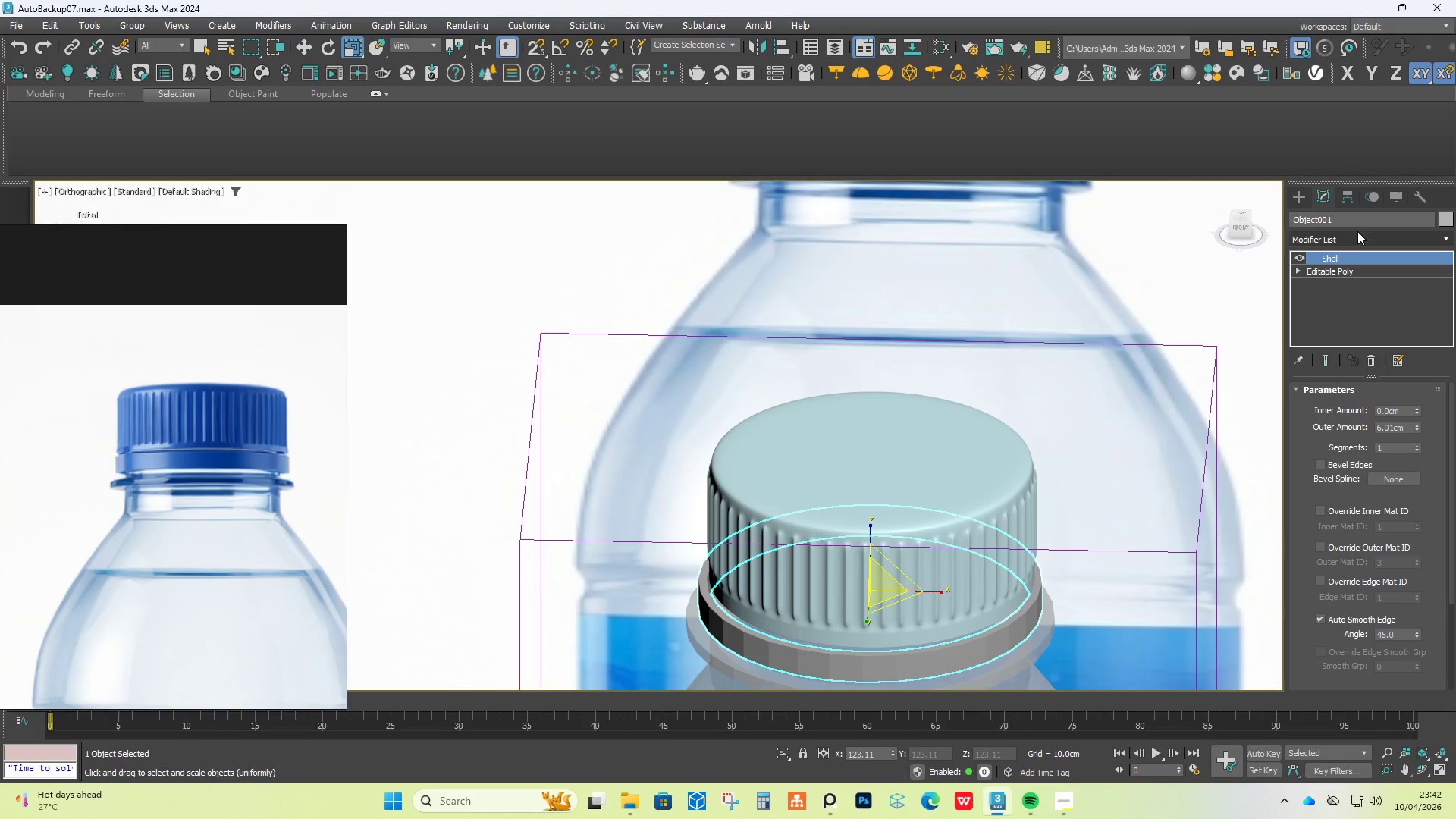 
hold_key(key=AltLeft, duration=1.5)
 